 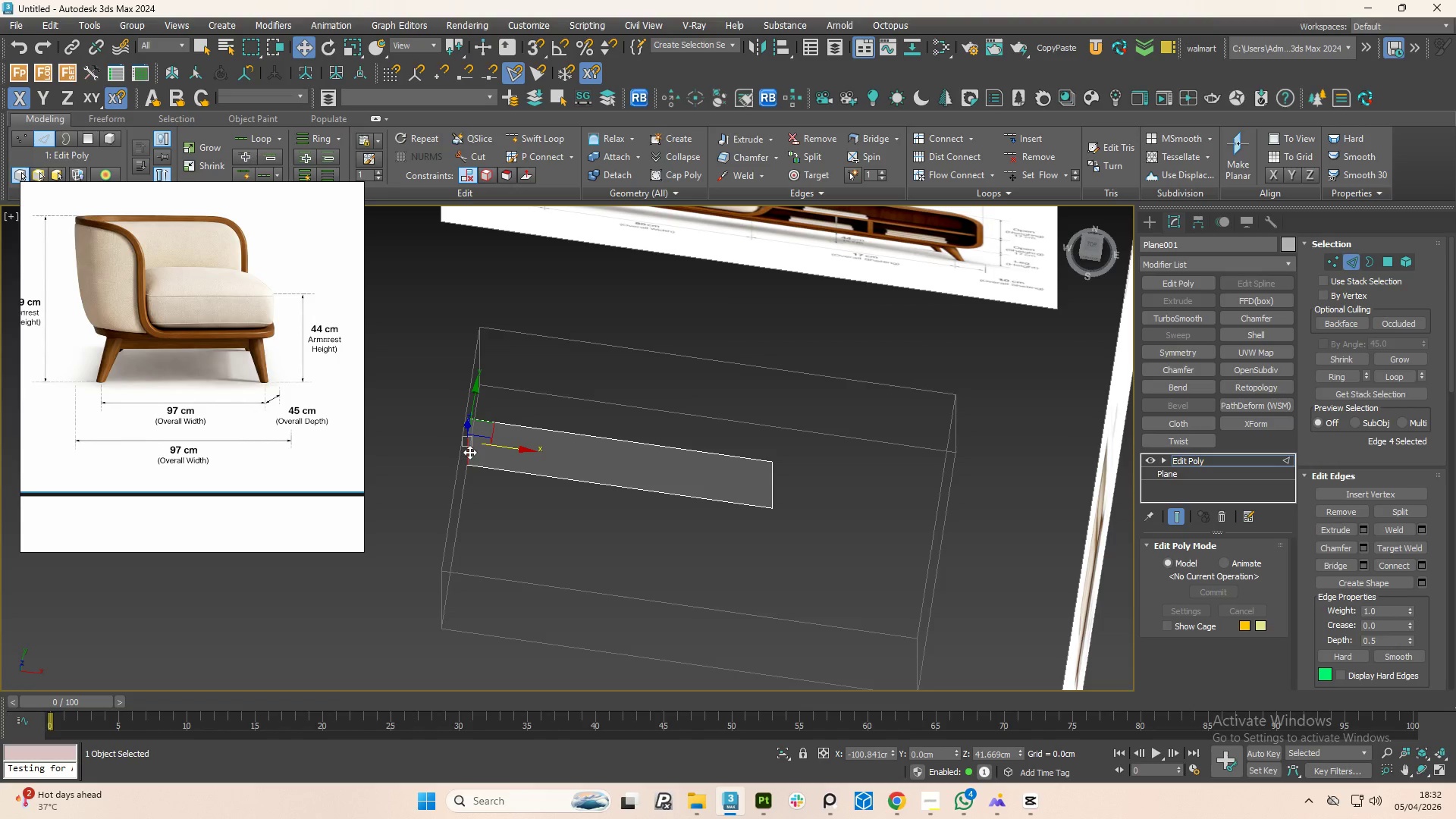 
left_click_drag(start_coordinate=[476, 392], to_coordinate=[464, 491])
 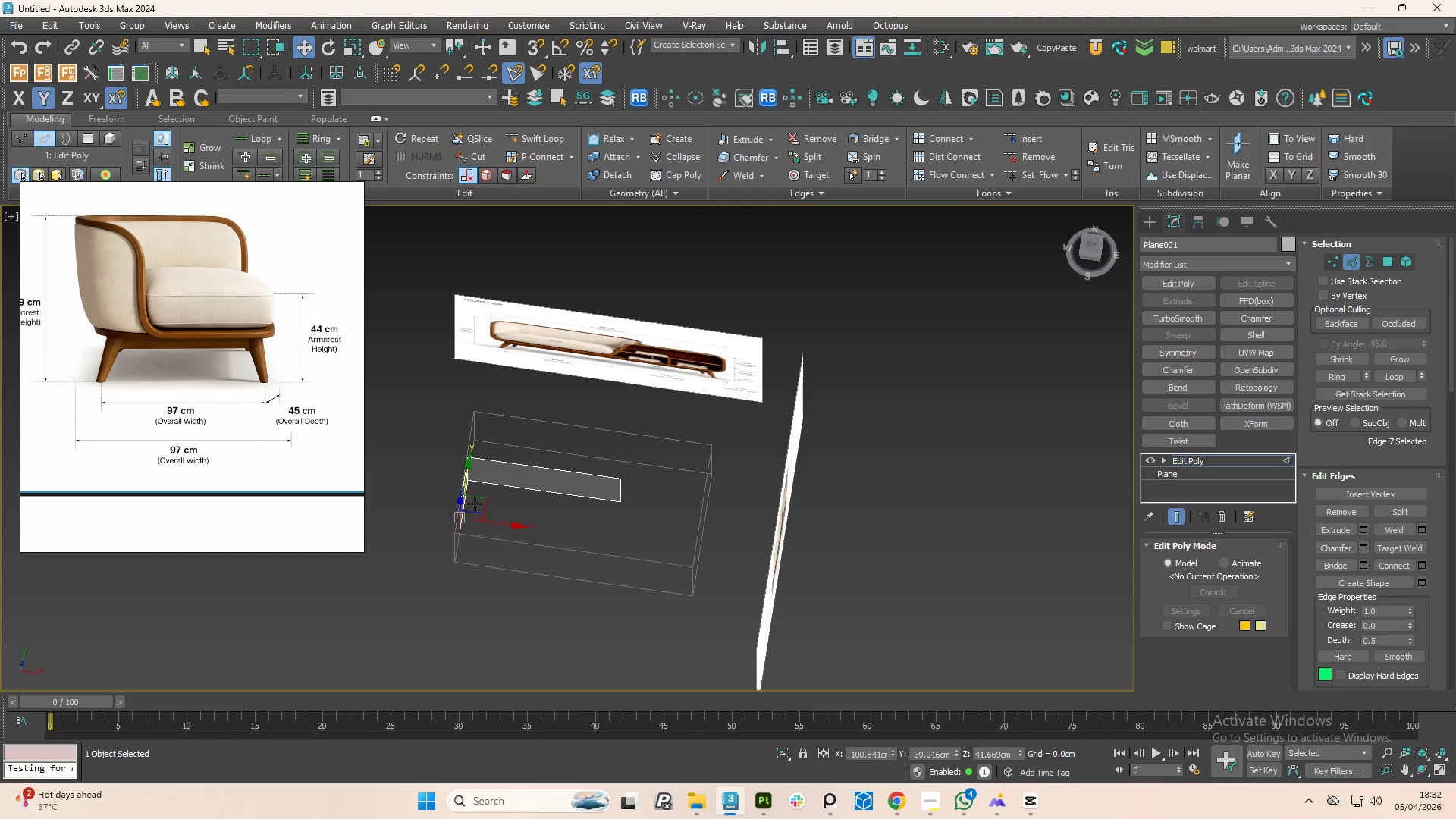 
hold_key(key=ShiftLeft, duration=0.64)
 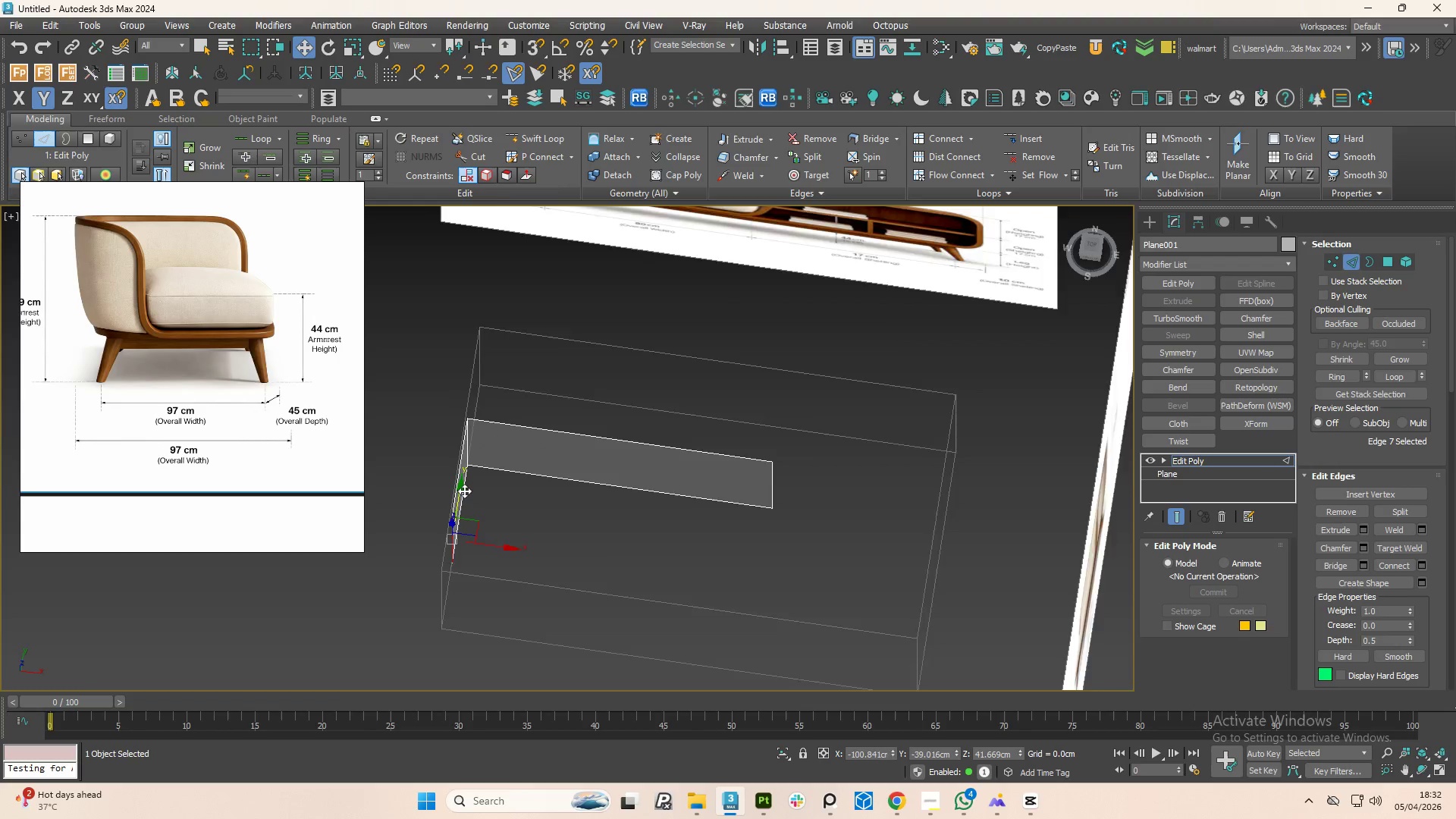 
hold_key(key=AltLeft, duration=0.98)
 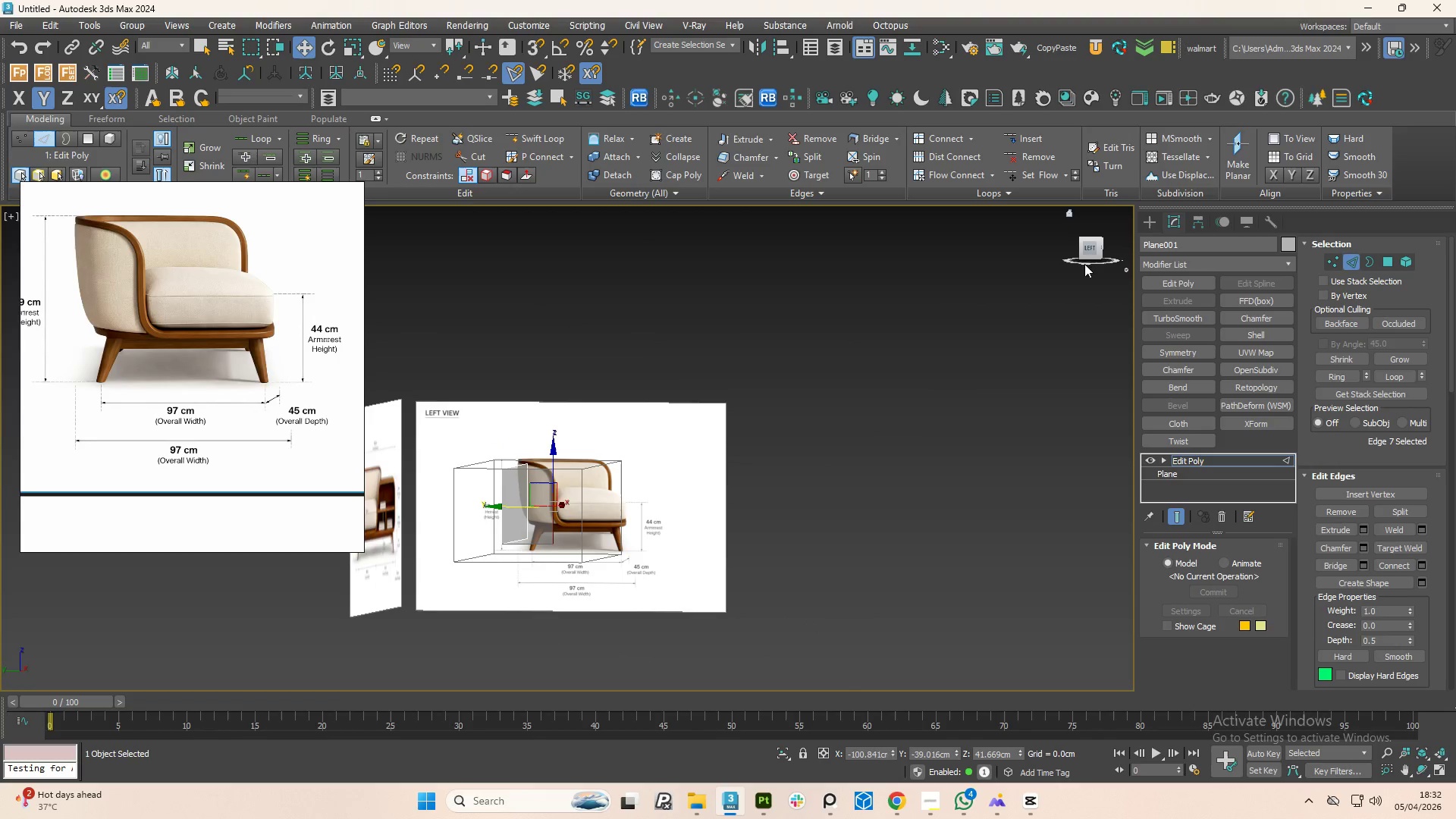 
scroll: coordinate [470, 497], scroll_direction: down, amount: 2.0
 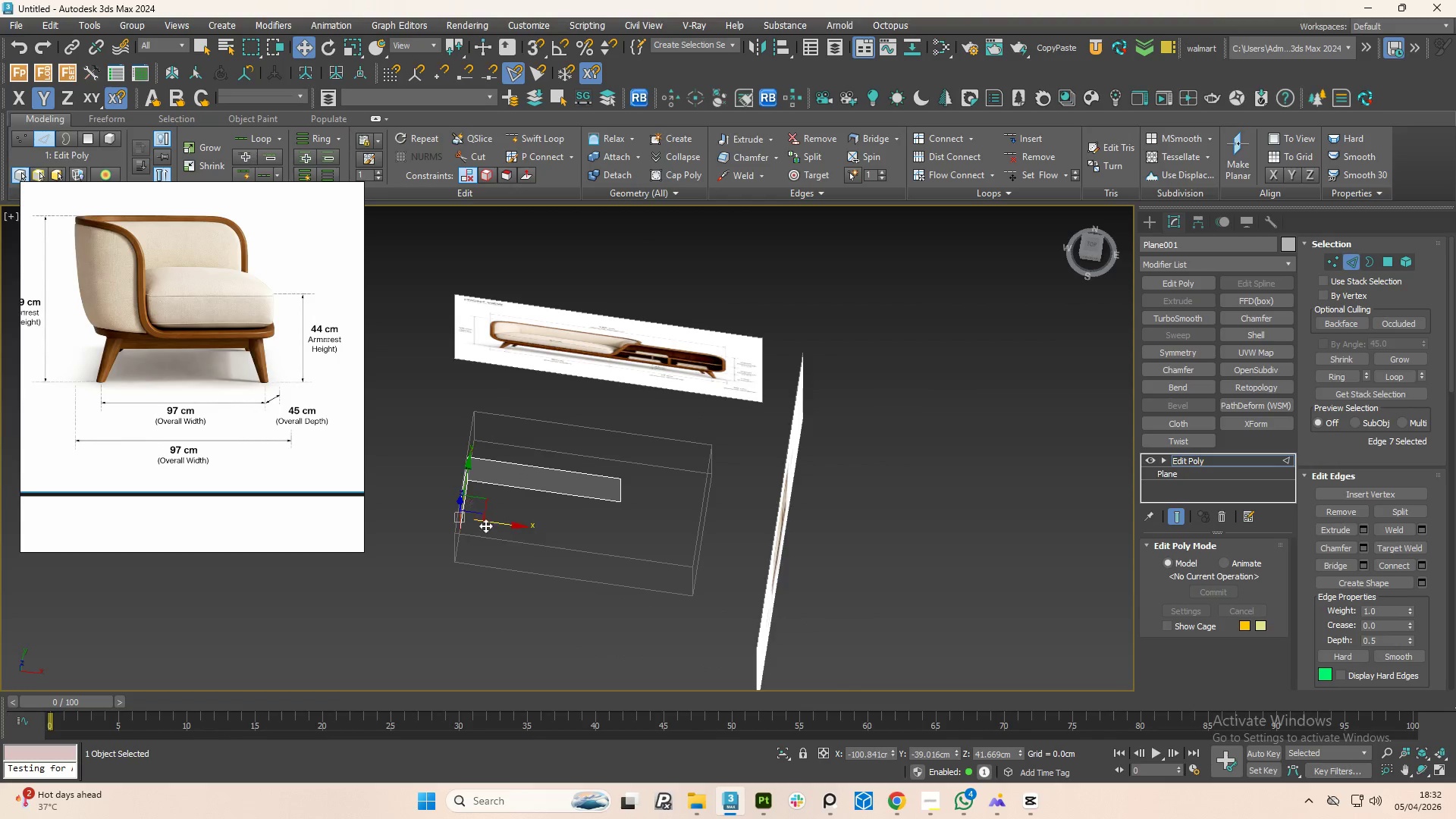 
left_click([1090, 248])
 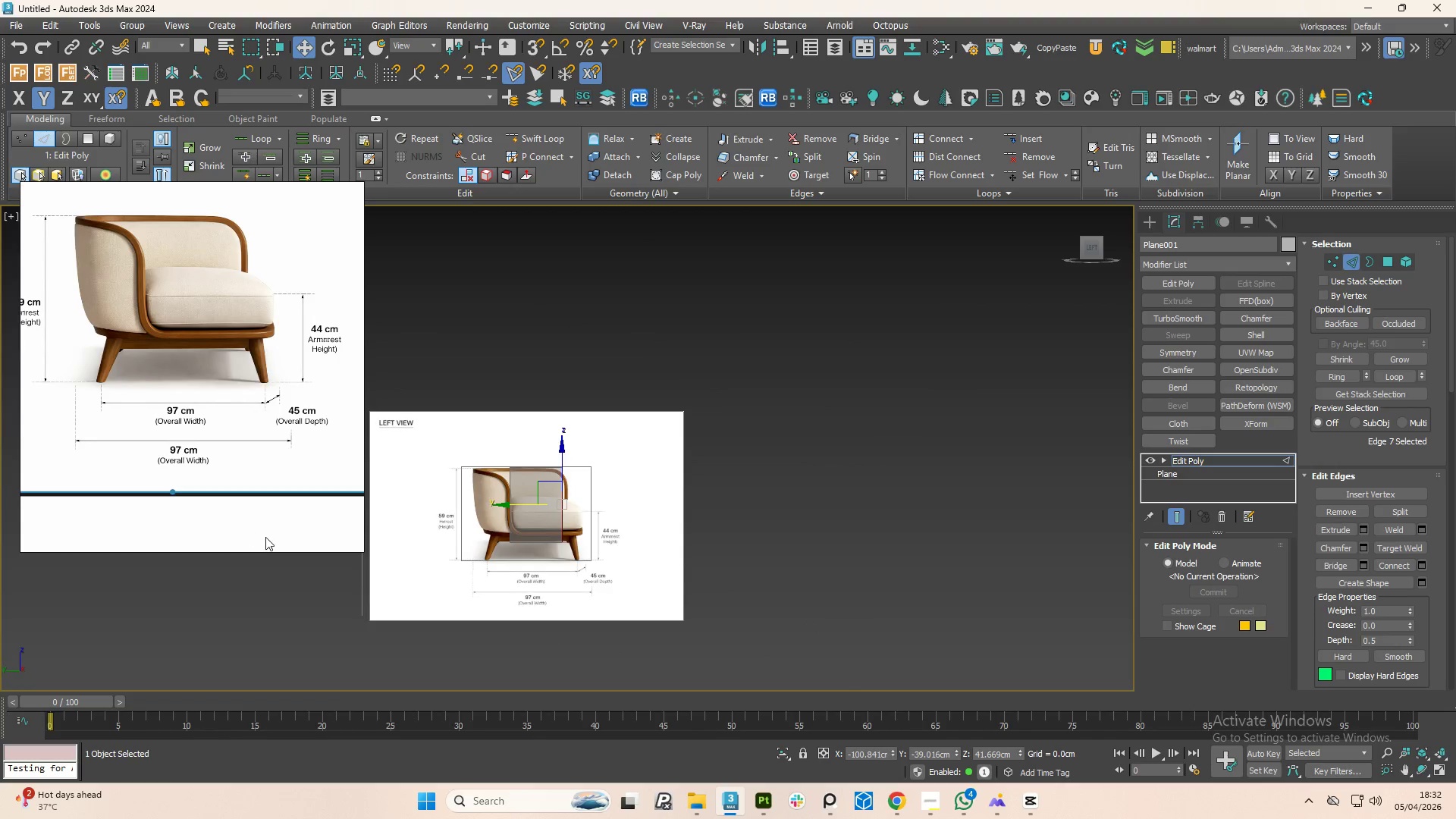 
scroll: coordinate [494, 533], scroll_direction: up, amount: 3.0
 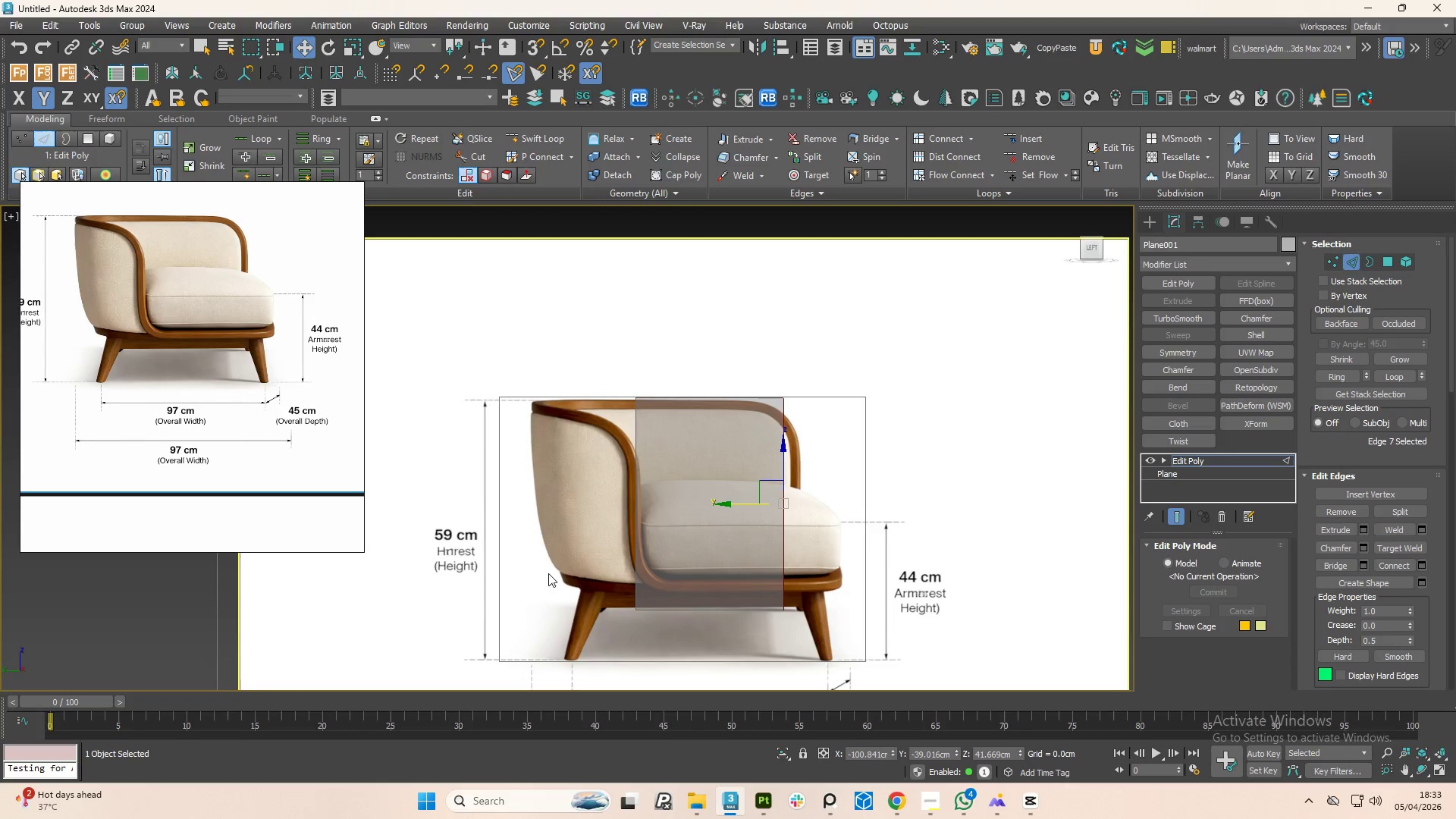 
type(11)
 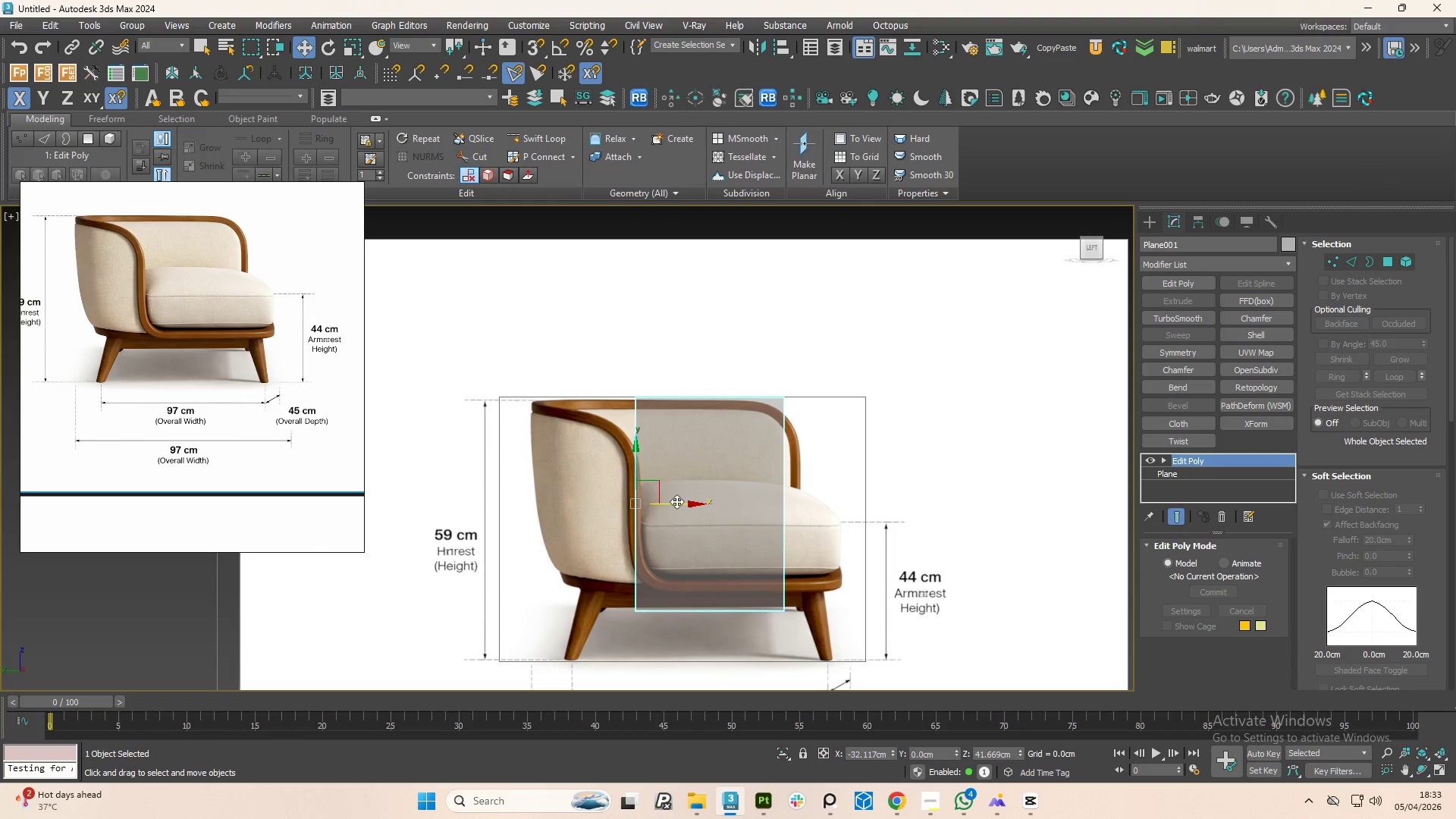 
left_click_drag(start_coordinate=[676, 502], to_coordinate=[598, 484])
 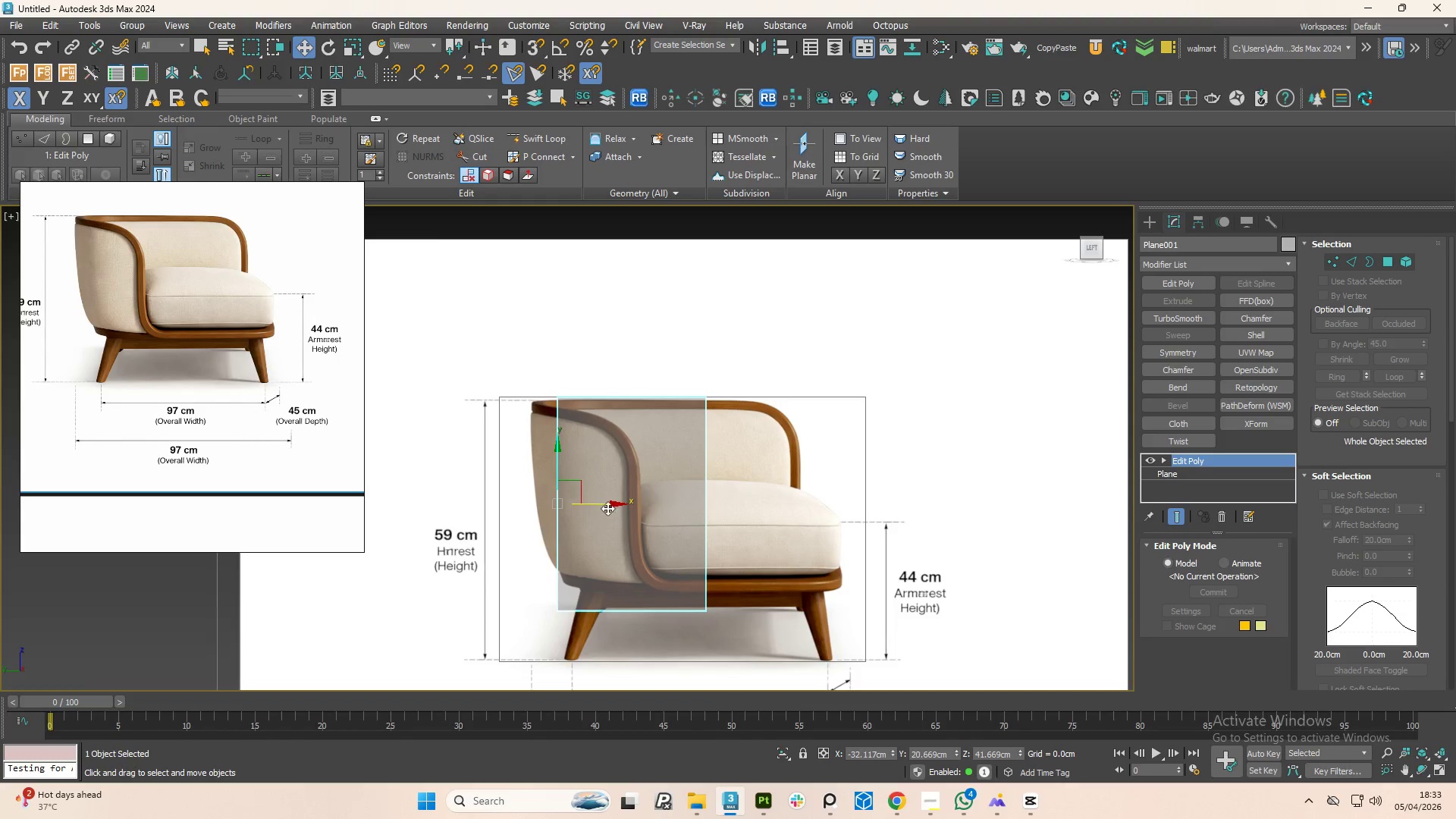 
left_click_drag(start_coordinate=[598, 504], to_coordinate=[576, 504])
 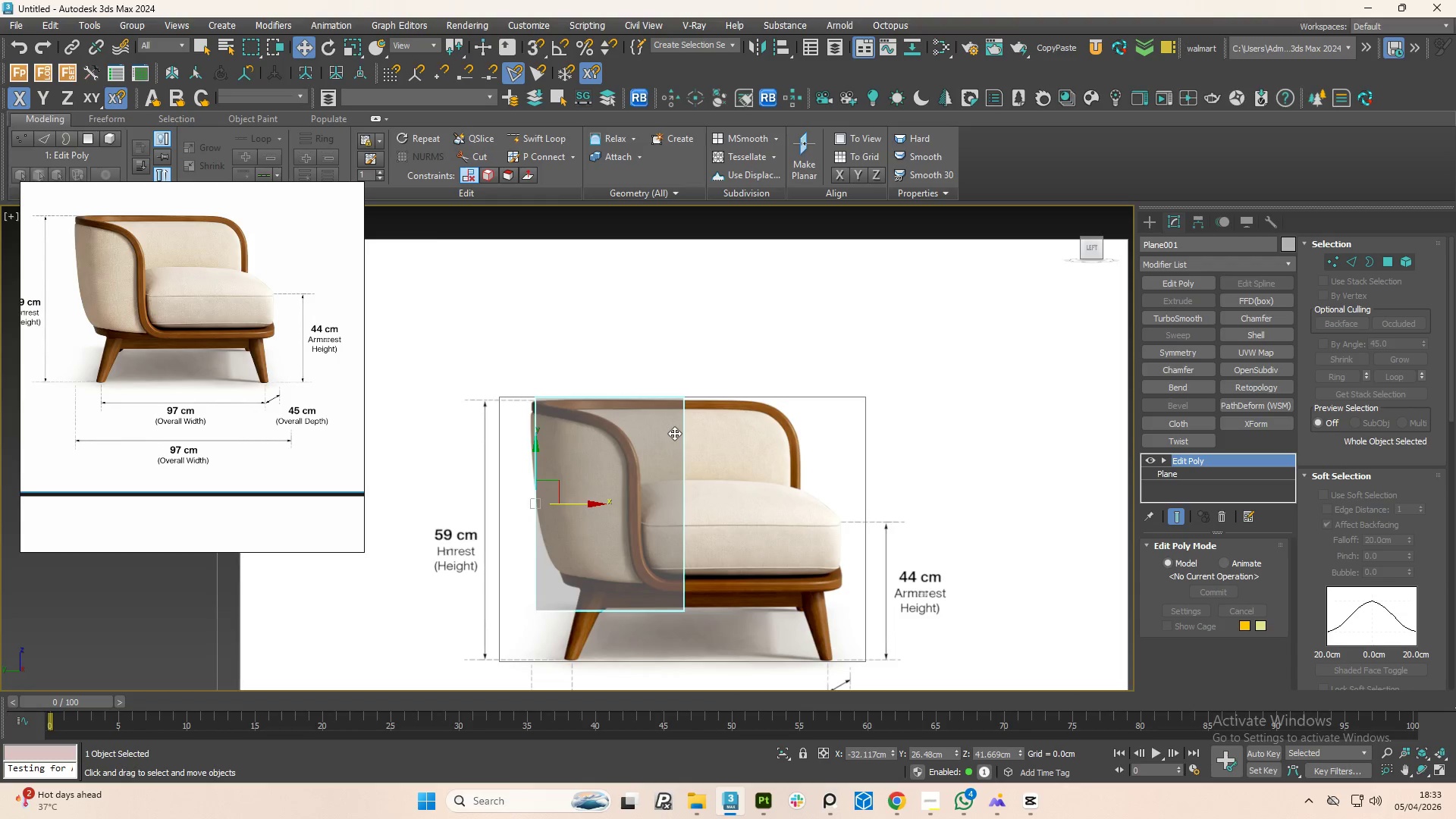 
key(2)
 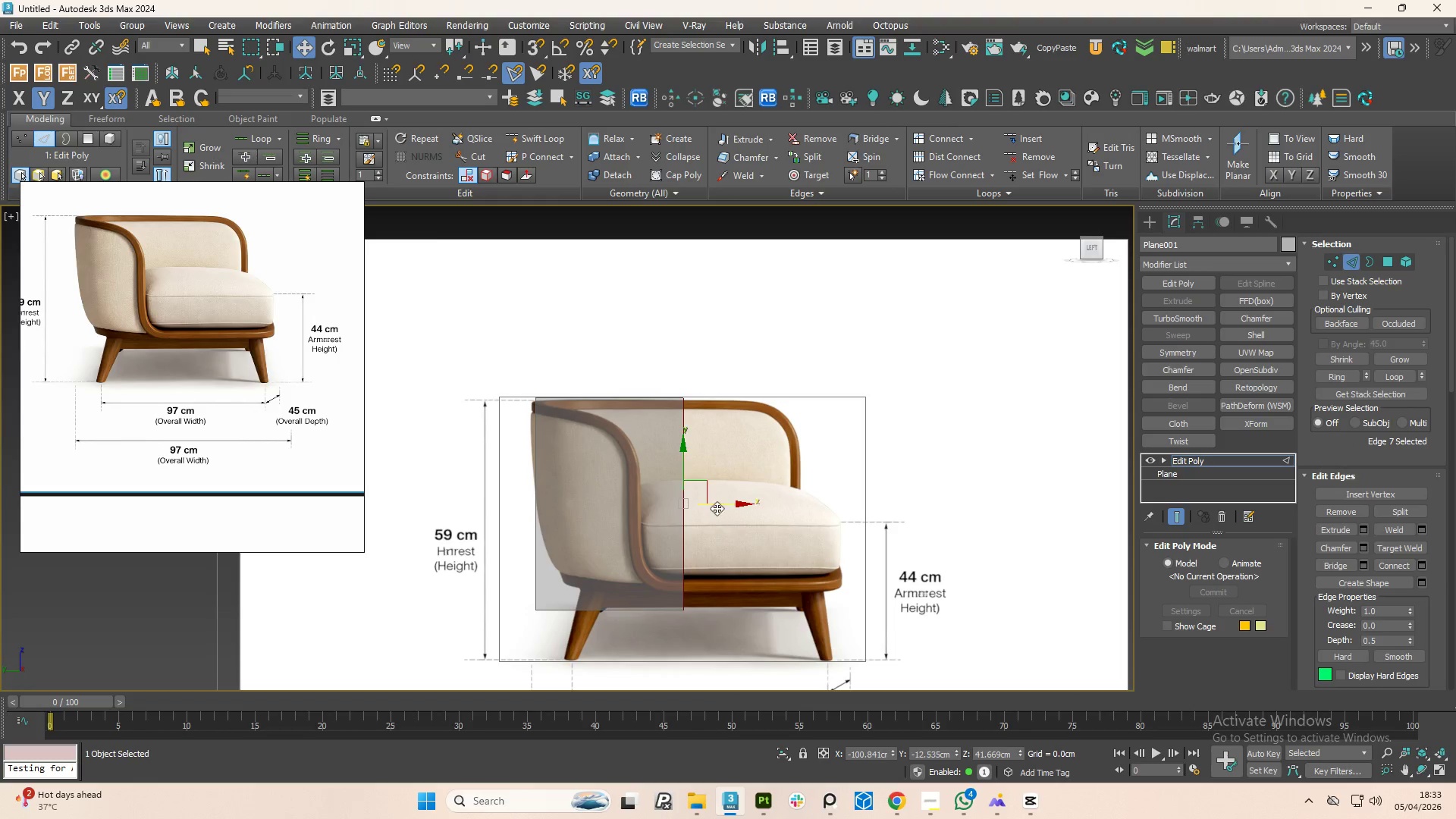 
left_click_drag(start_coordinate=[728, 502], to_coordinate=[677, 504])
 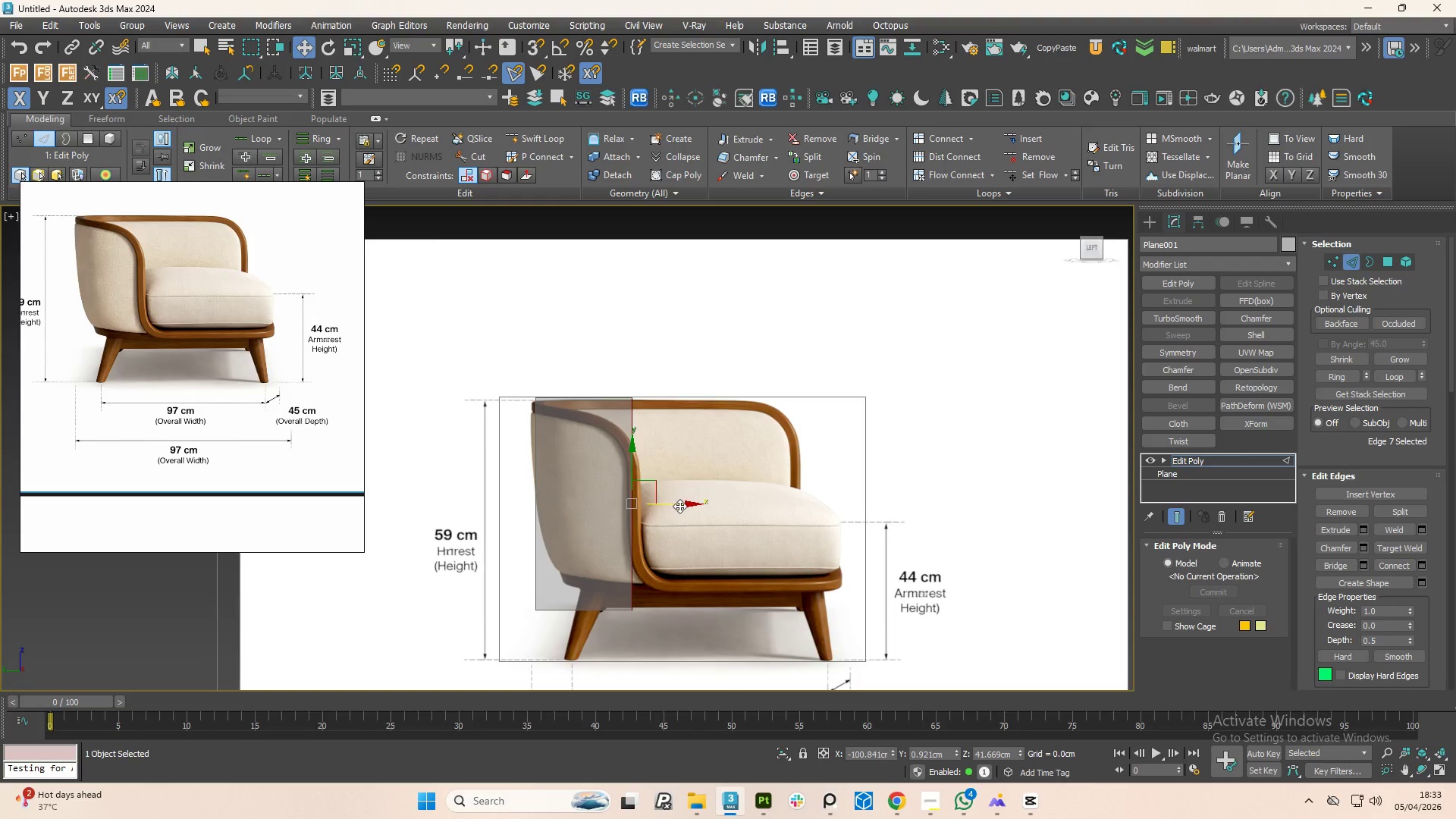 
hold_key(key=AltLeft, duration=1.19)
 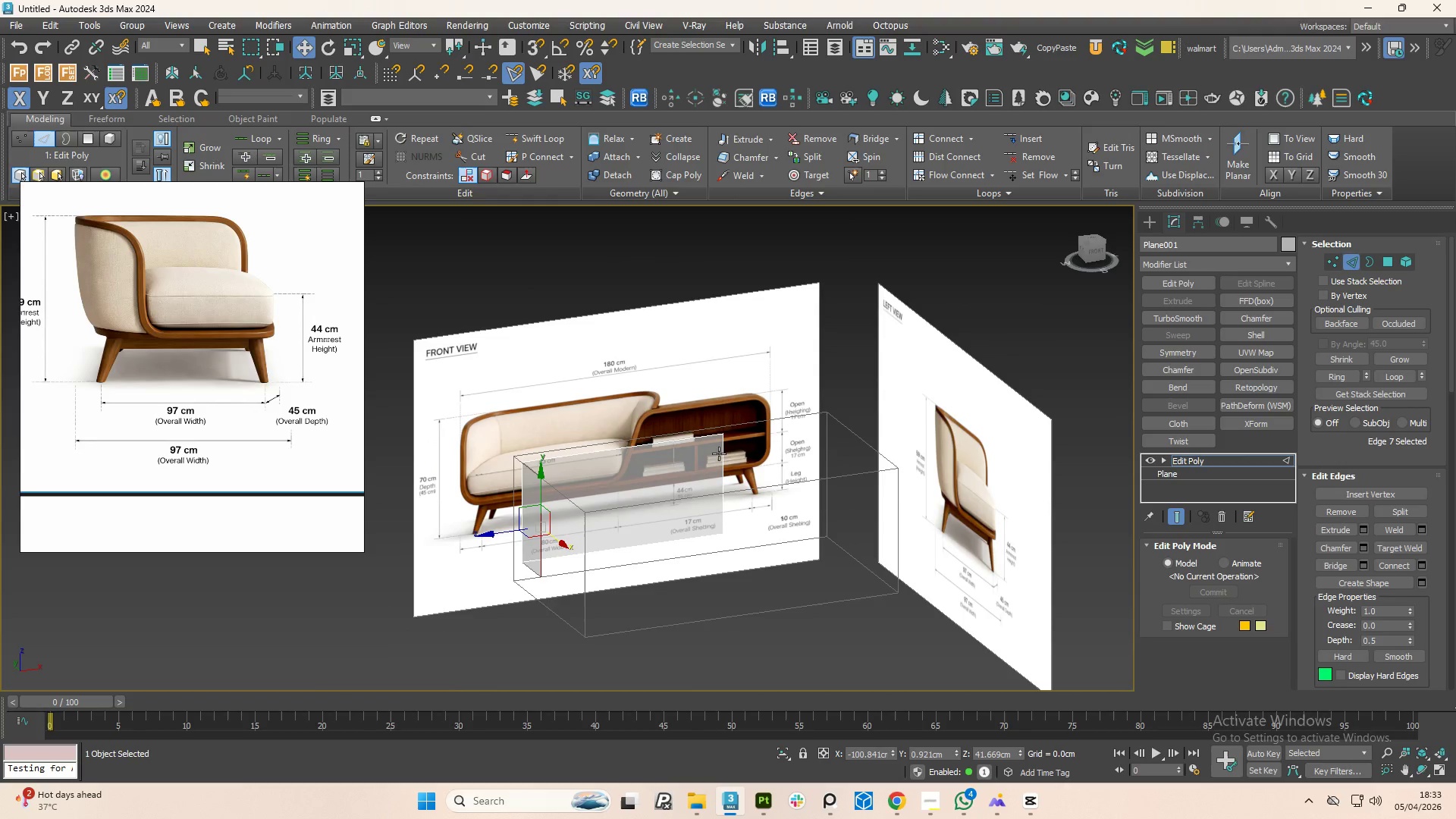 
scroll: coordinate [680, 507], scroll_direction: down, amount: 2.0
 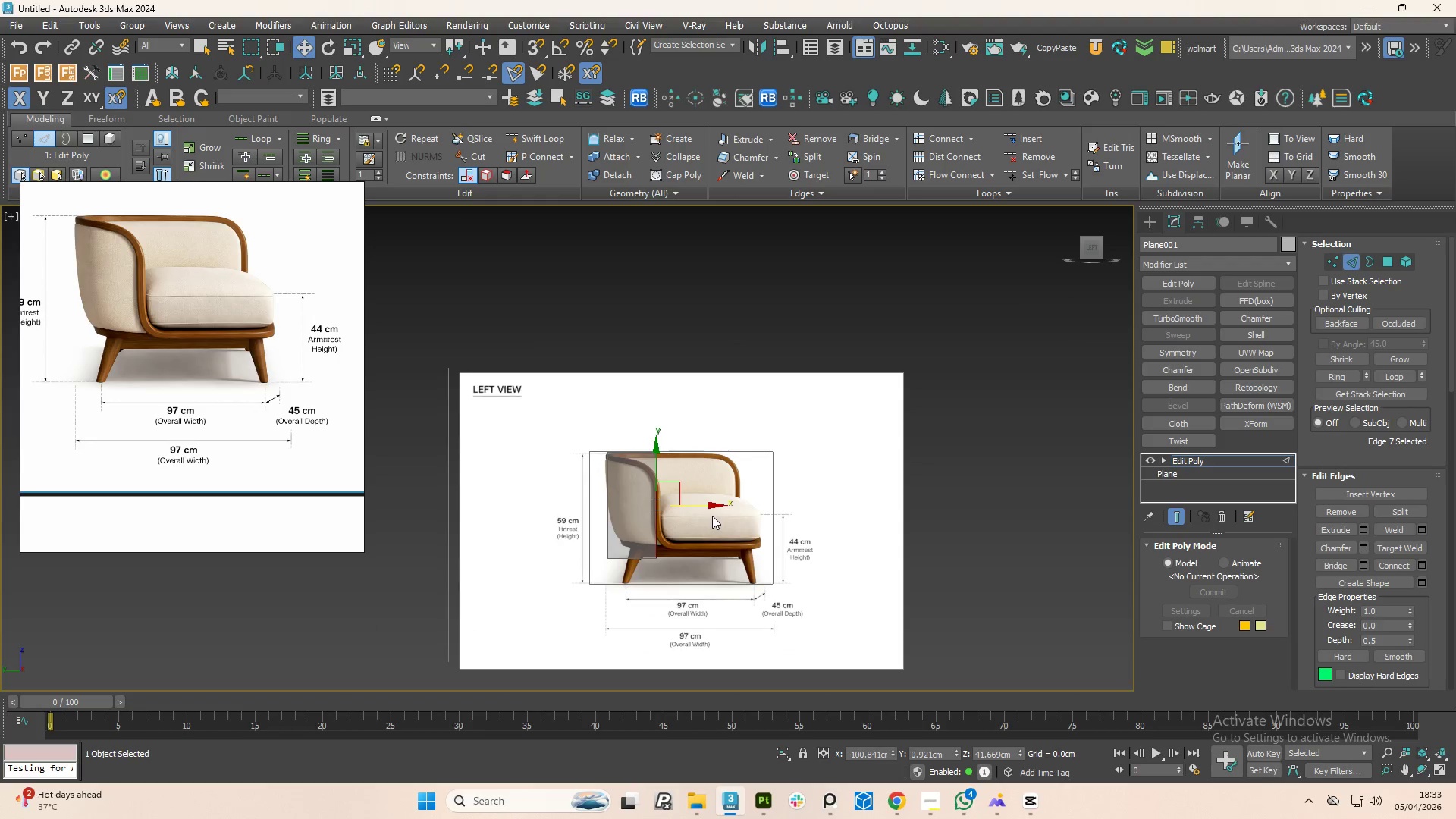 
scroll: coordinate [718, 451], scroll_direction: up, amount: 2.0
 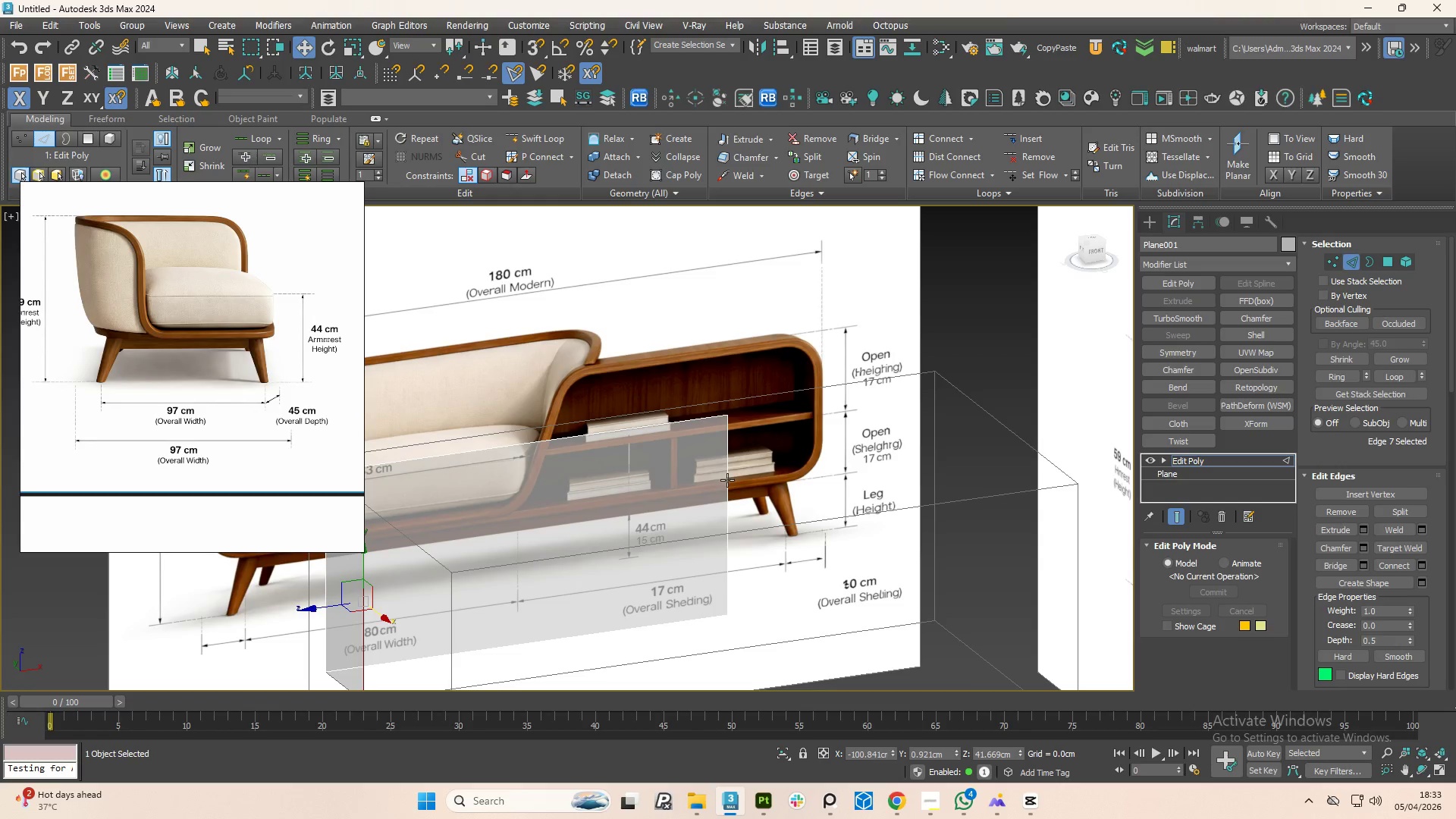 
left_click([727, 480])
 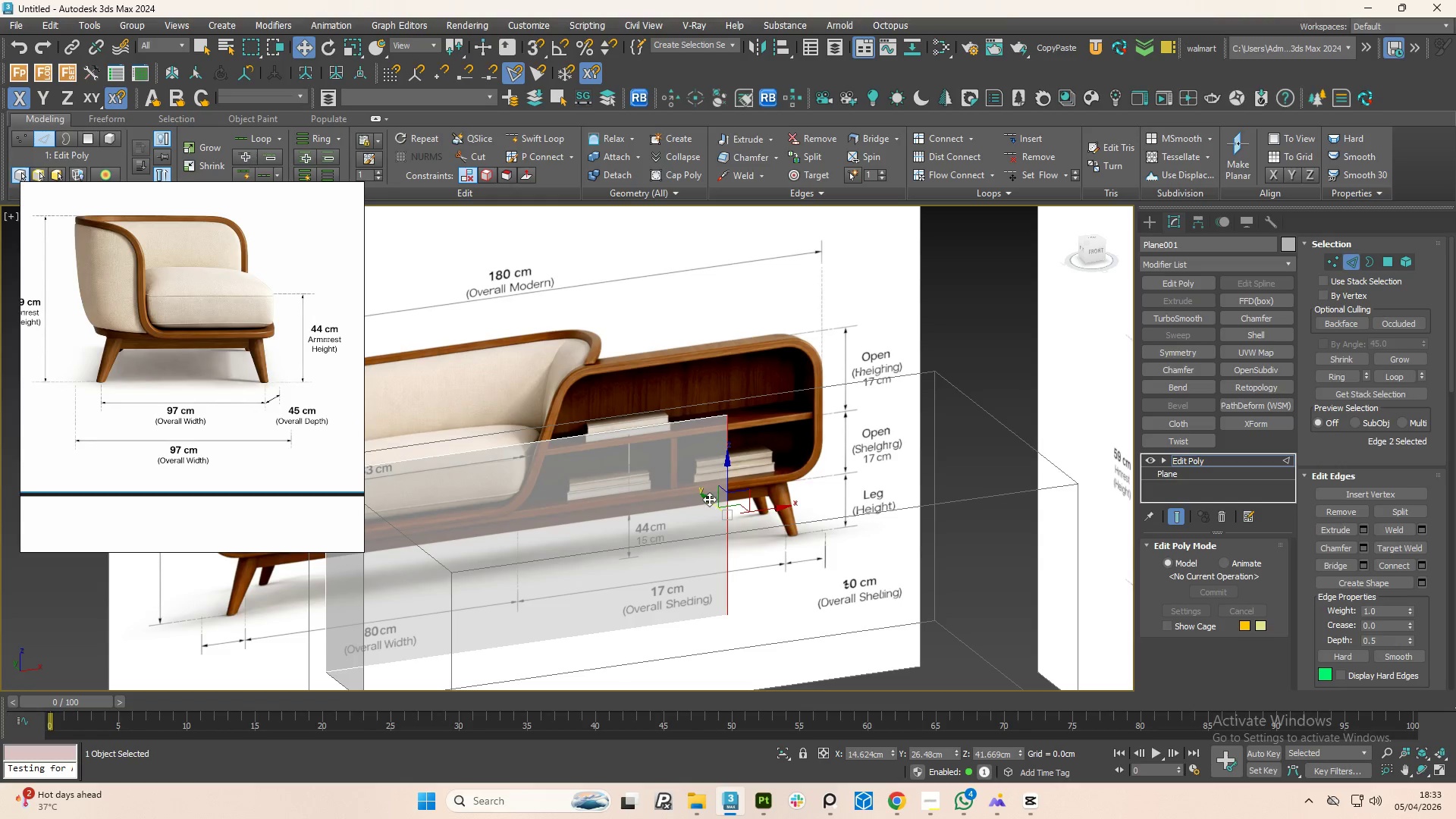 
hold_key(key=ShiftLeft, duration=1.5)
left_click_drag(start_coordinate=[706, 499], to_coordinate=[750, 564])
 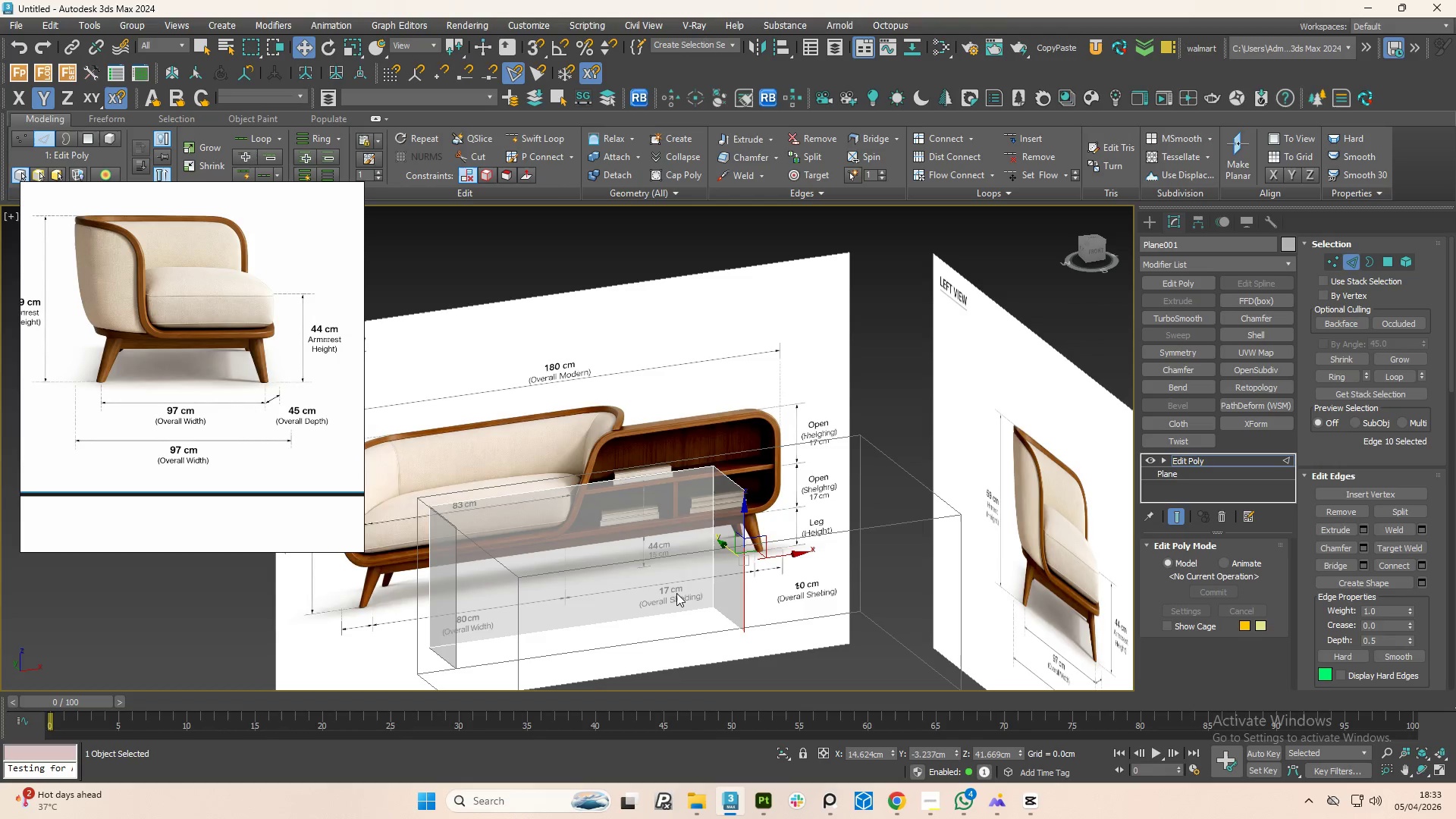 
hold_key(key=ShiftLeft, duration=0.44)
 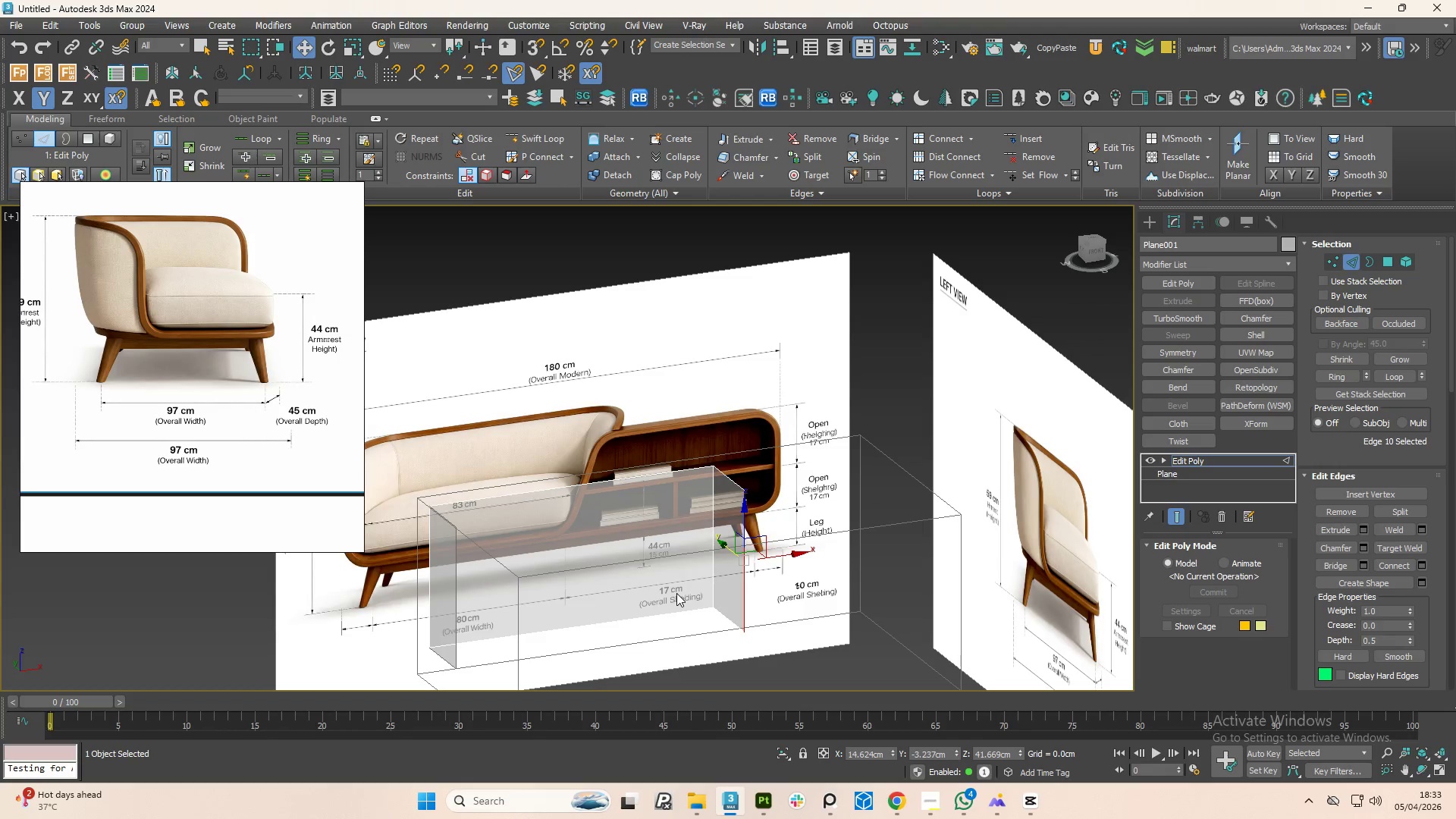 
hold_key(key=AltLeft, duration=1.24)
 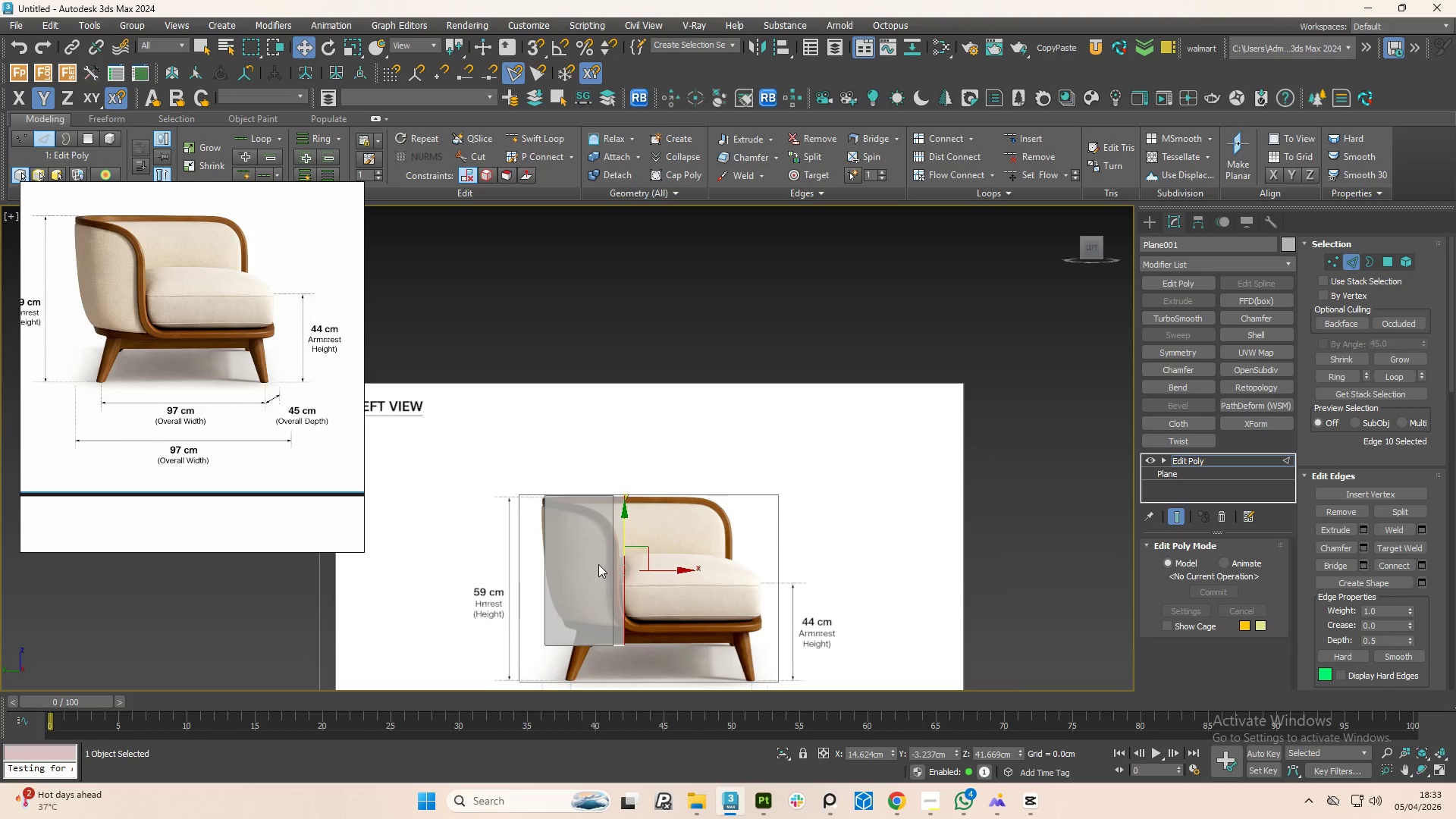 
scroll: coordinate [679, 589], scroll_direction: down, amount: 1.0
 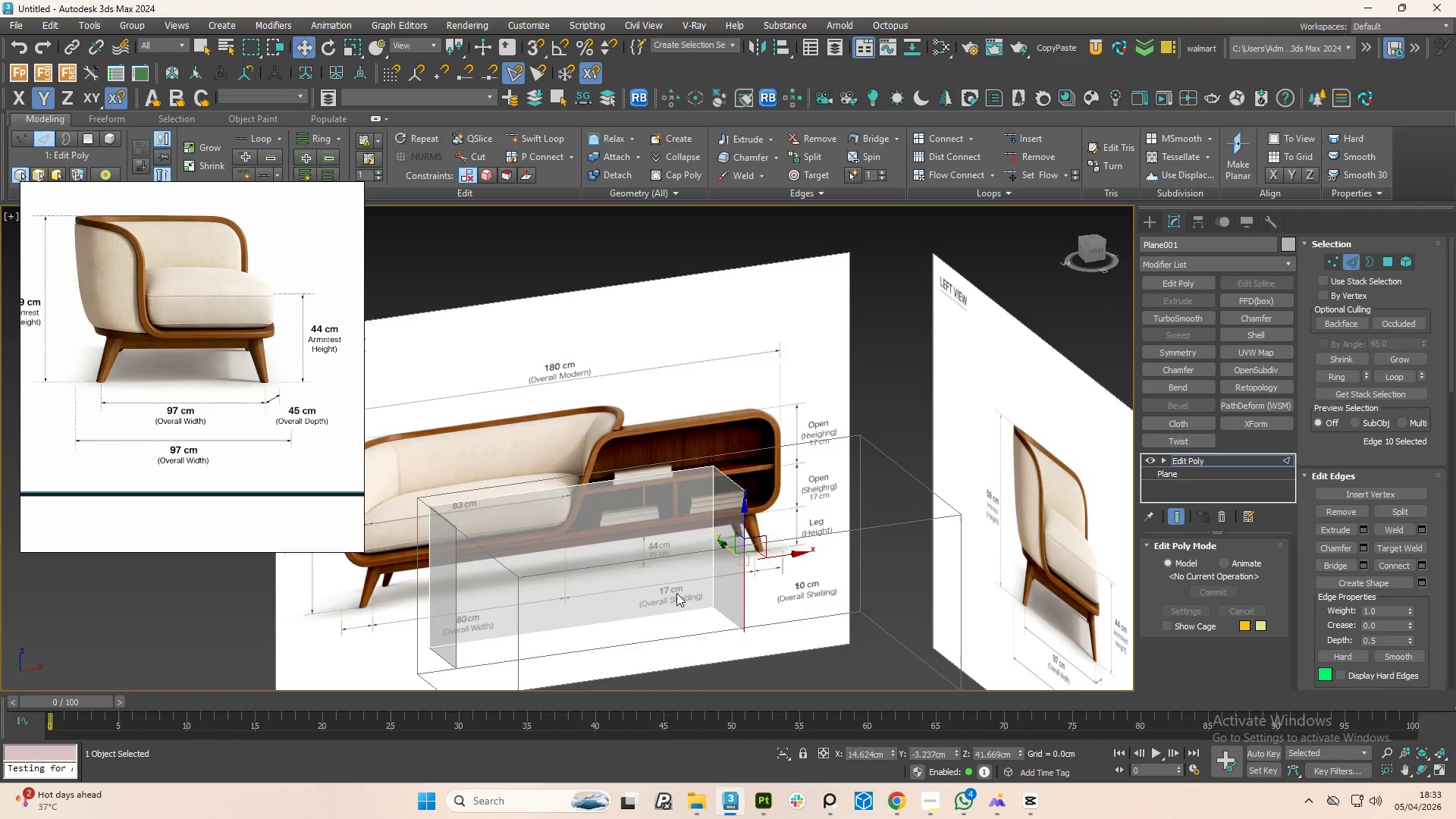 
left_click_drag(start_coordinate=[653, 571], to_coordinate=[755, 574])
 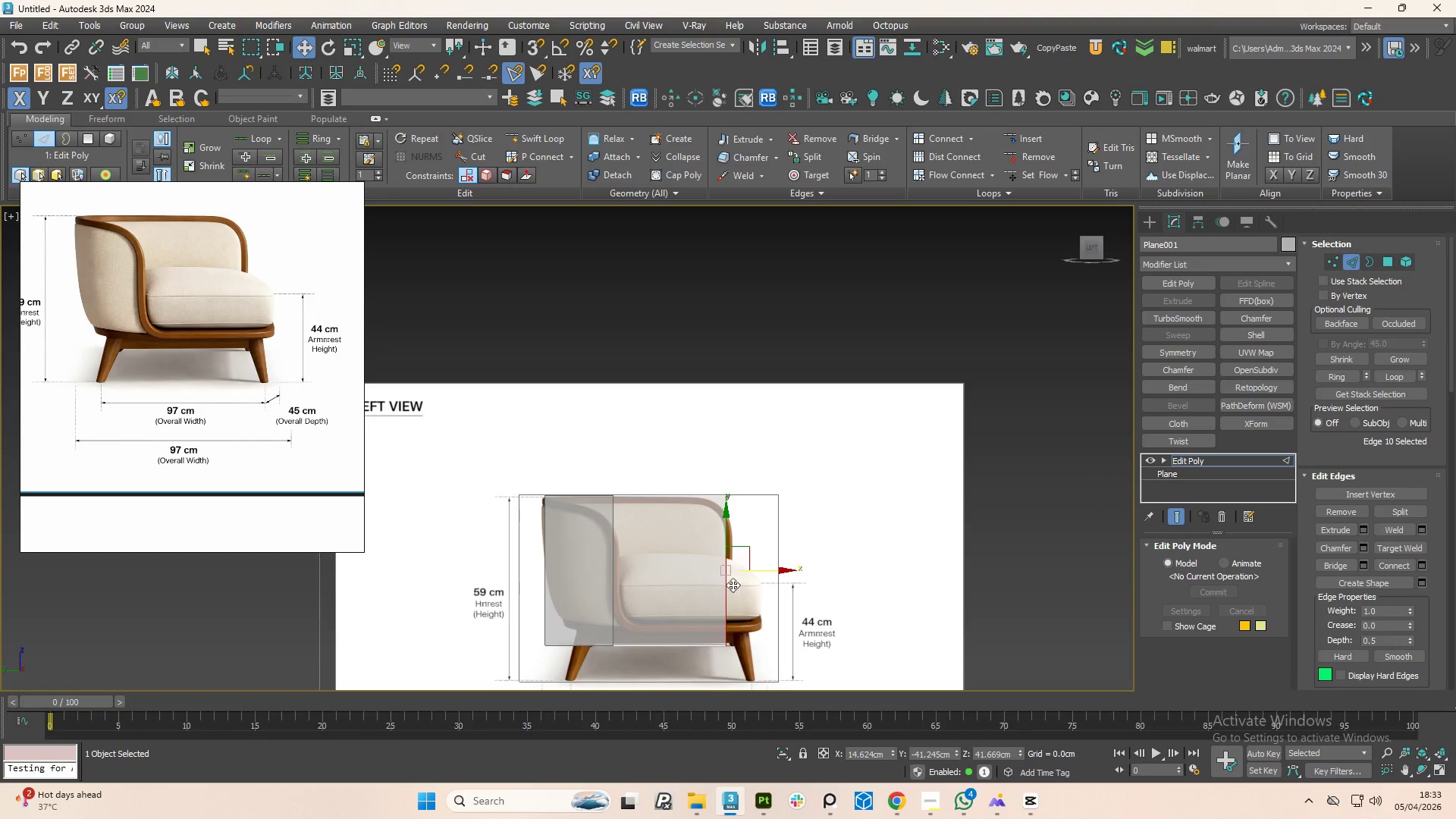 
scroll: coordinate [720, 595], scroll_direction: down, amount: 2.0
 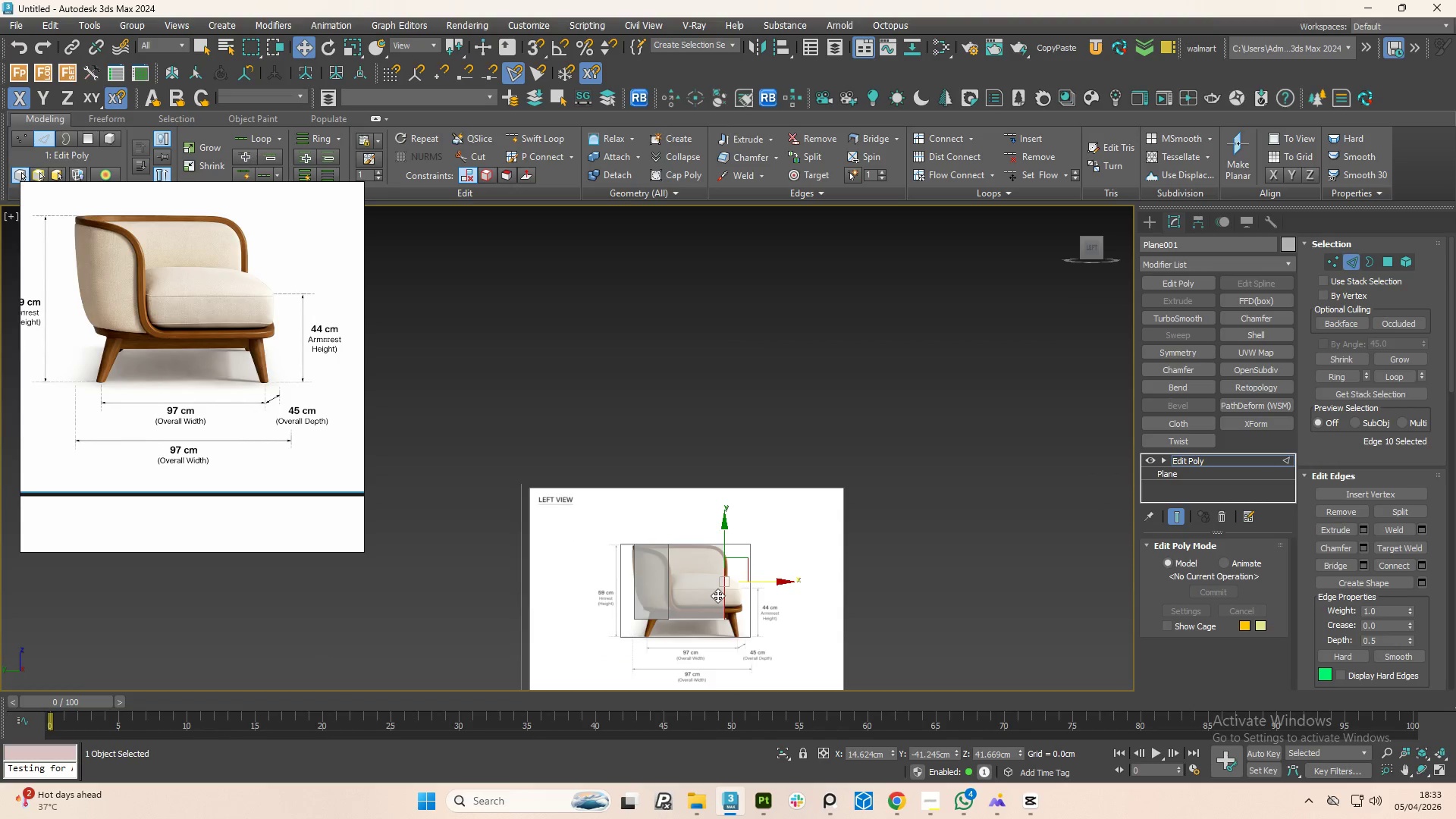 
hold_key(key=AltLeft, duration=1.5)
 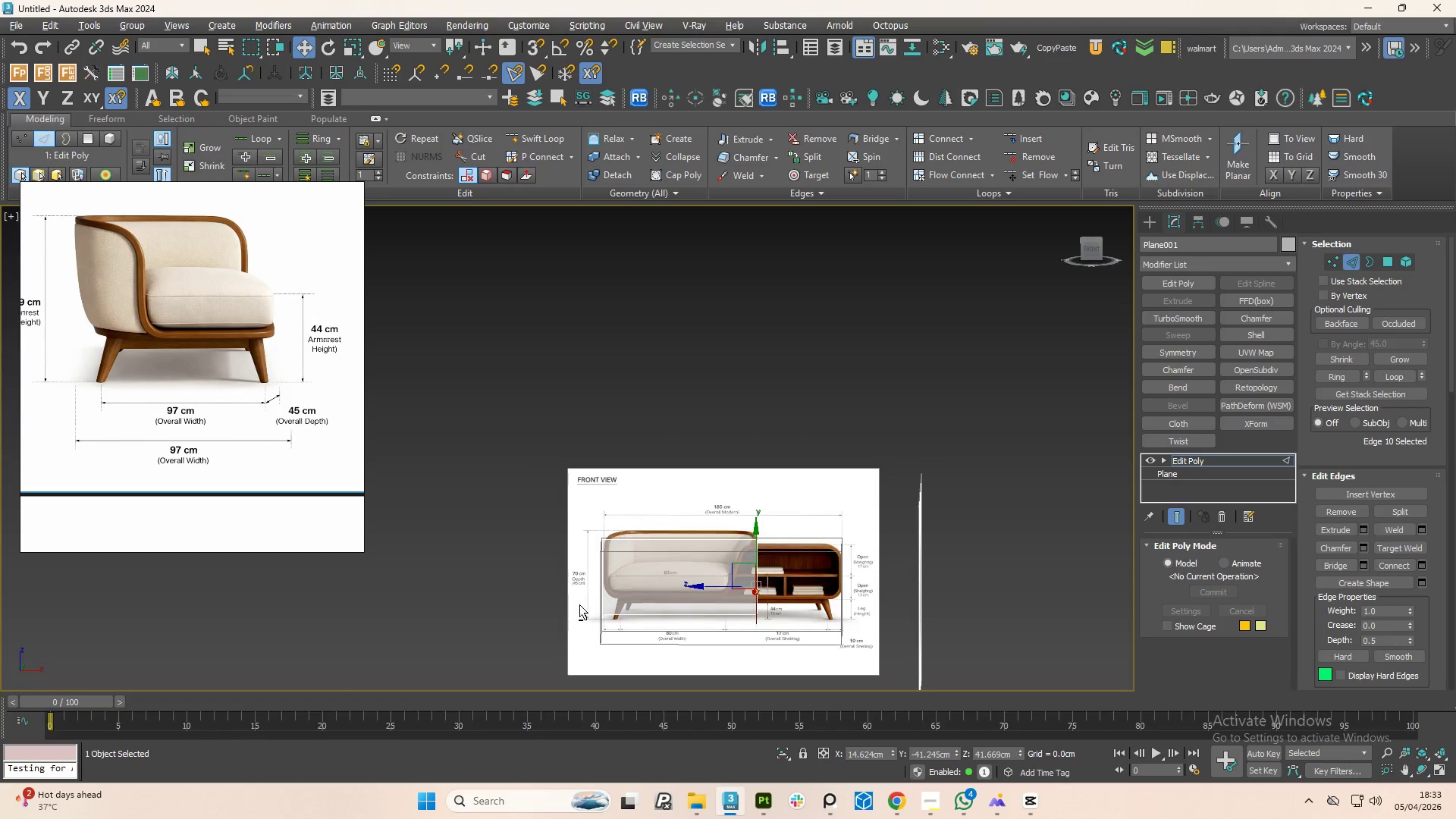 
key(Alt+AltLeft)
 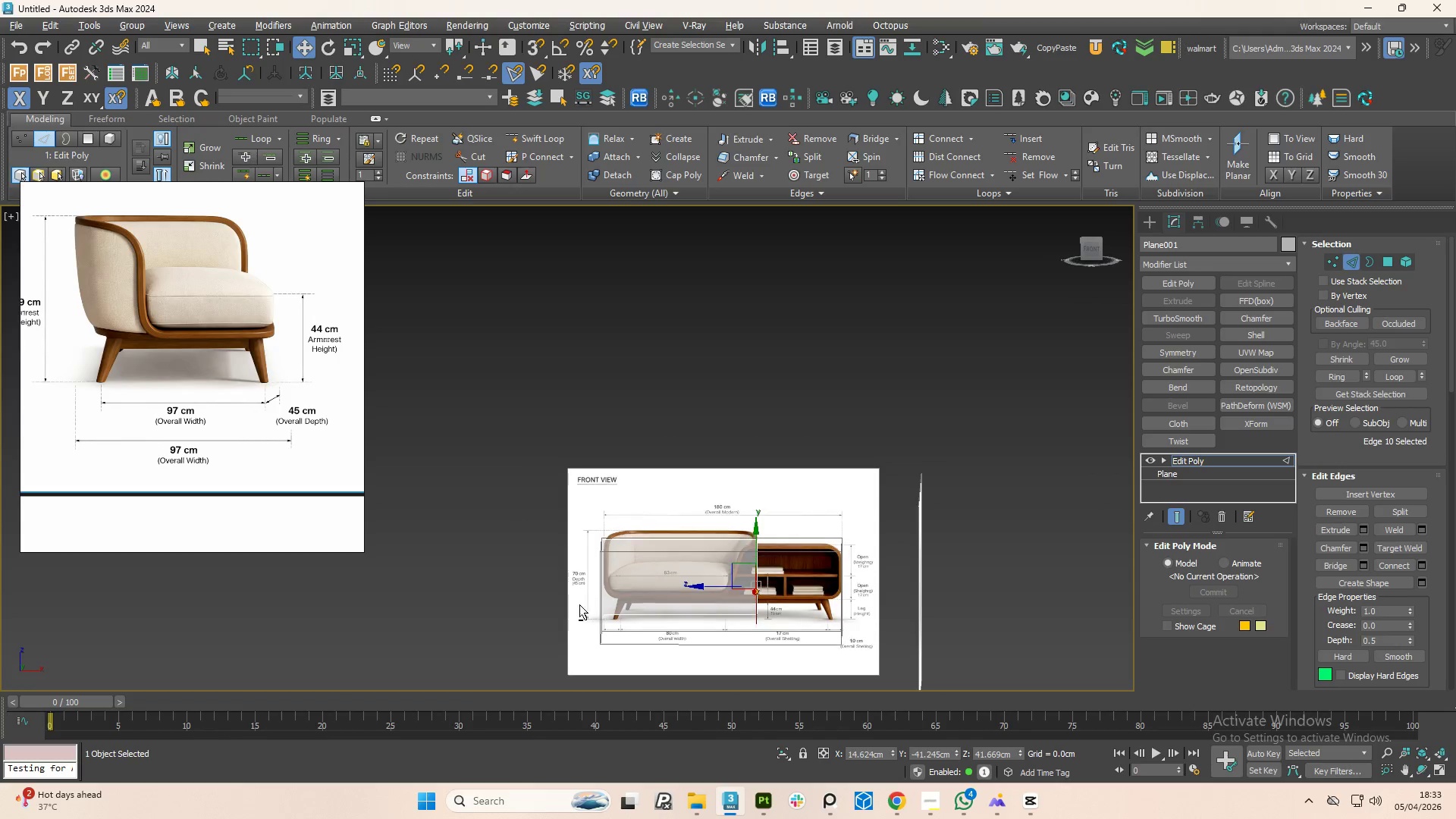 
key(Alt+AltLeft)
 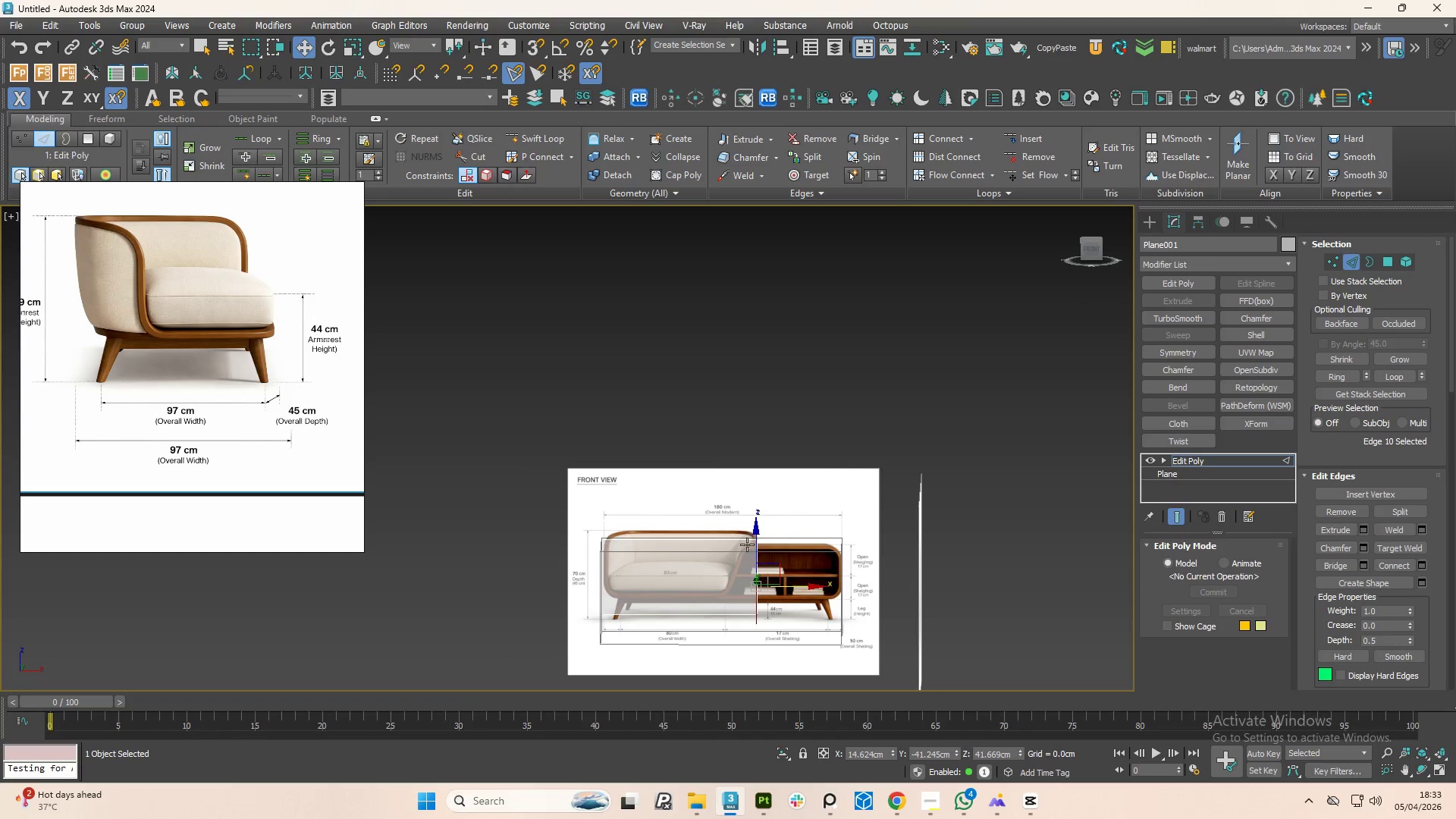 
left_click([1090, 253])
 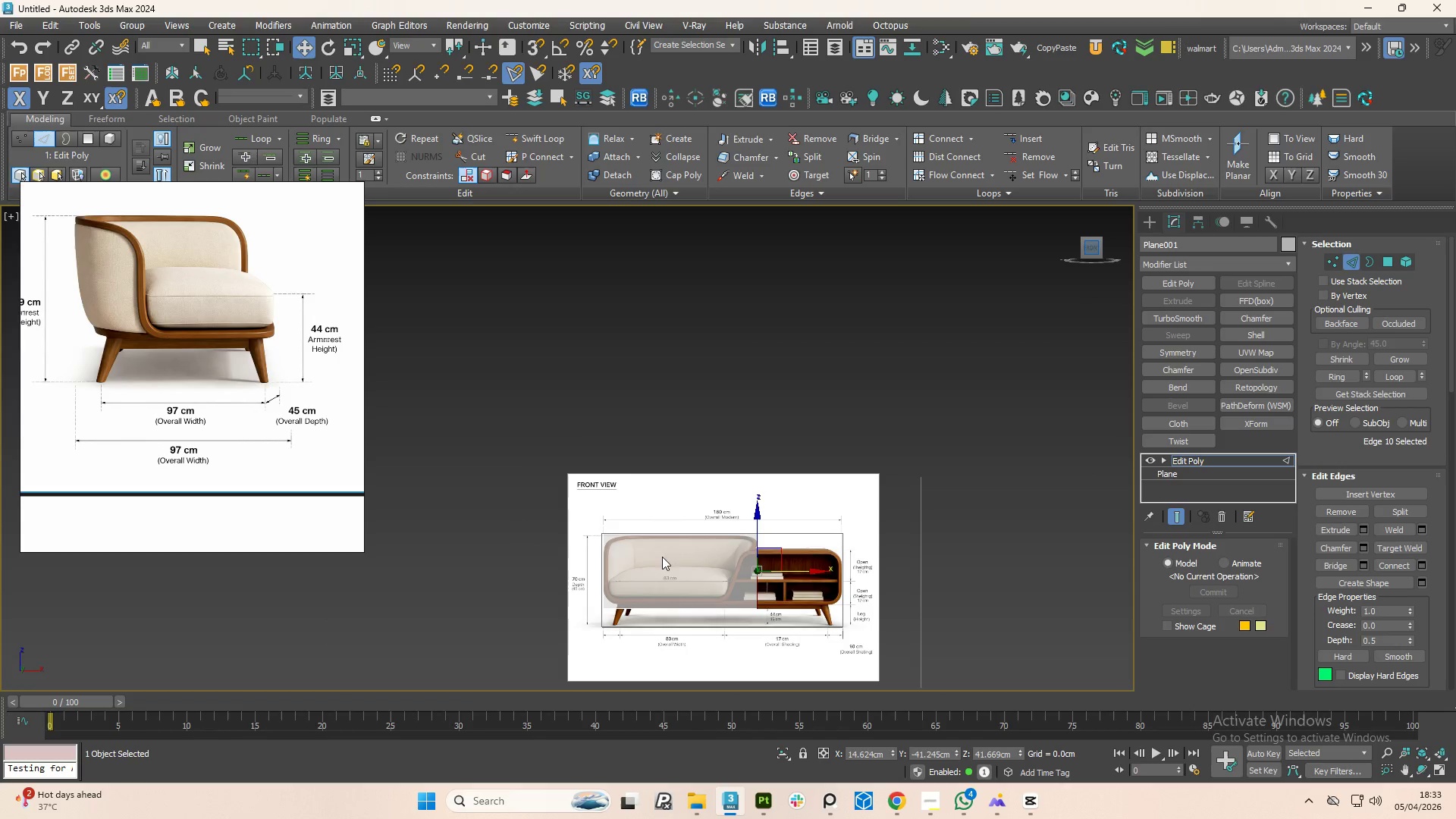 
scroll: coordinate [553, 560], scroll_direction: up, amount: 4.0
 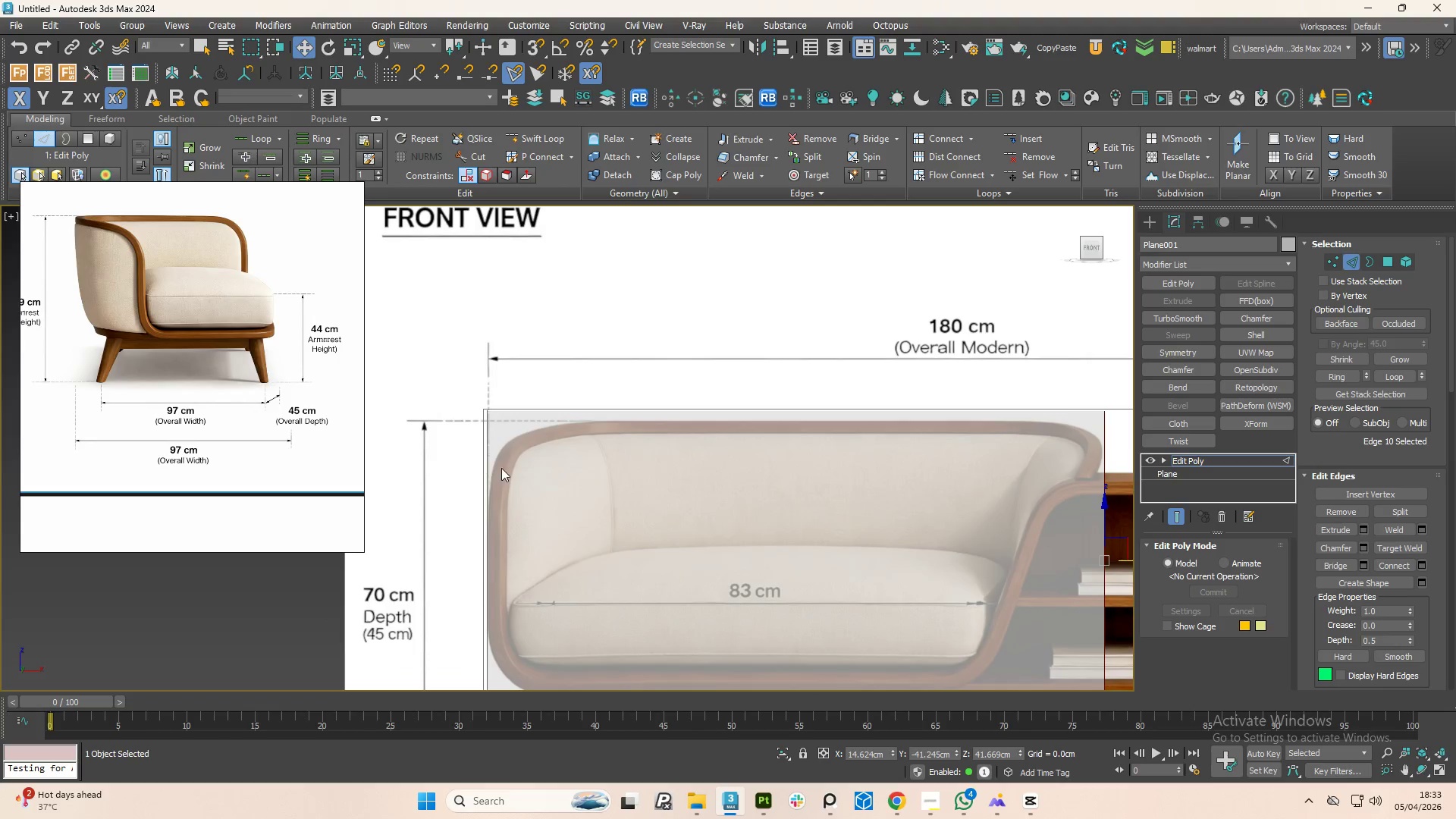 
scroll: coordinate [464, 446], scroll_direction: down, amount: 1.0
 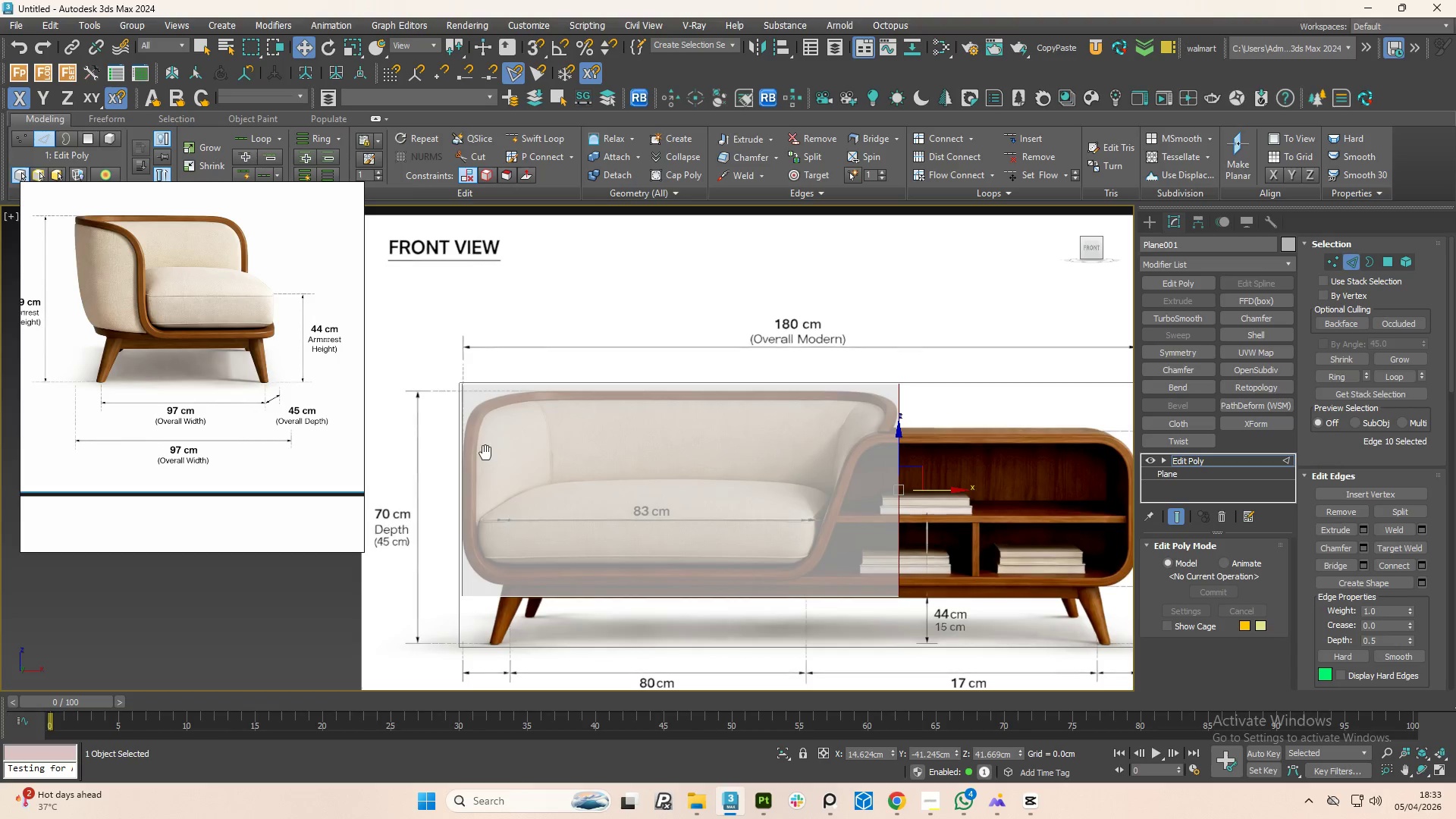 
key(1)
 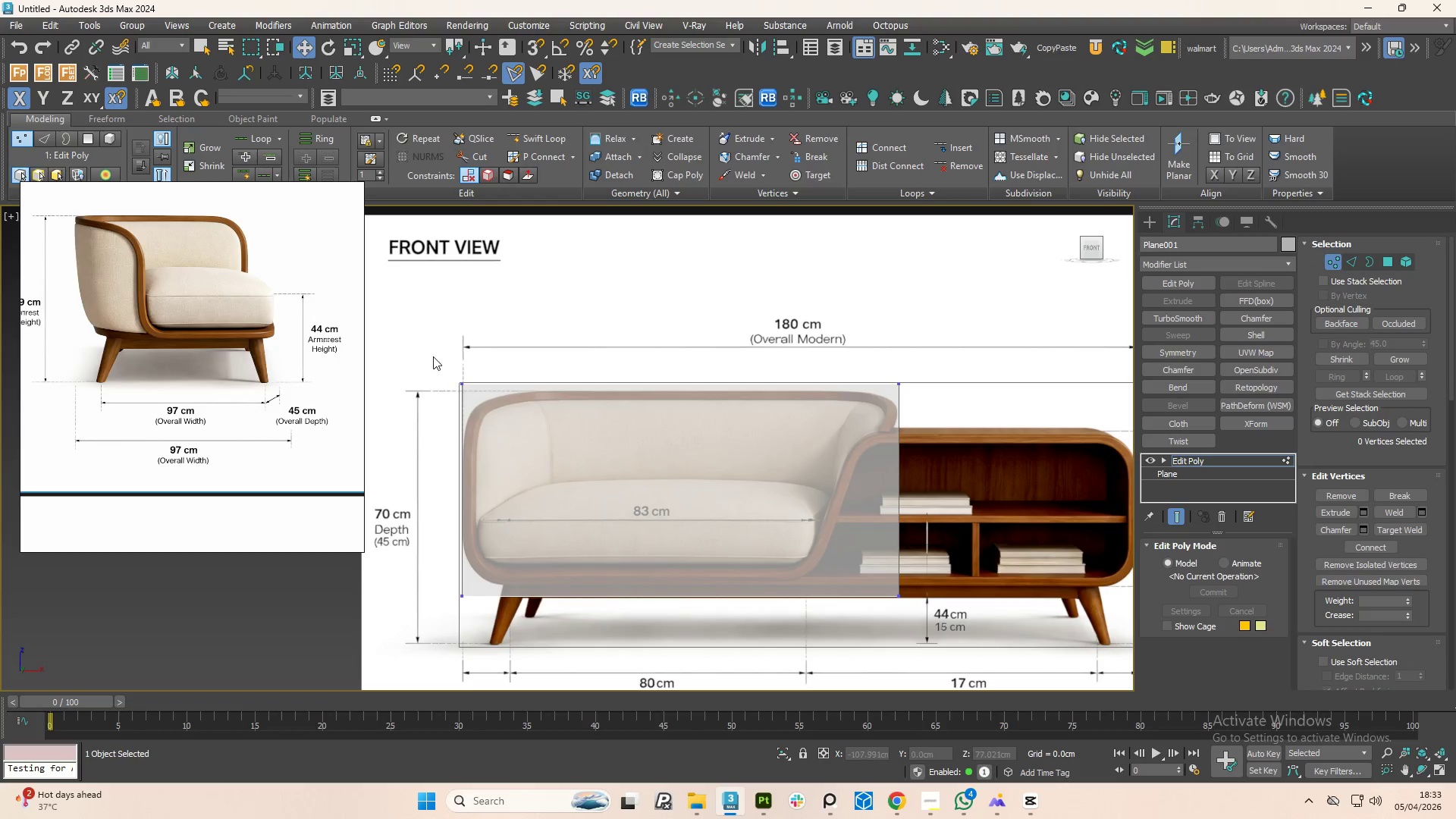 
left_click_drag(start_coordinate=[432, 356], to_coordinate=[994, 404])
 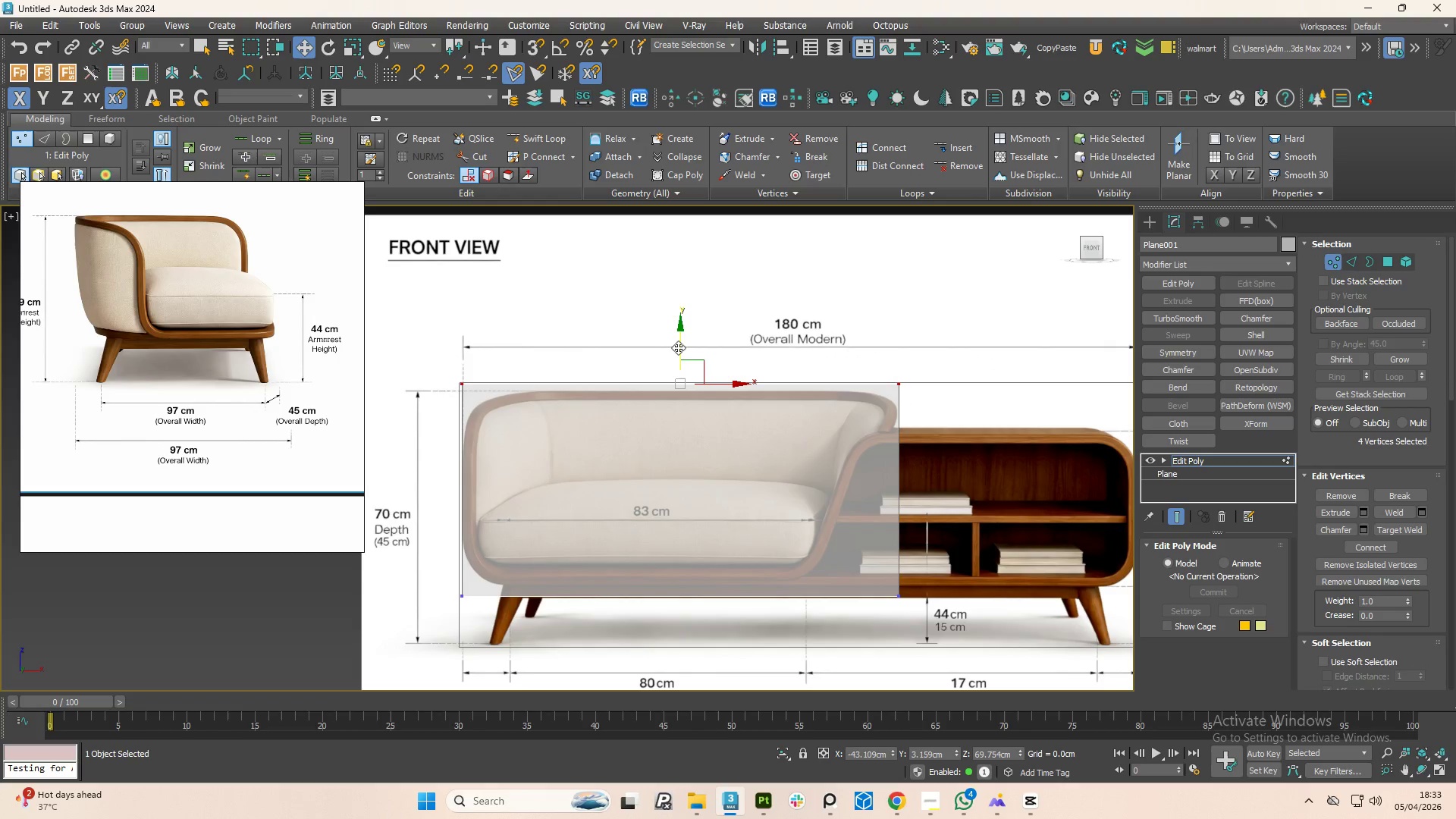 
left_click_drag(start_coordinate=[679, 346], to_coordinate=[681, 351])
 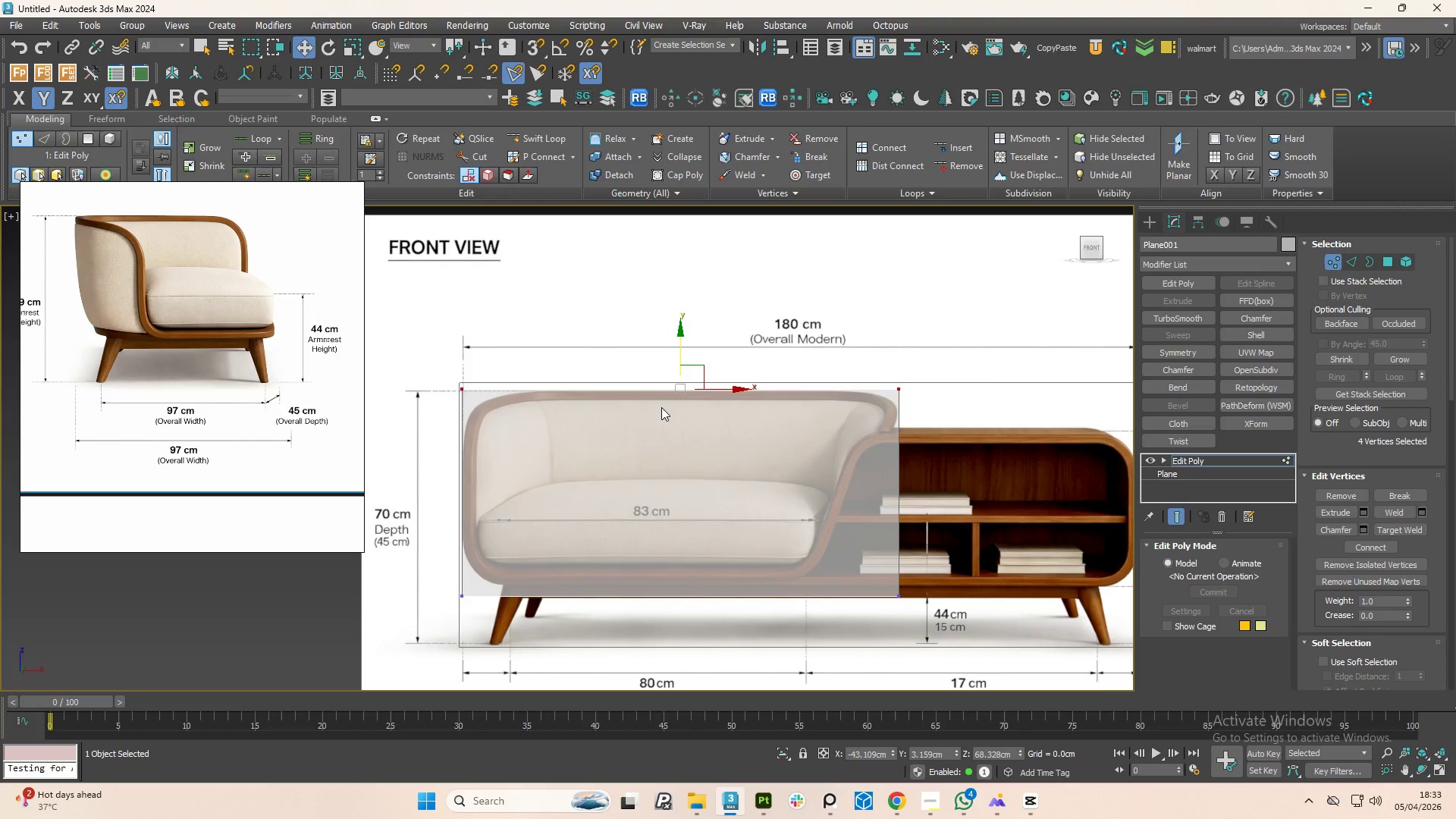 
scroll: coordinate [658, 411], scroll_direction: down, amount: 1.0
 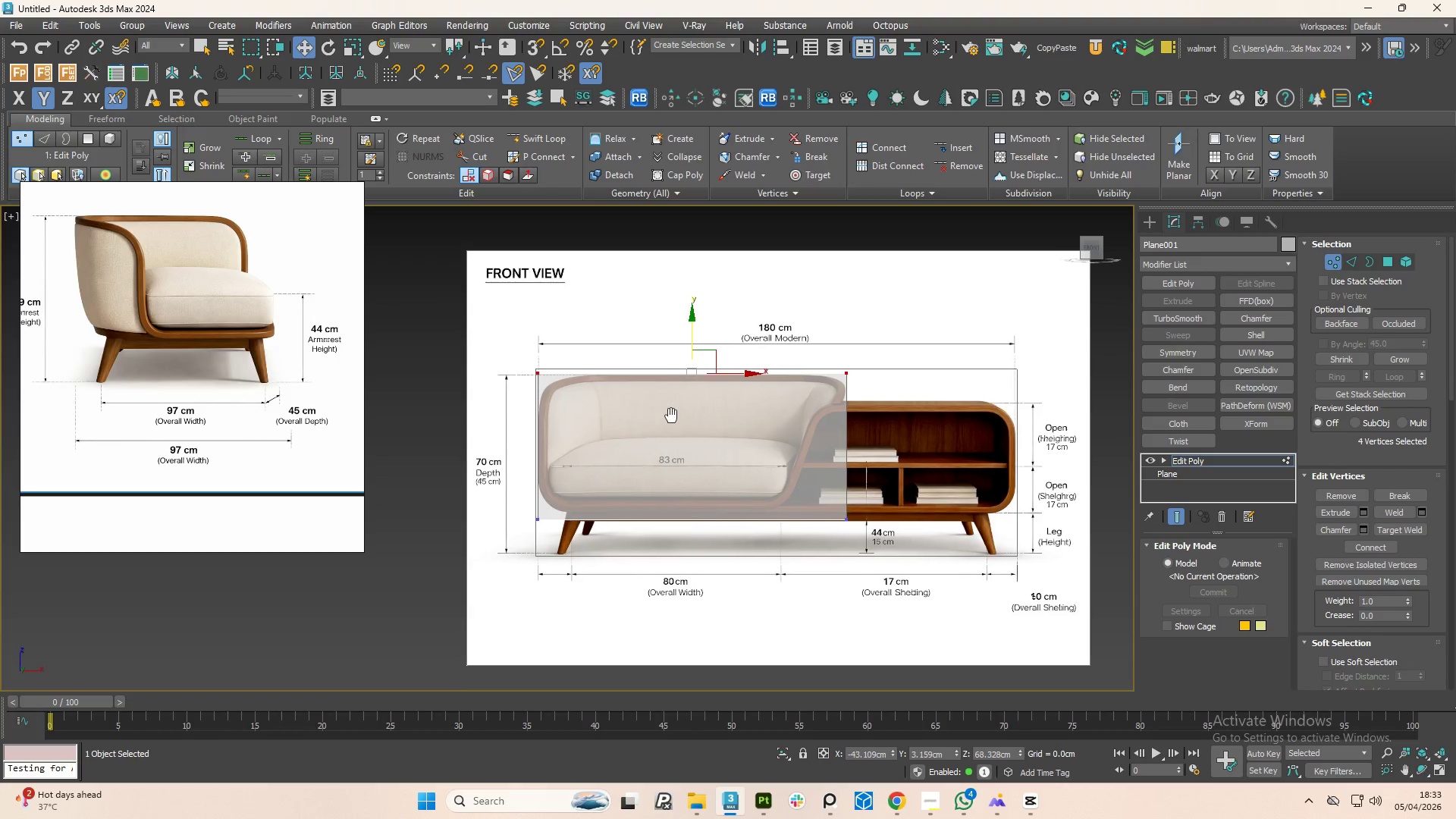 
hold_key(key=AltLeft, duration=1.5)
 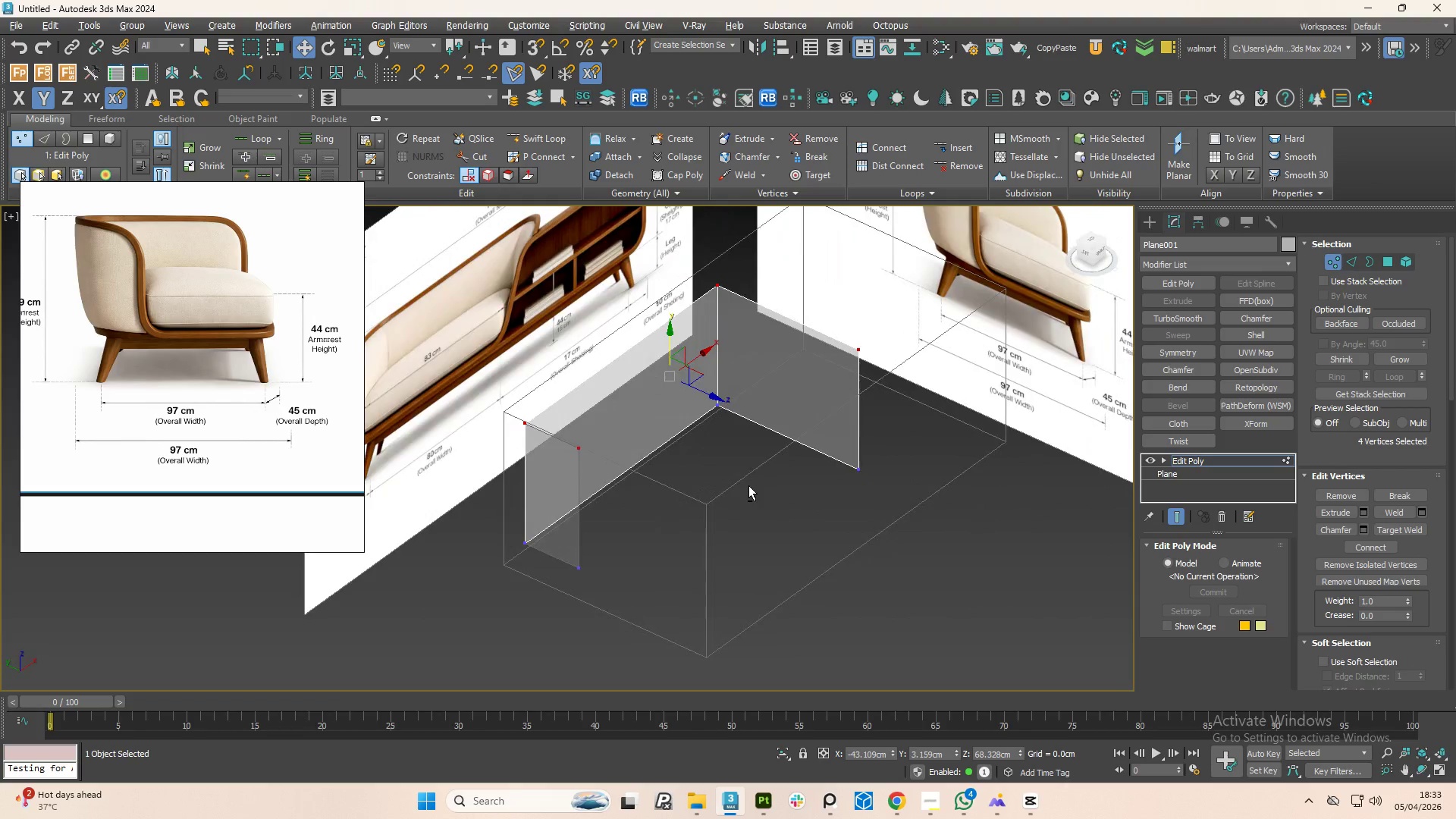 
hold_key(key=AltLeft, duration=1.2)
 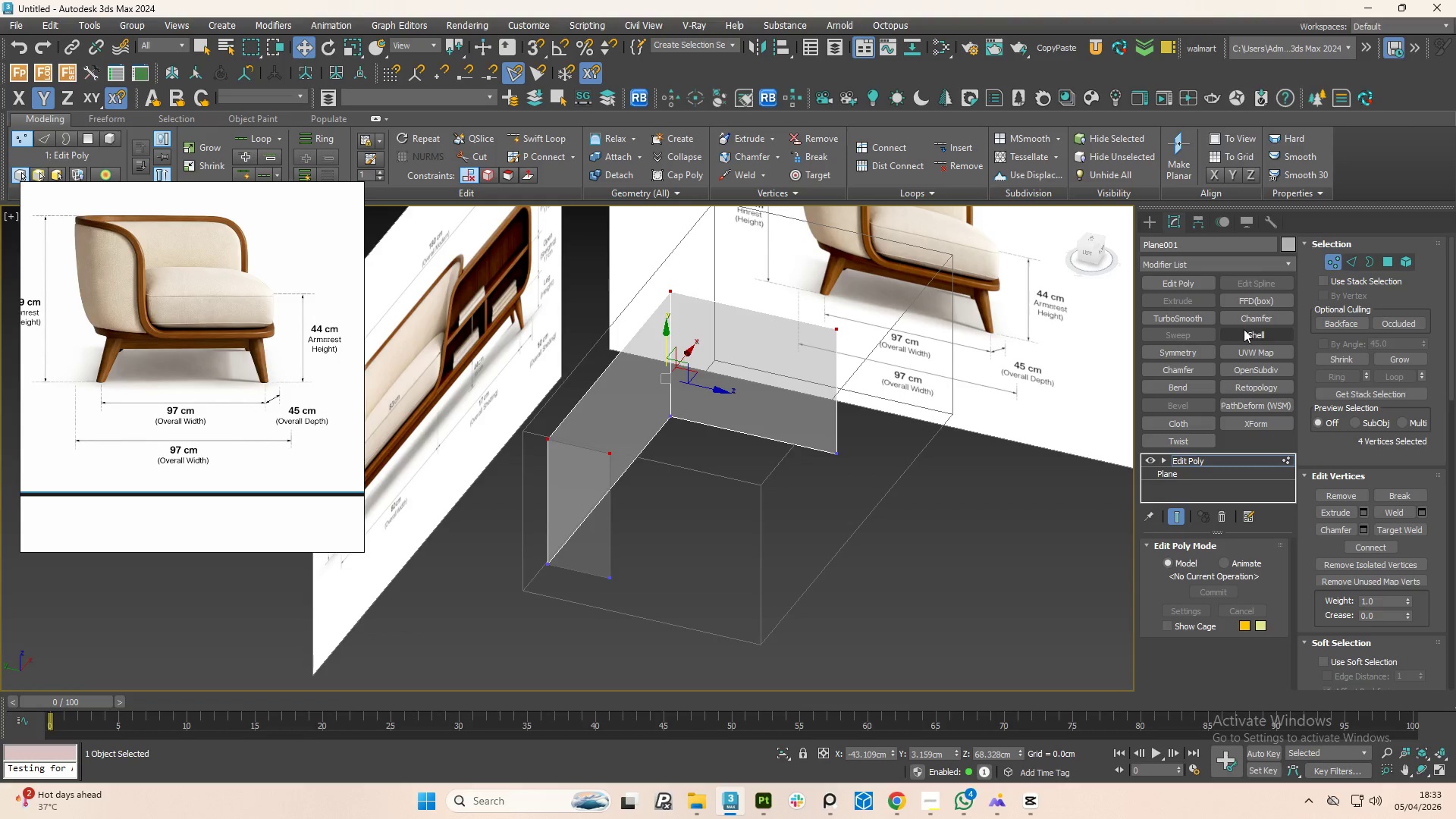 
left_click([1244, 333])
 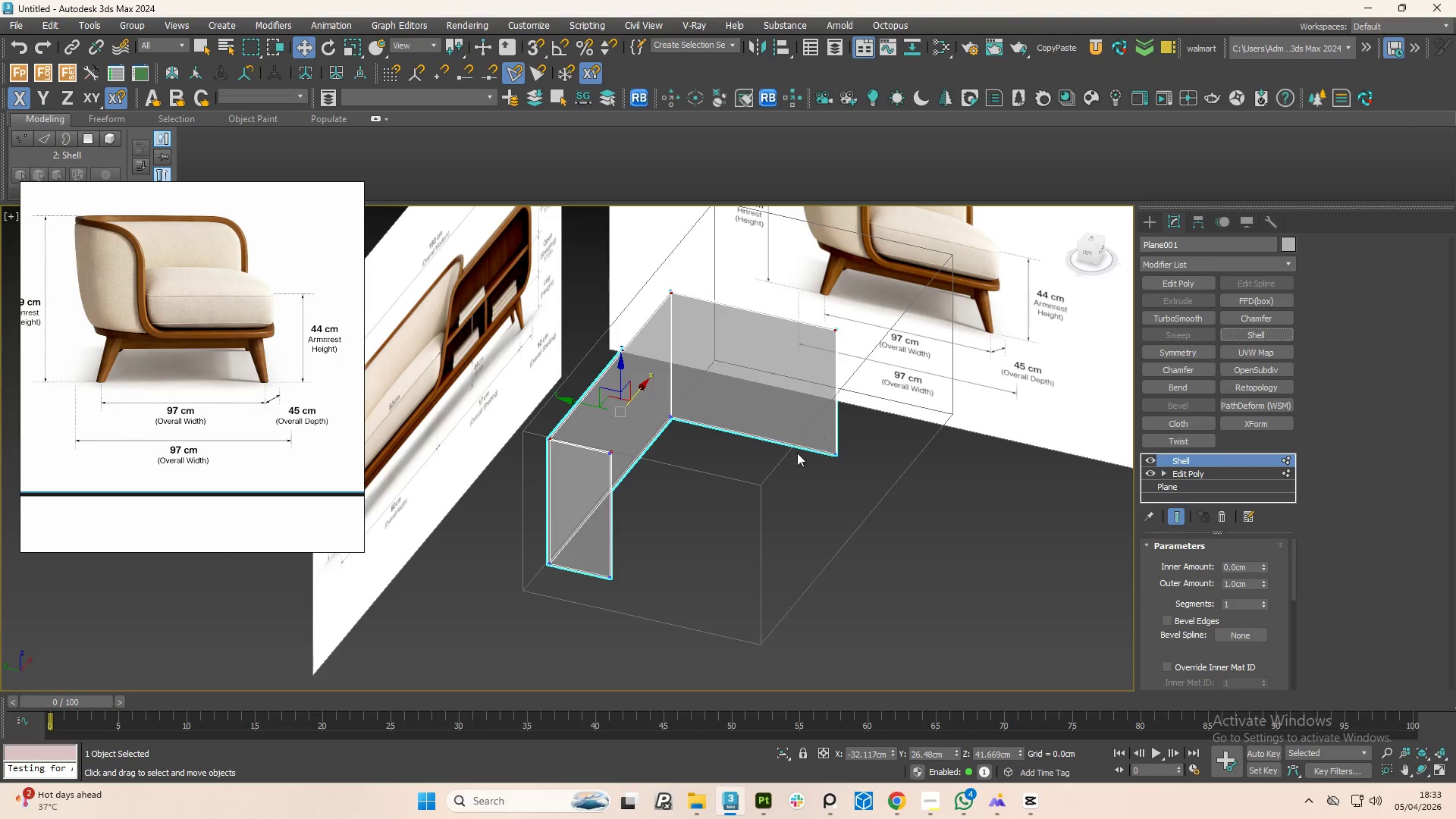 
scroll: coordinate [598, 462], scroll_direction: up, amount: 2.0
 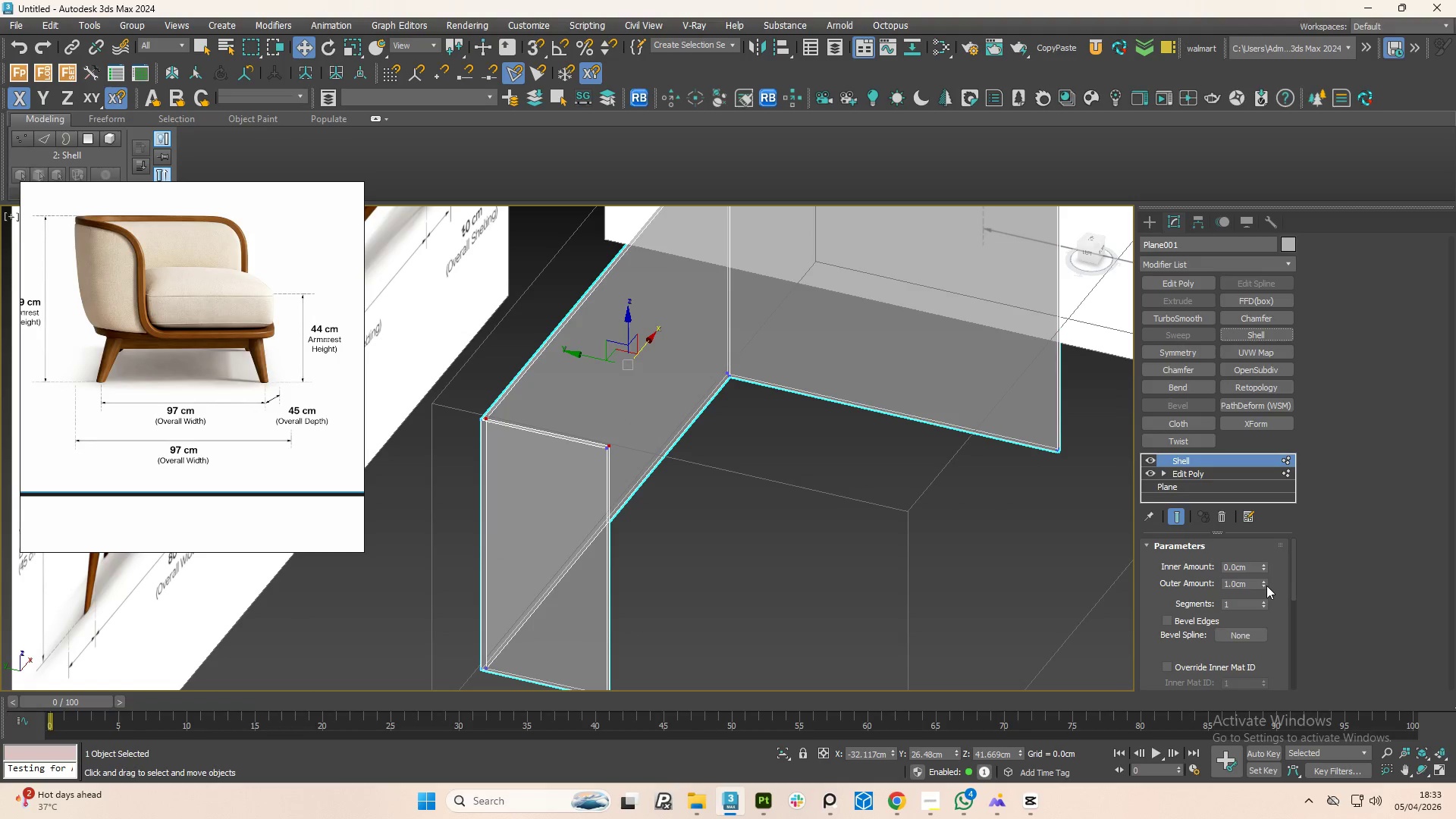 
left_click_drag(start_coordinate=[1262, 582], to_coordinate=[1267, 550])
 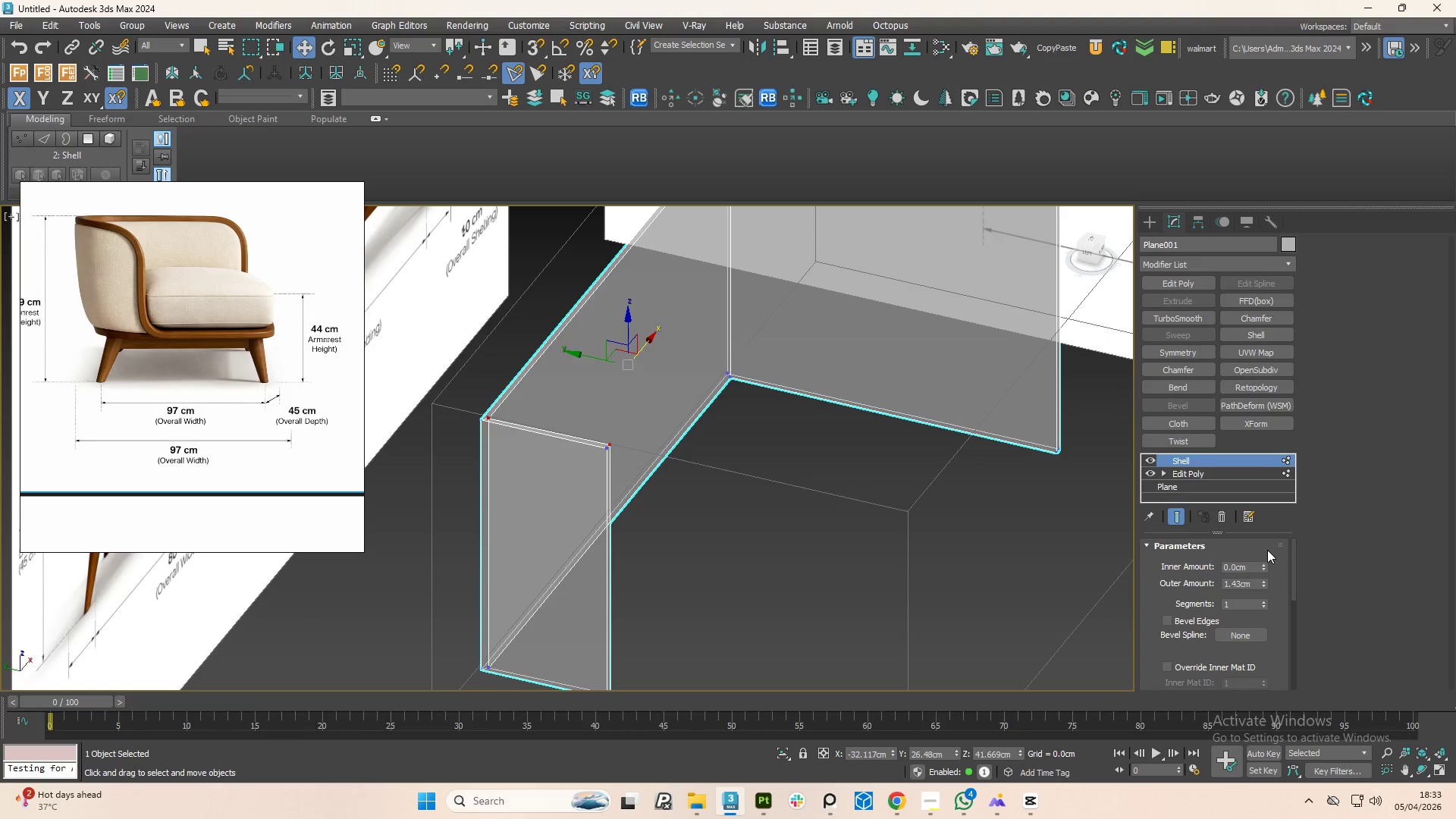 
key(Control+Z)
 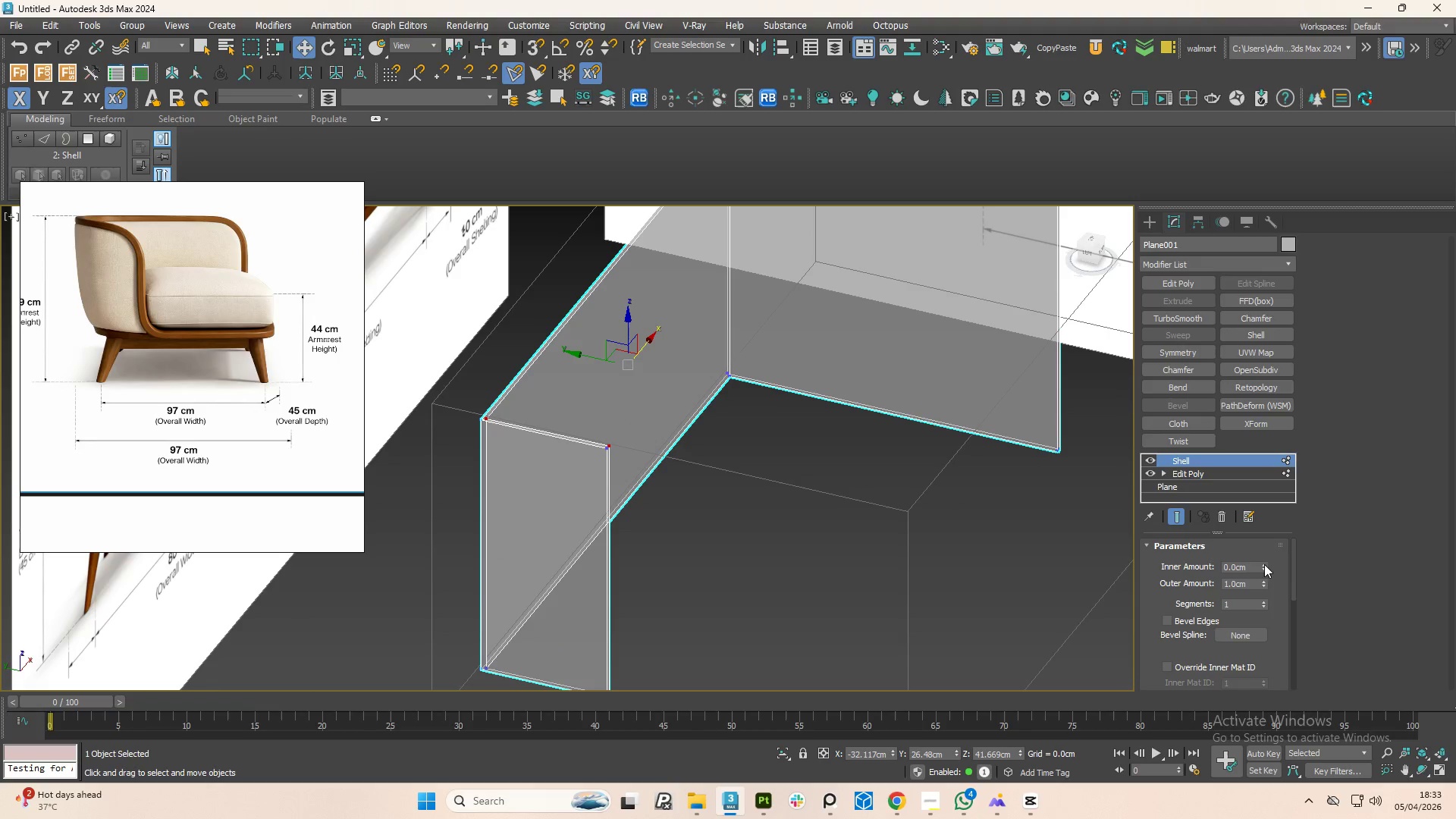 
left_click_drag(start_coordinate=[1262, 566], to_coordinate=[1241, 347])
 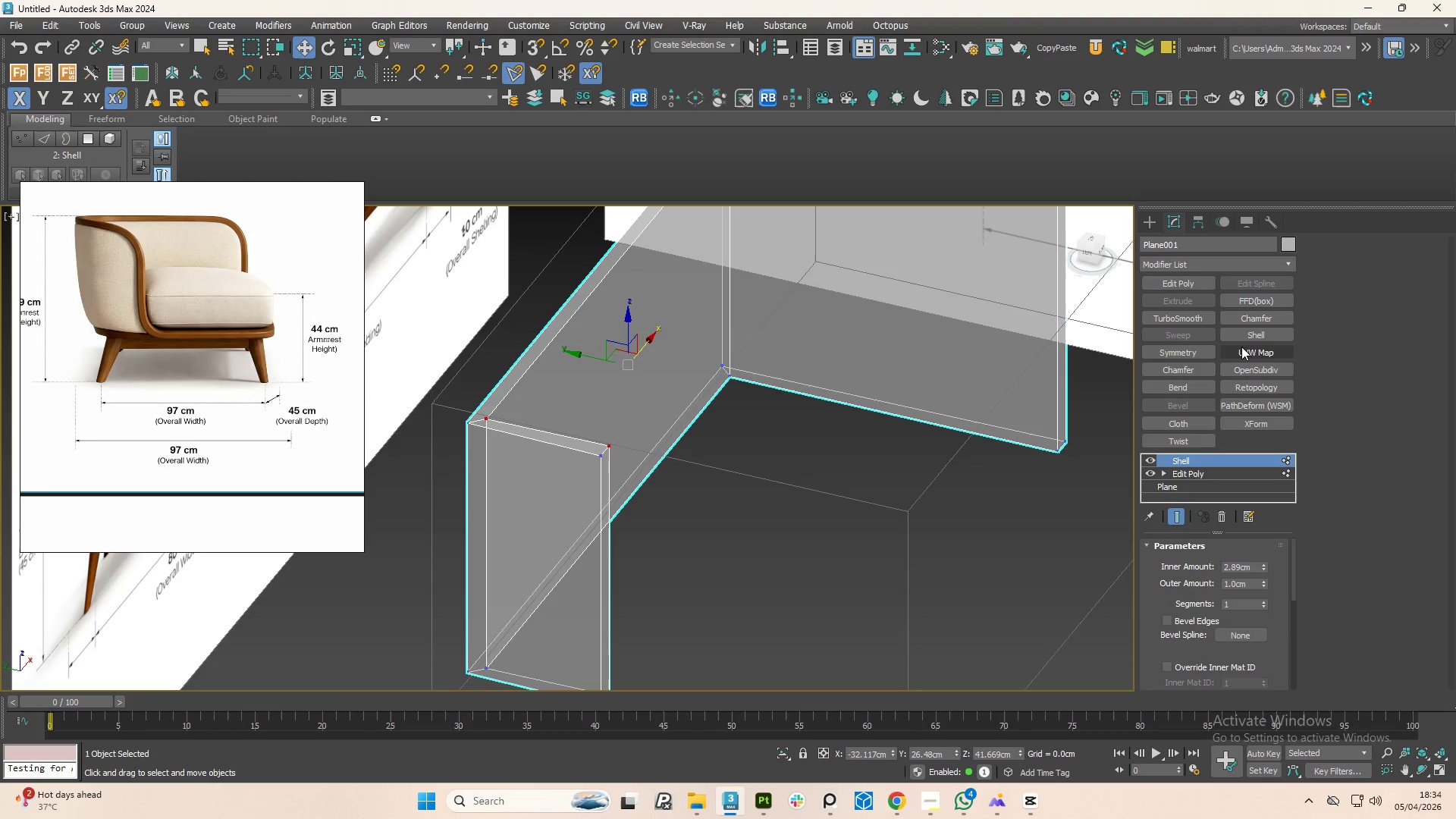 
key(Control+Z)
 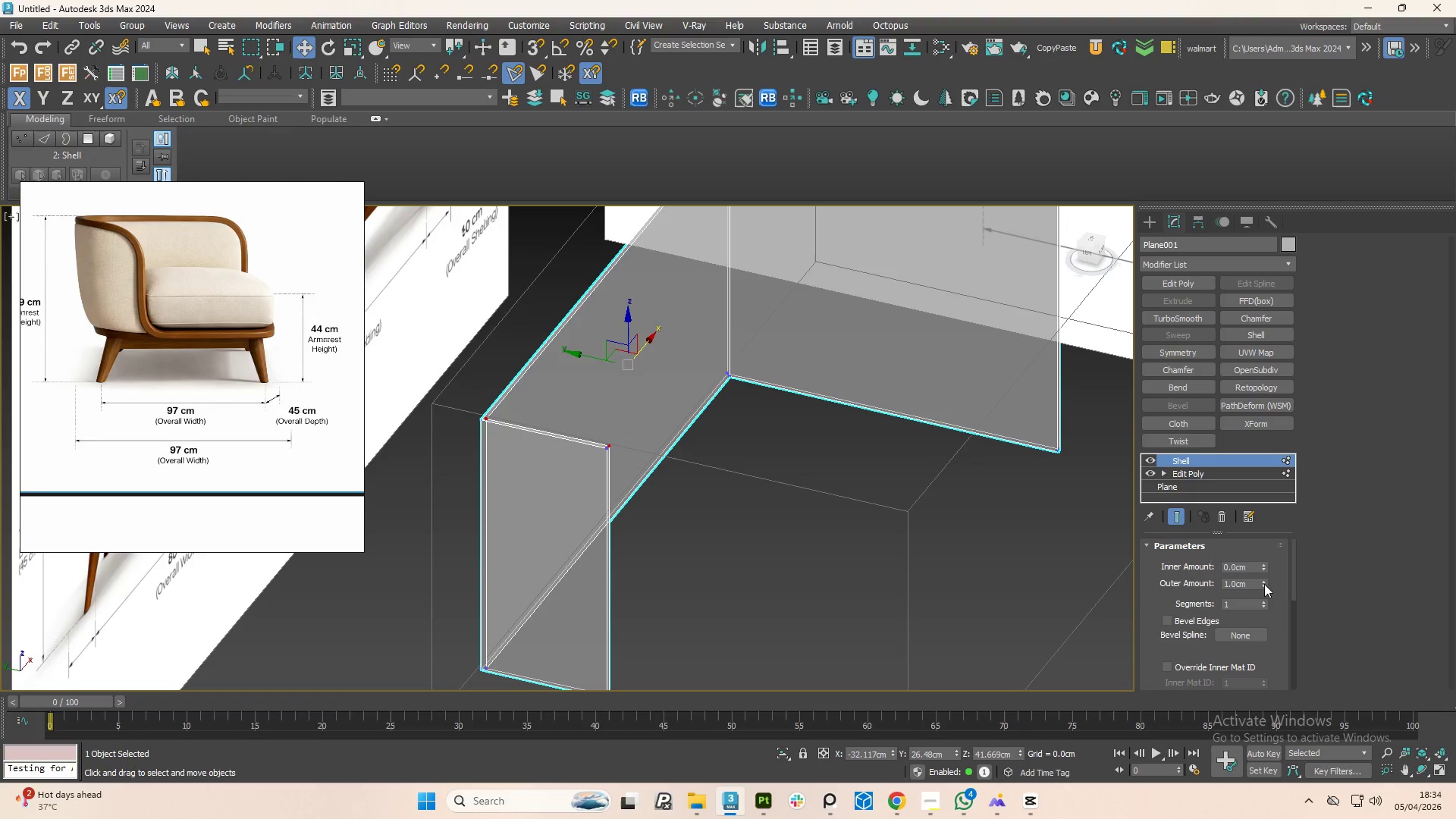 
left_click_drag(start_coordinate=[1264, 584], to_coordinate=[1178, 581])
 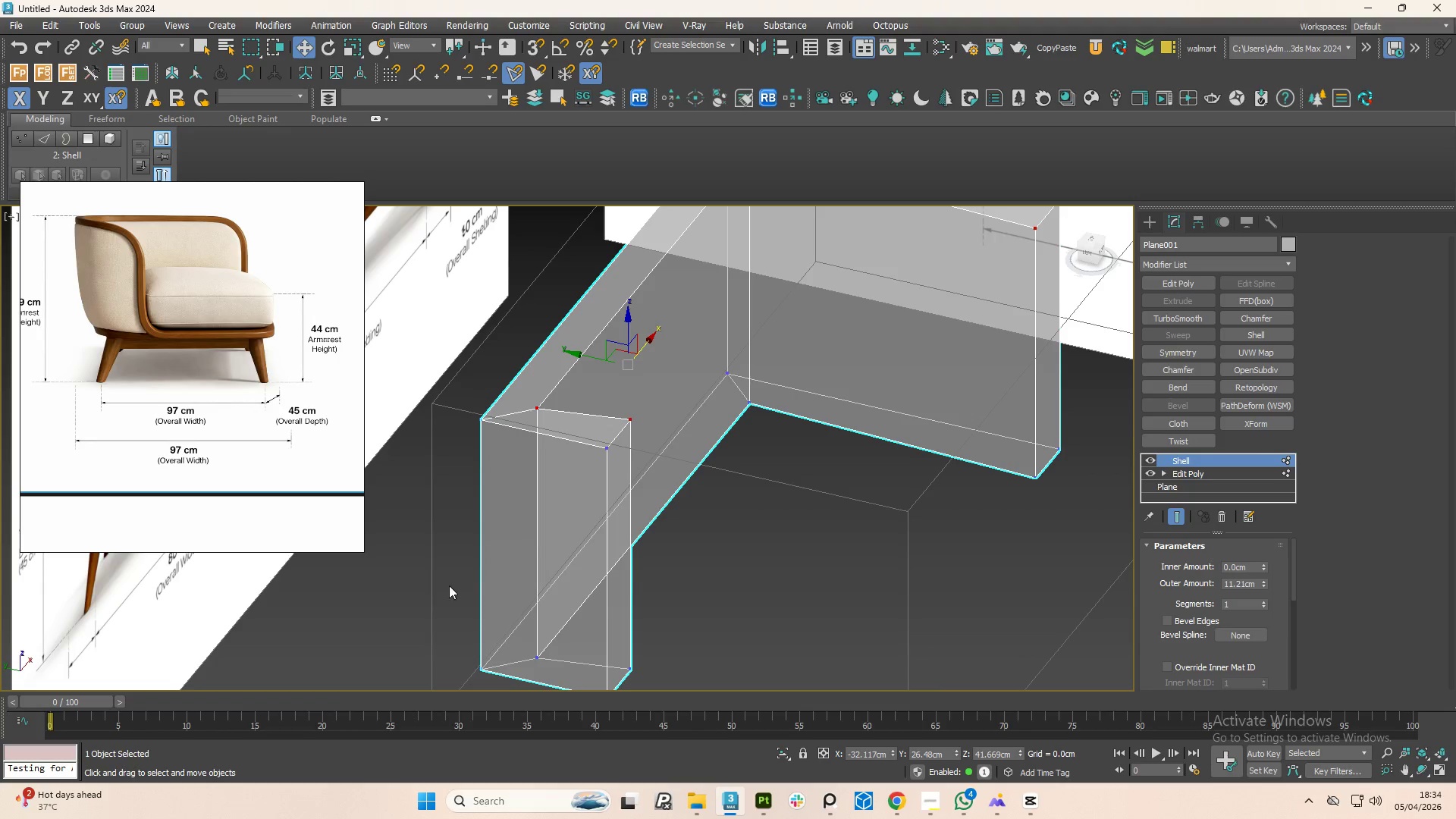 
hold_key(key=AltLeft, duration=1.02)
 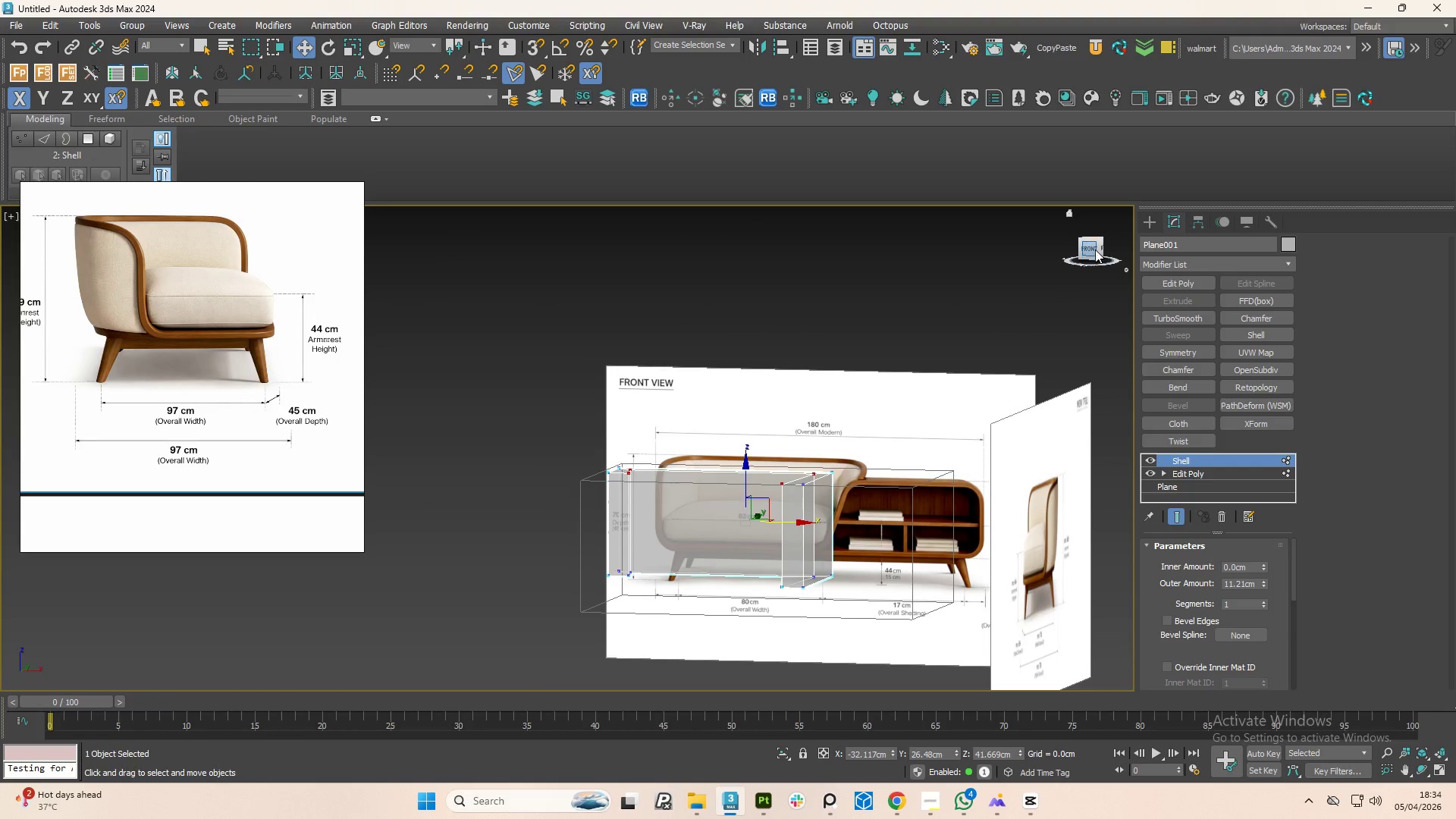 
scroll: coordinate [718, 576], scroll_direction: down, amount: 3.0
 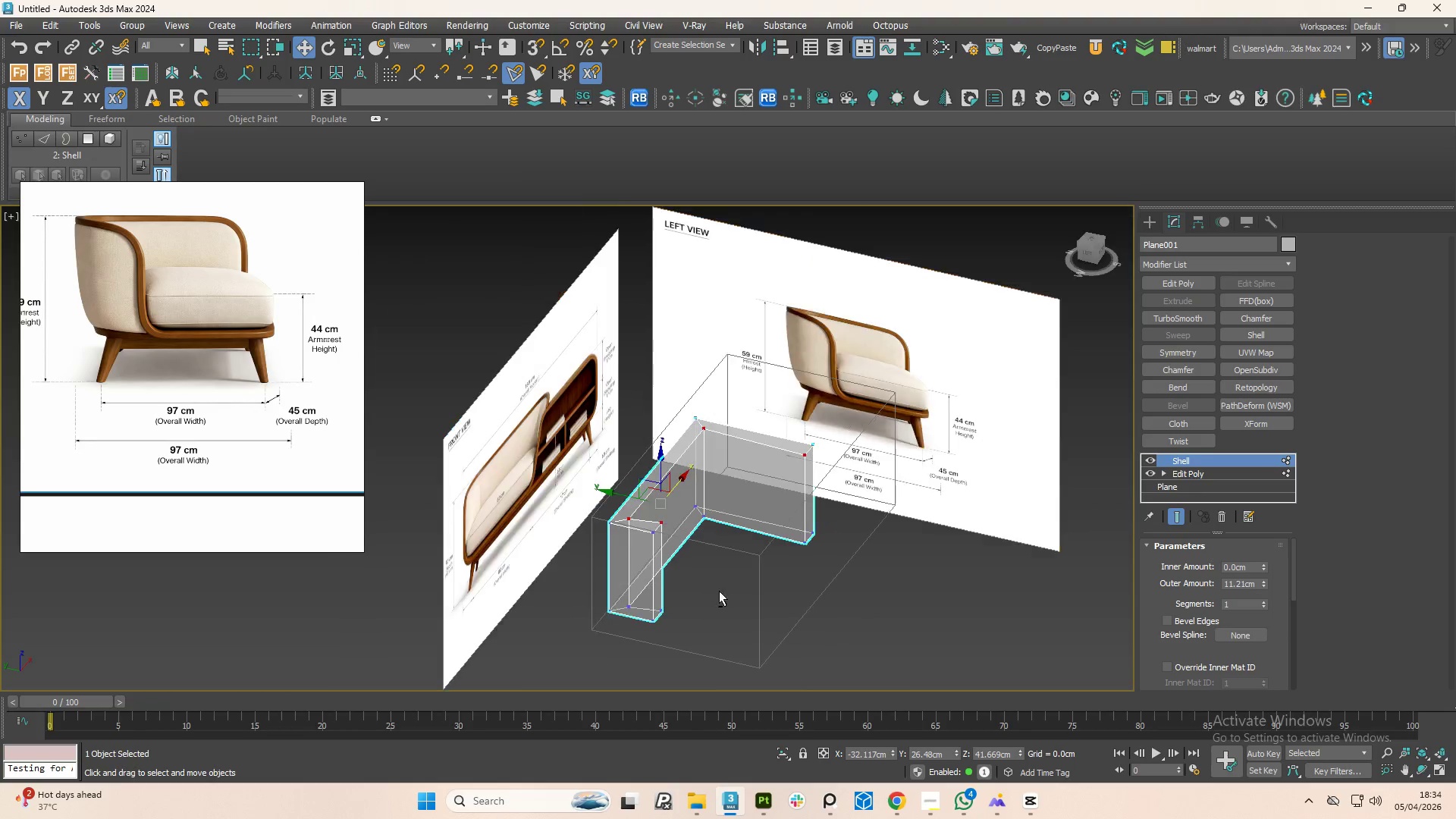 
left_click([1080, 248])
 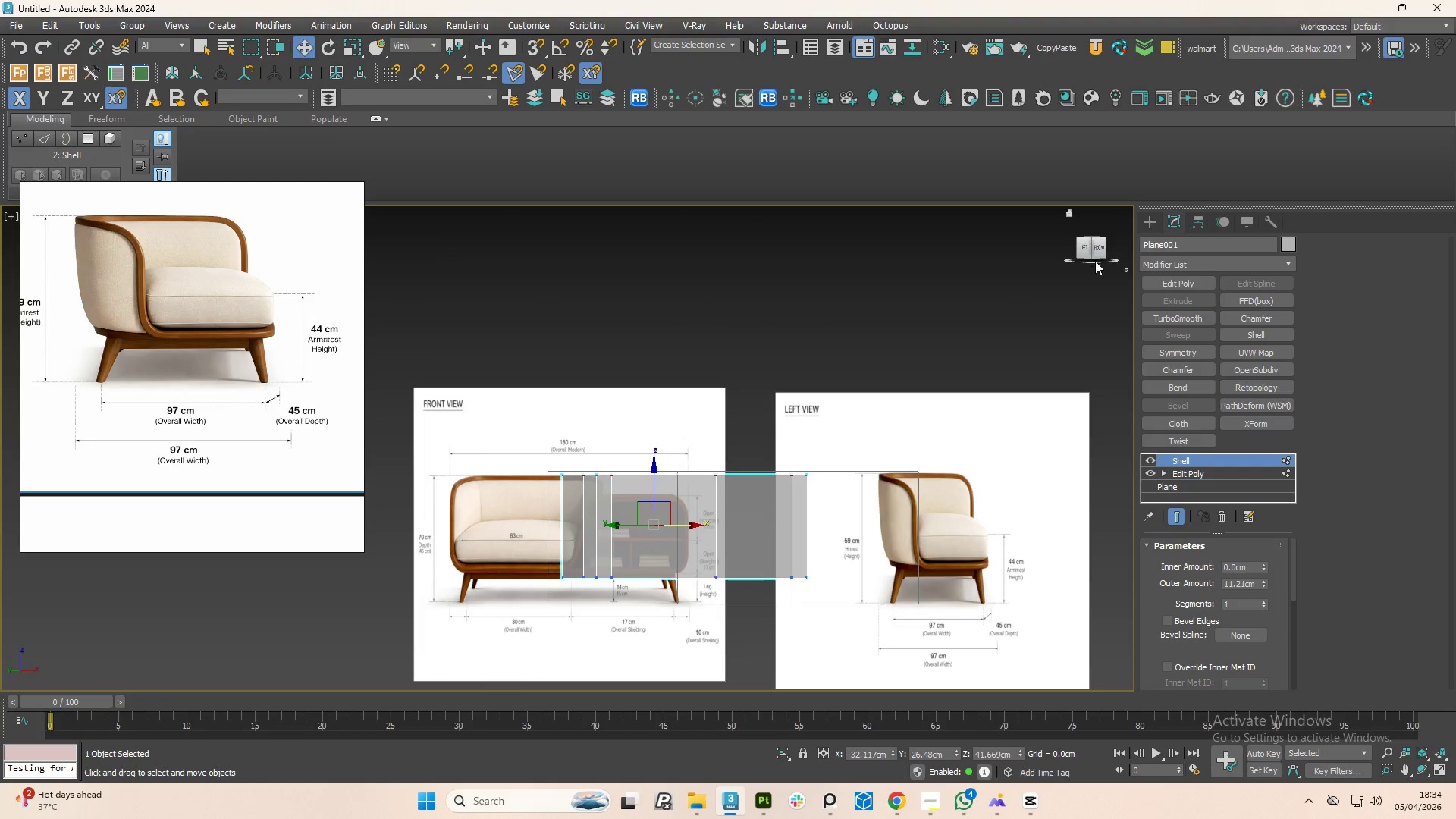 
left_click([1099, 249])
 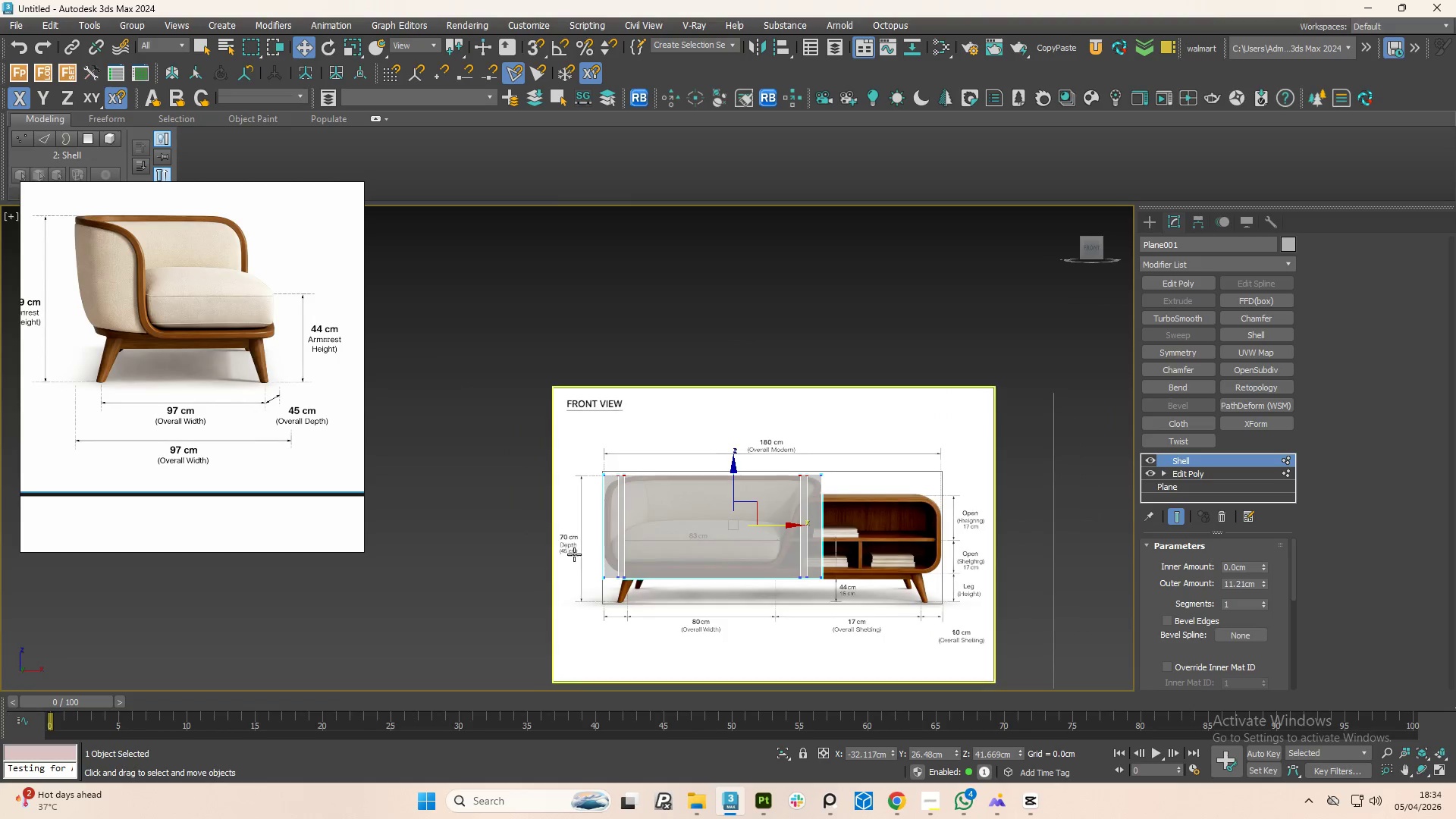 
scroll: coordinate [636, 528], scroll_direction: up, amount: 2.0
 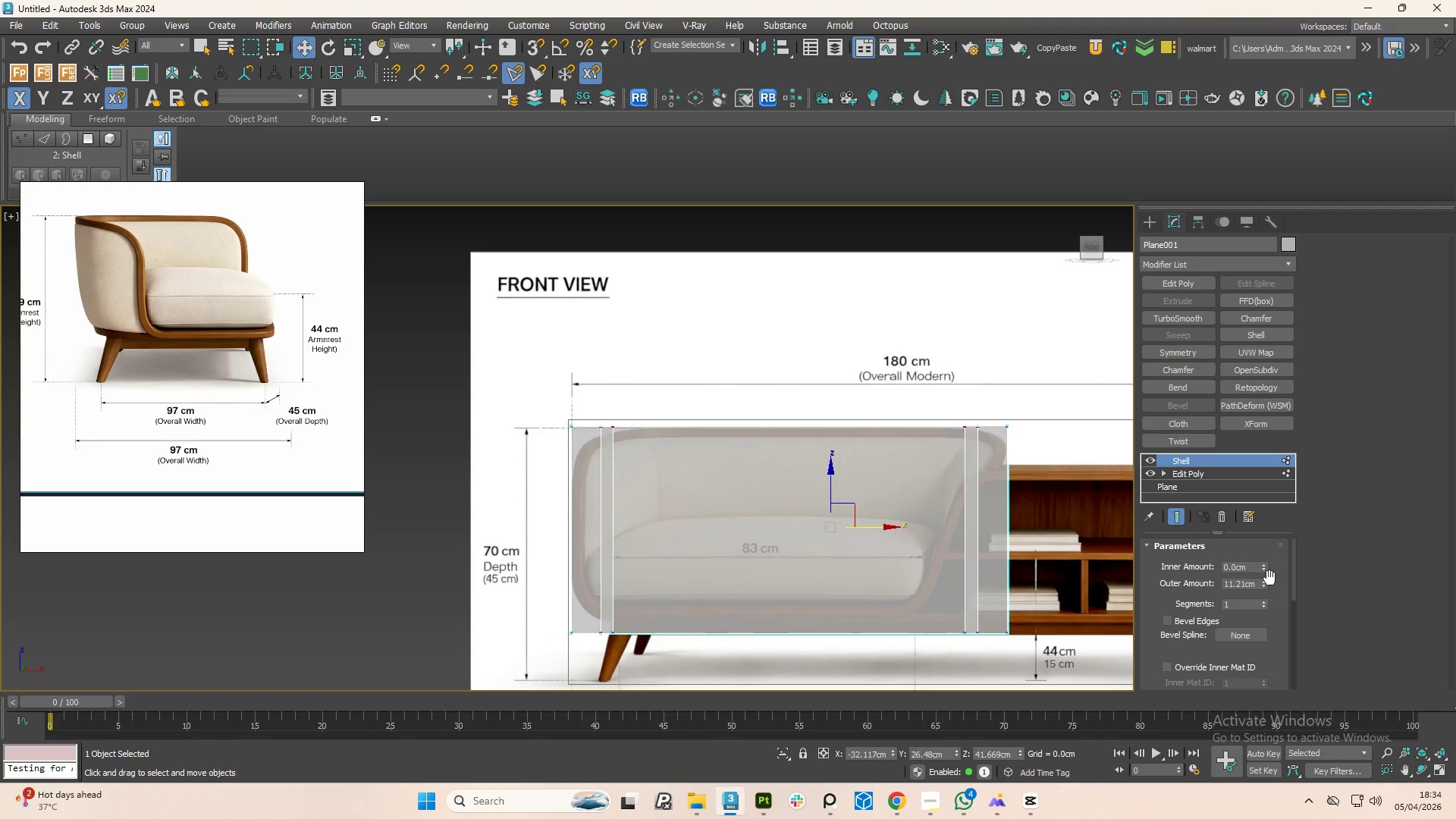 
left_click_drag(start_coordinate=[1265, 588], to_coordinate=[1241, 177])
 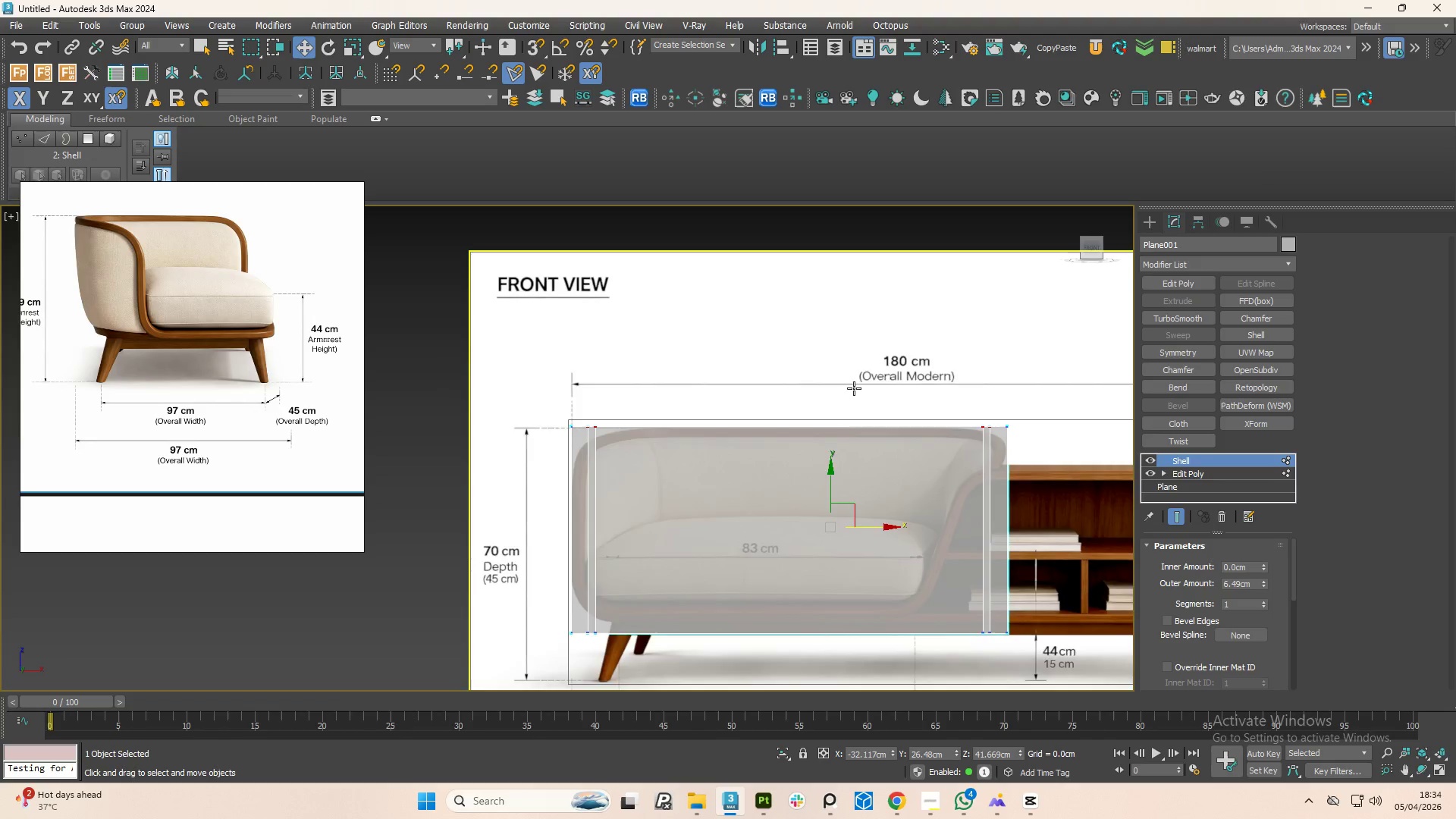 
hold_key(key=AltLeft, duration=1.28)
 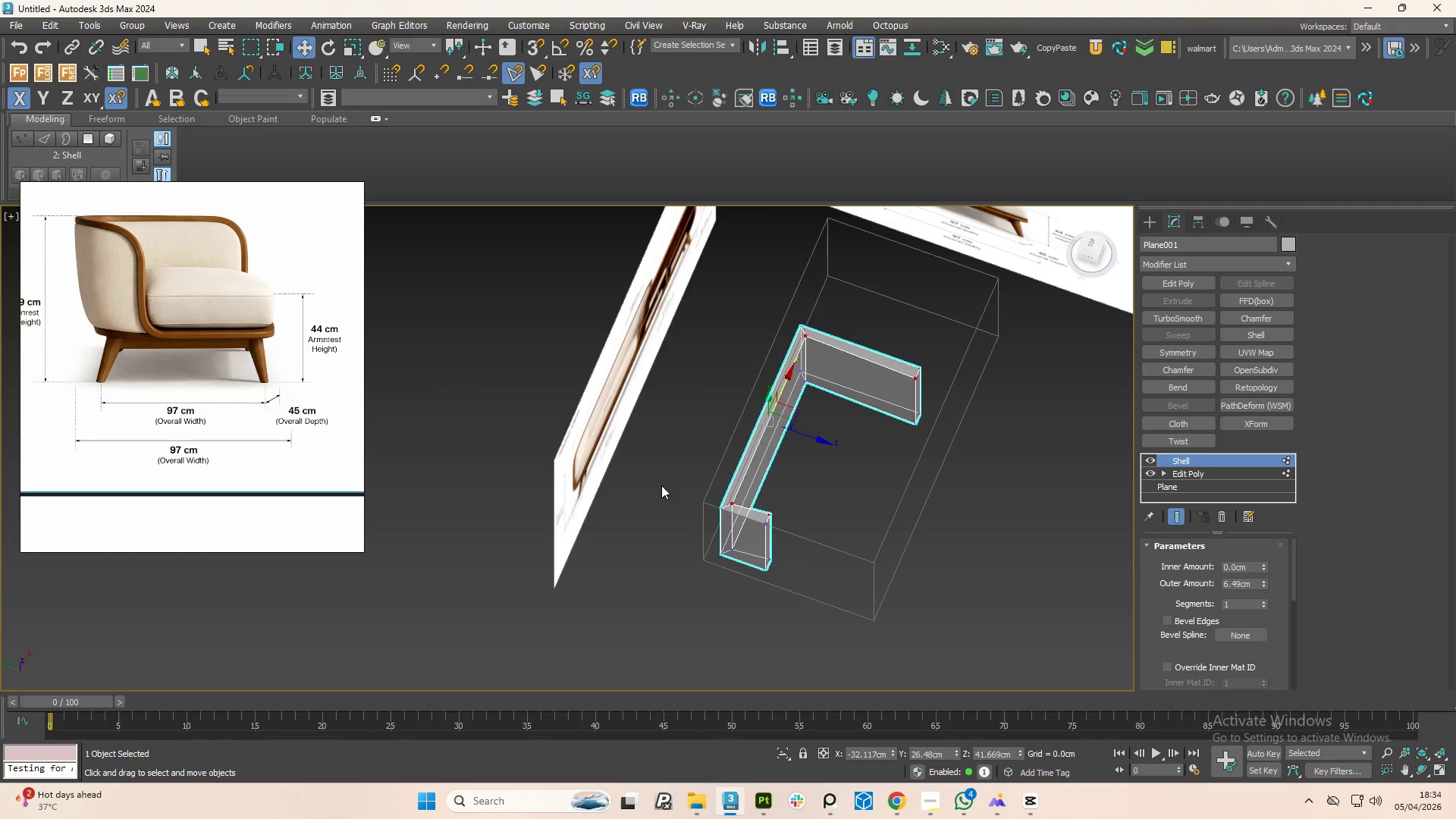 
scroll: coordinate [851, 394], scroll_direction: down, amount: 2.0
 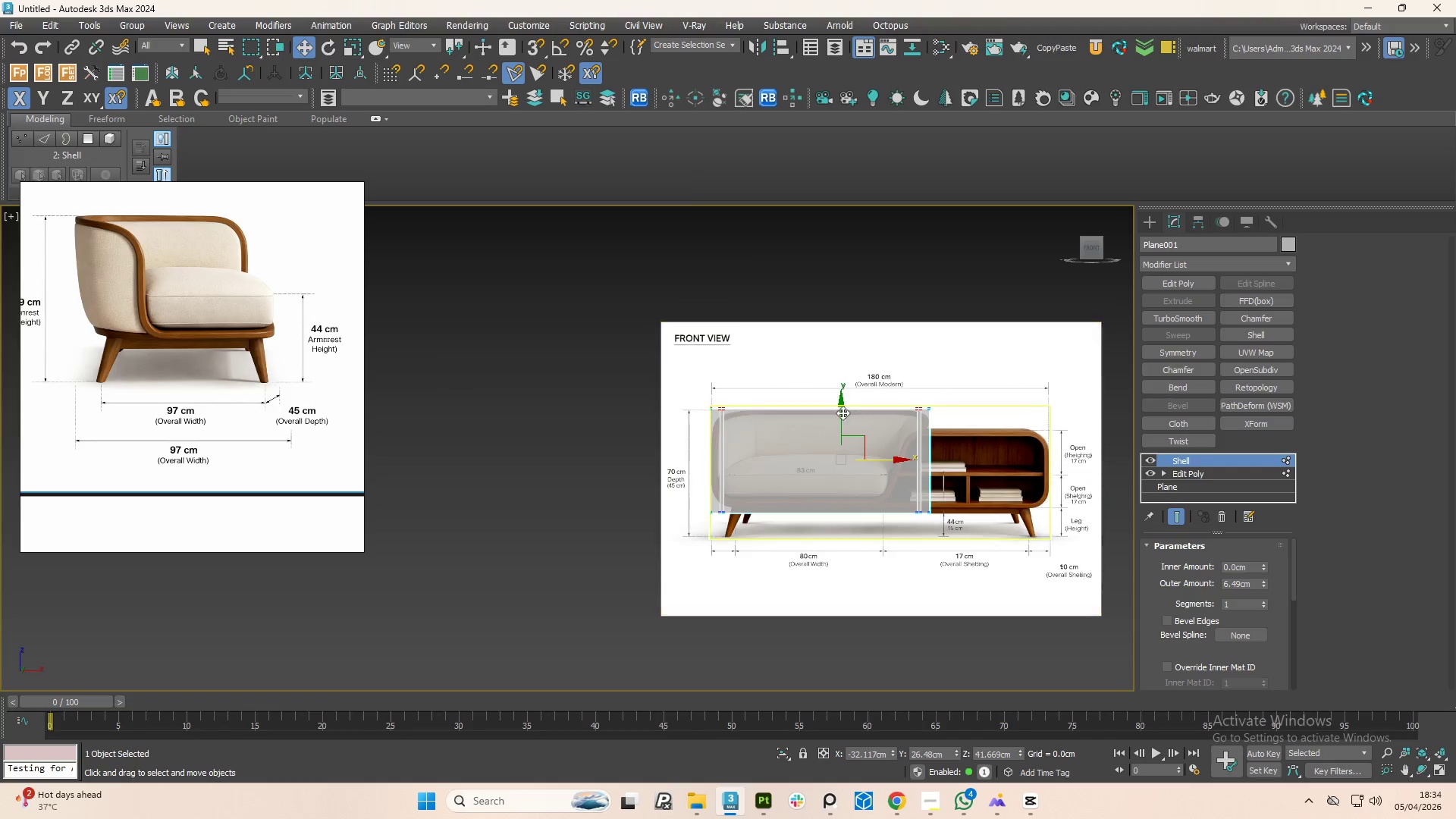 
hold_key(key=AltLeft, duration=0.61)
scroll: coordinate [801, 501], scroll_direction: up, amount: 3.0
 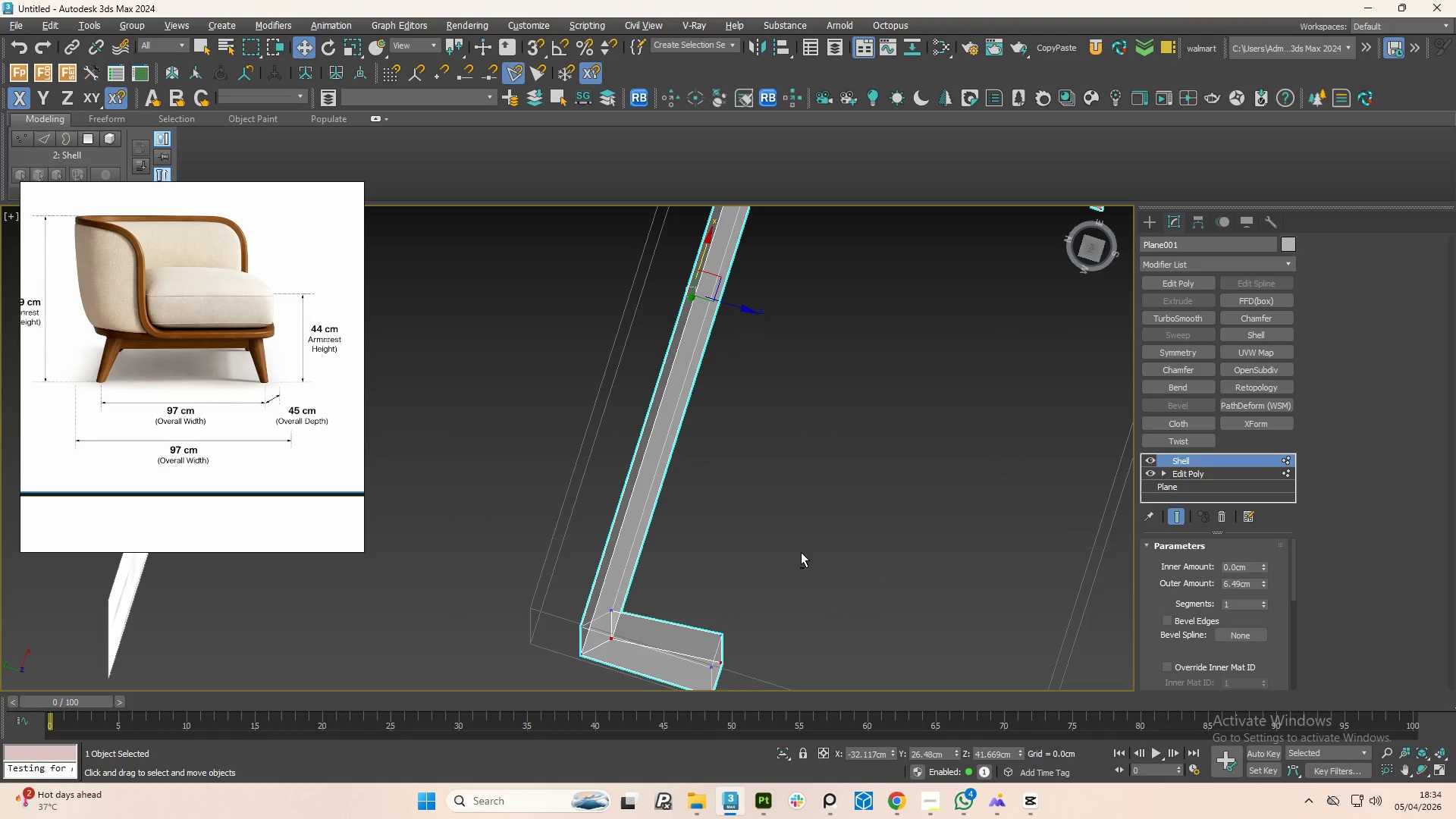 
left_click([1086, 249])
 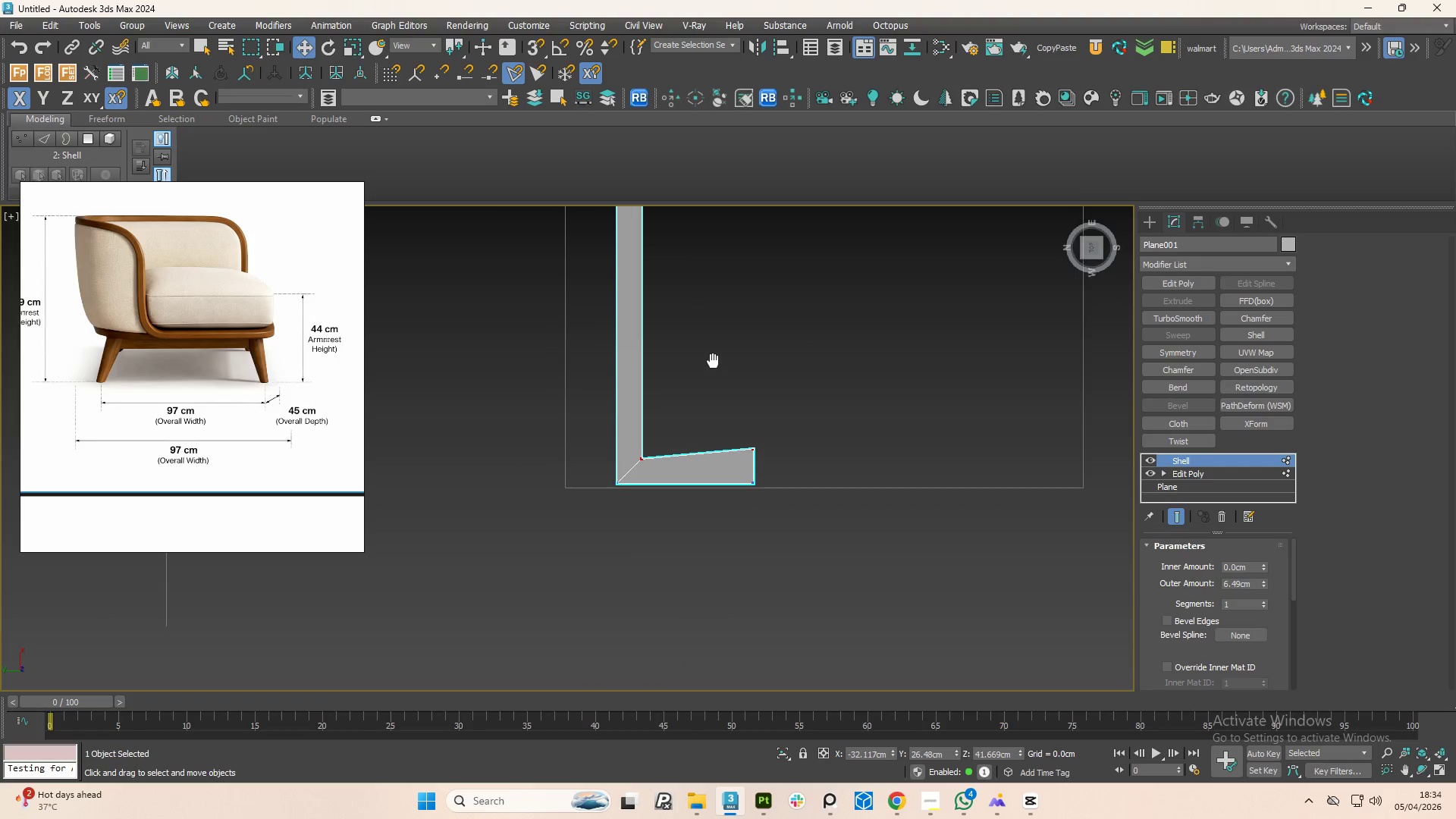 
scroll: coordinate [708, 426], scroll_direction: up, amount: 2.0
 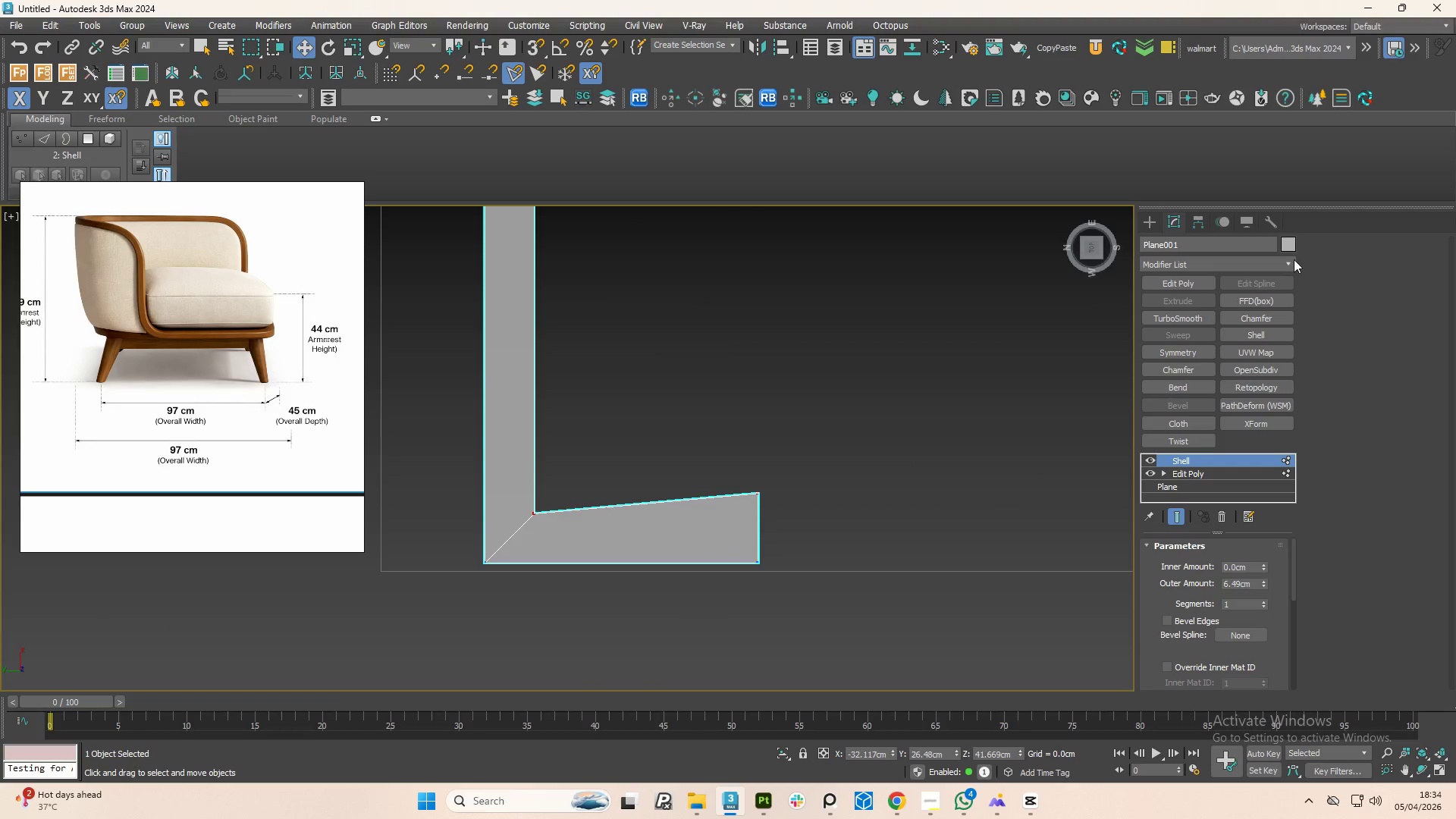 
left_click([1188, 281])
 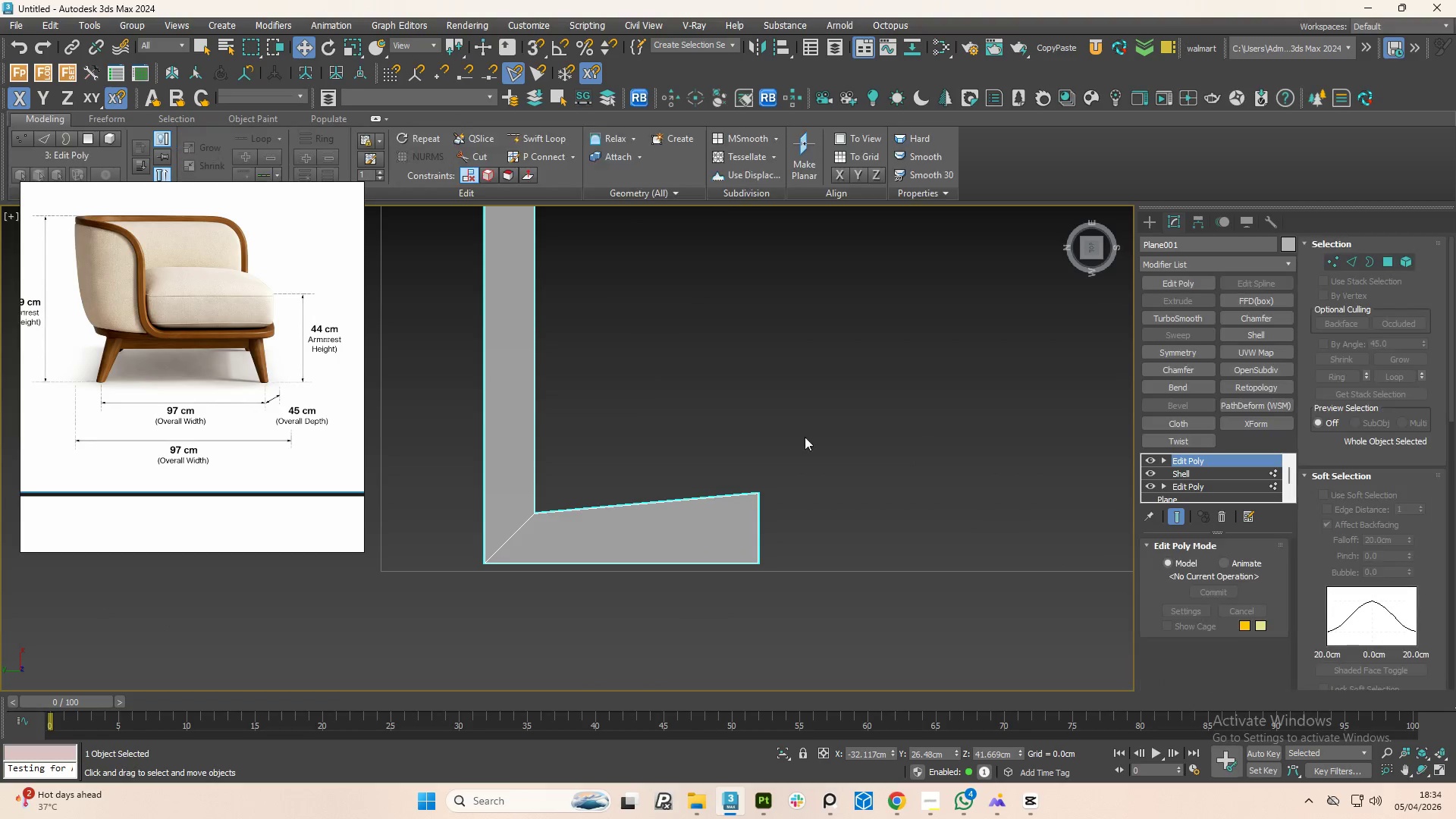 
type(1s)
 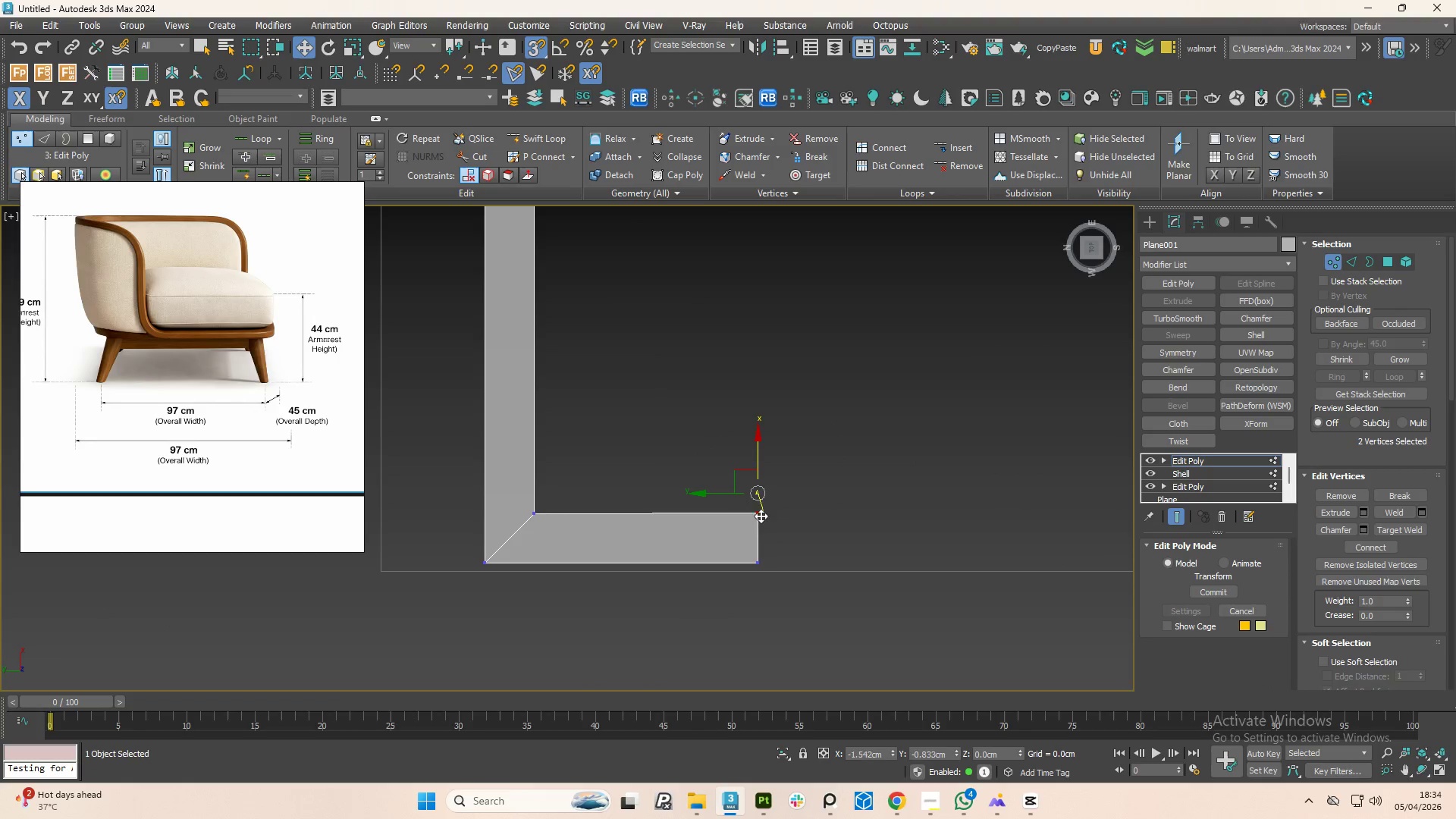 
left_click_drag(start_coordinate=[657, 423], to_coordinate=[844, 516])
 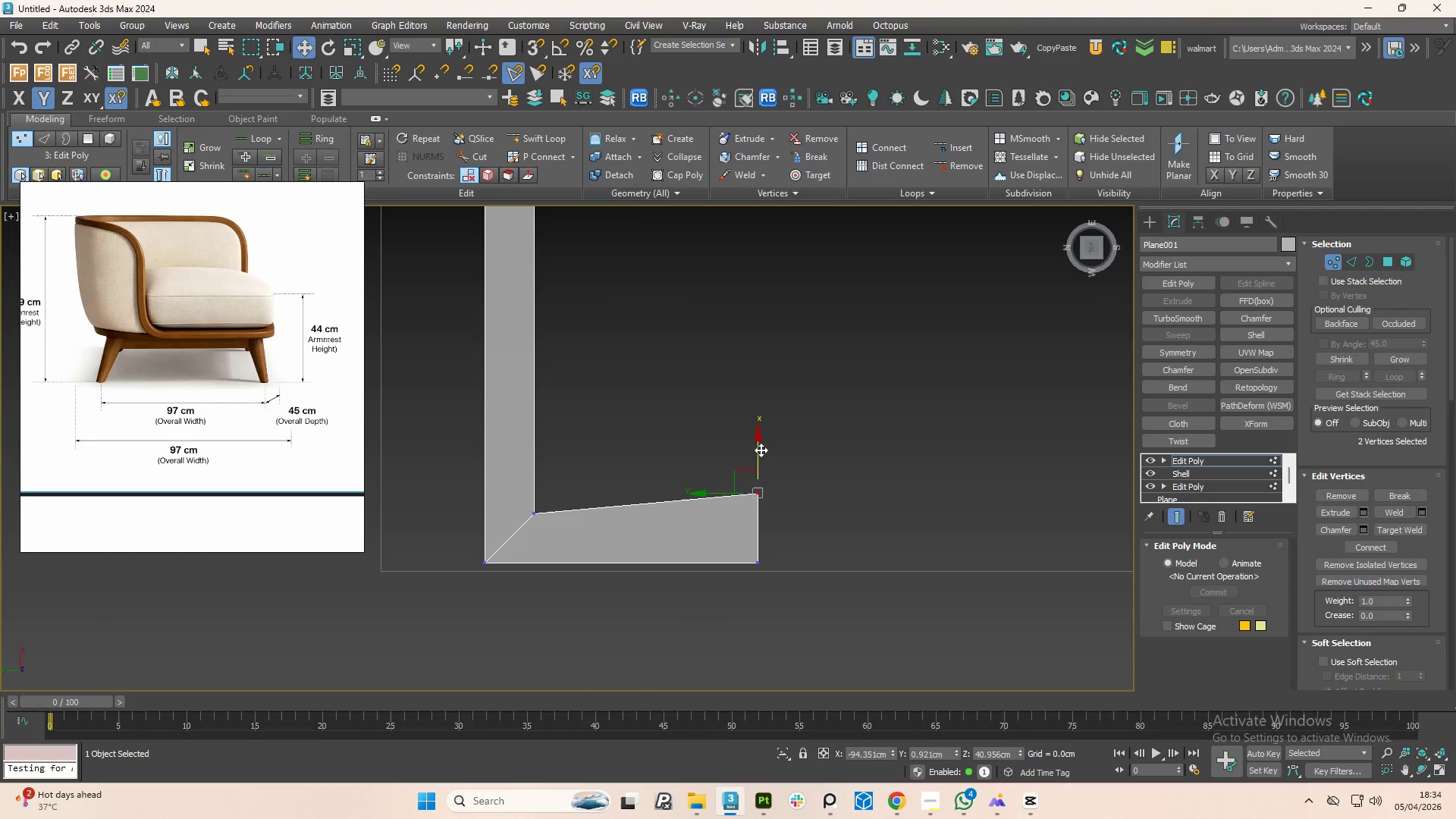 
left_click_drag(start_coordinate=[761, 450], to_coordinate=[529, 513])
 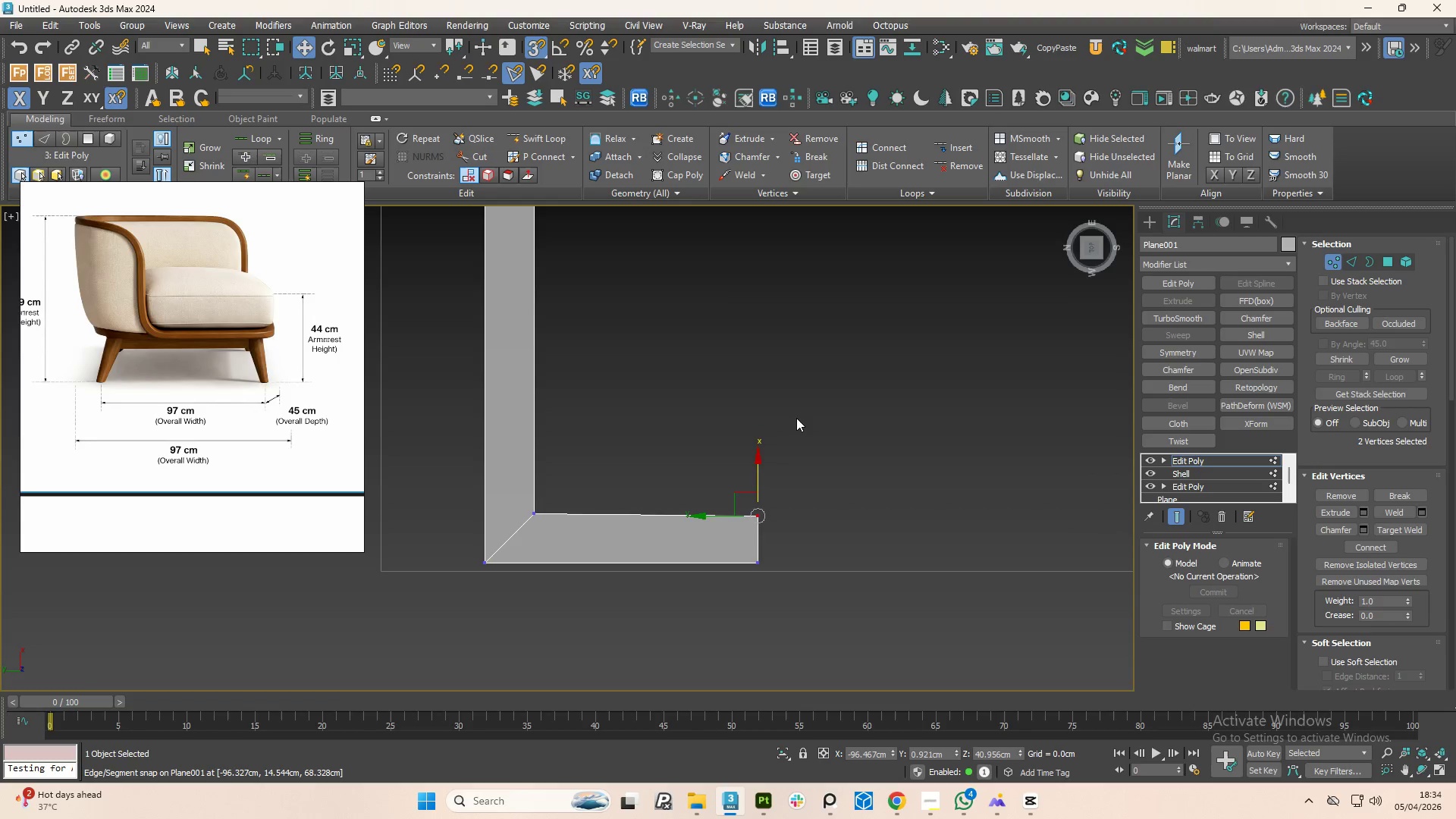 
scroll: coordinate [722, 350], scroll_direction: down, amount: 3.0
 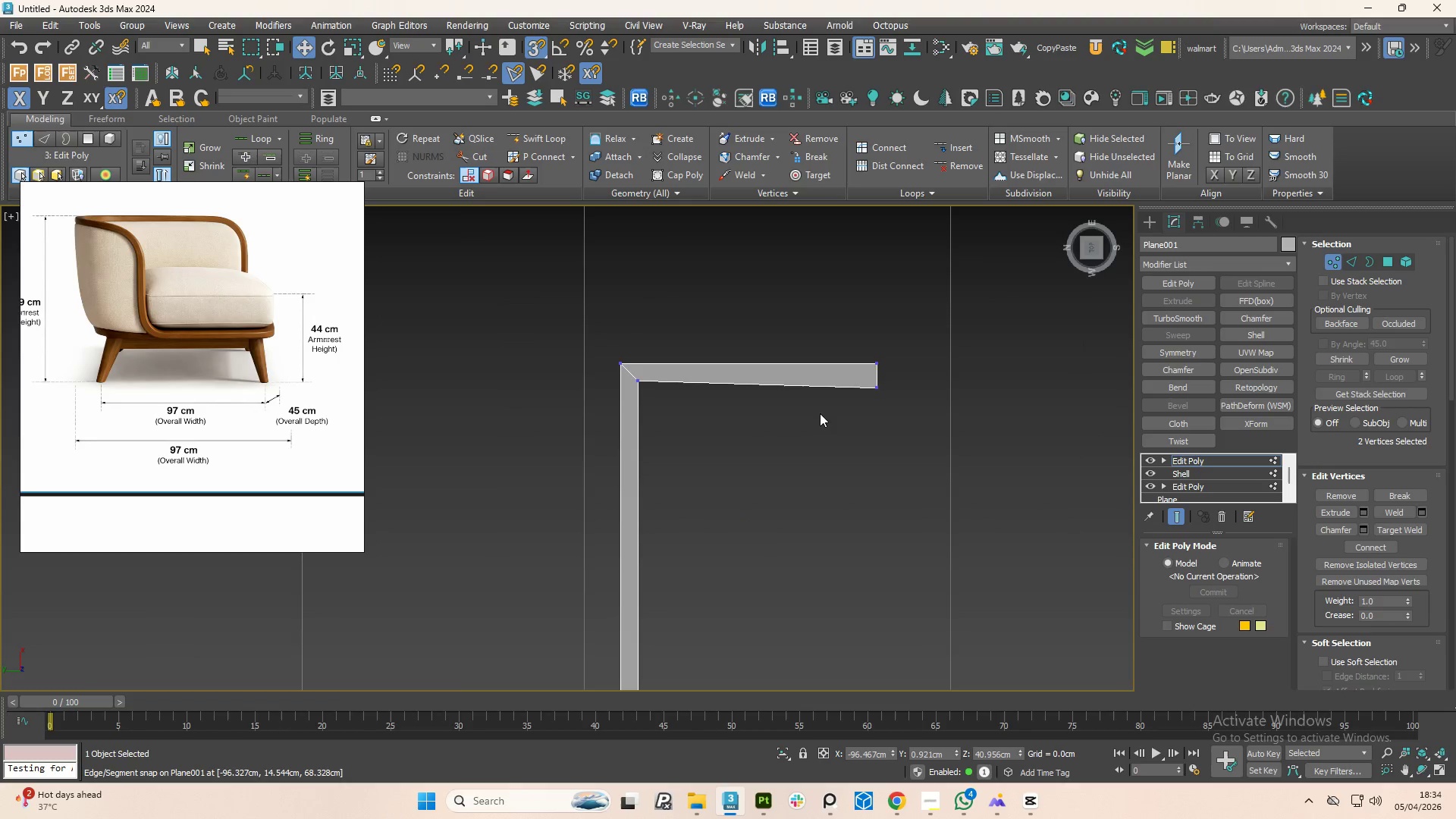 
left_click_drag(start_coordinate=[905, 440], to_coordinate=[827, 362])
 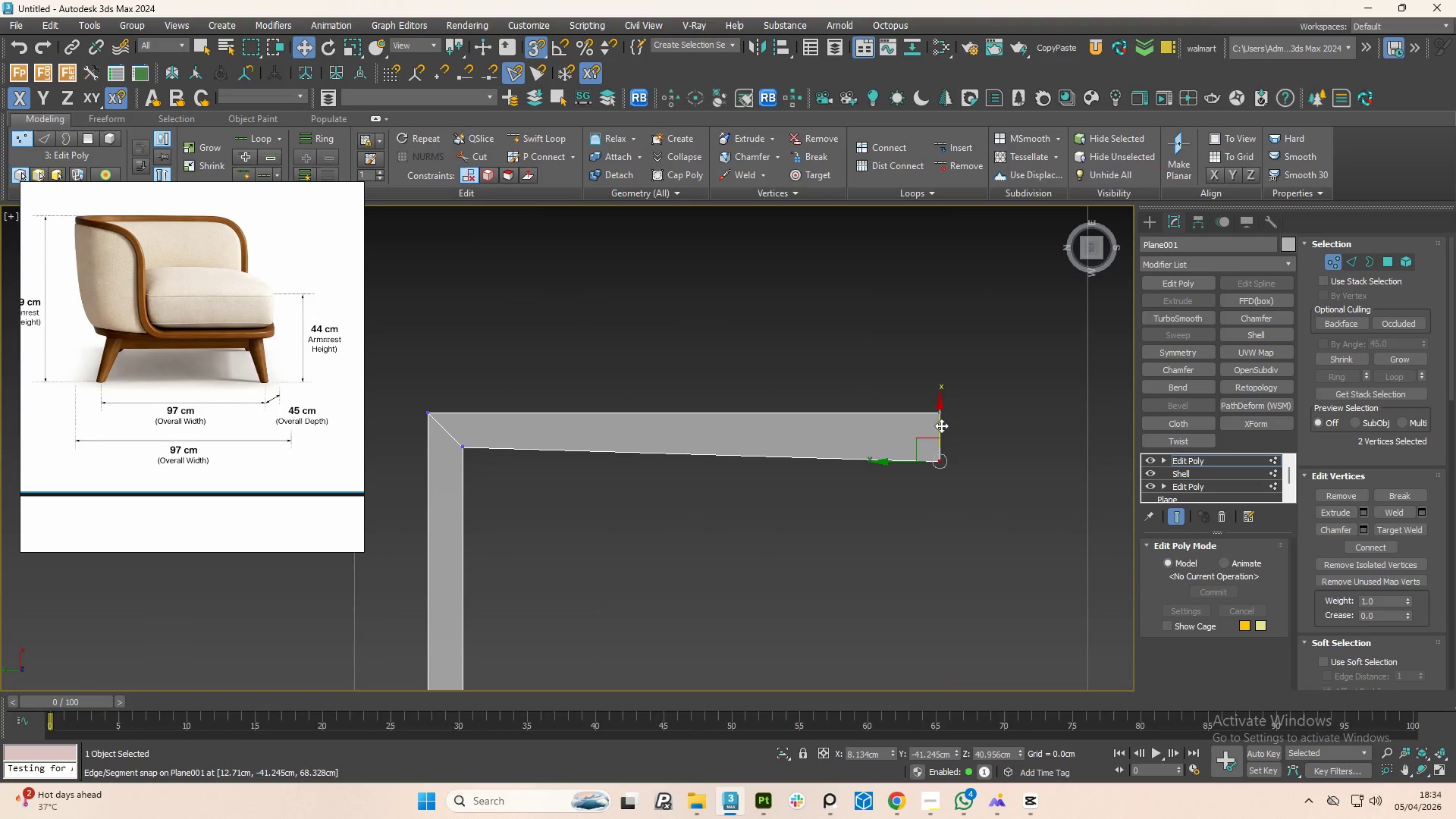 
scroll: coordinate [911, 386], scroll_direction: up, amount: 2.0
 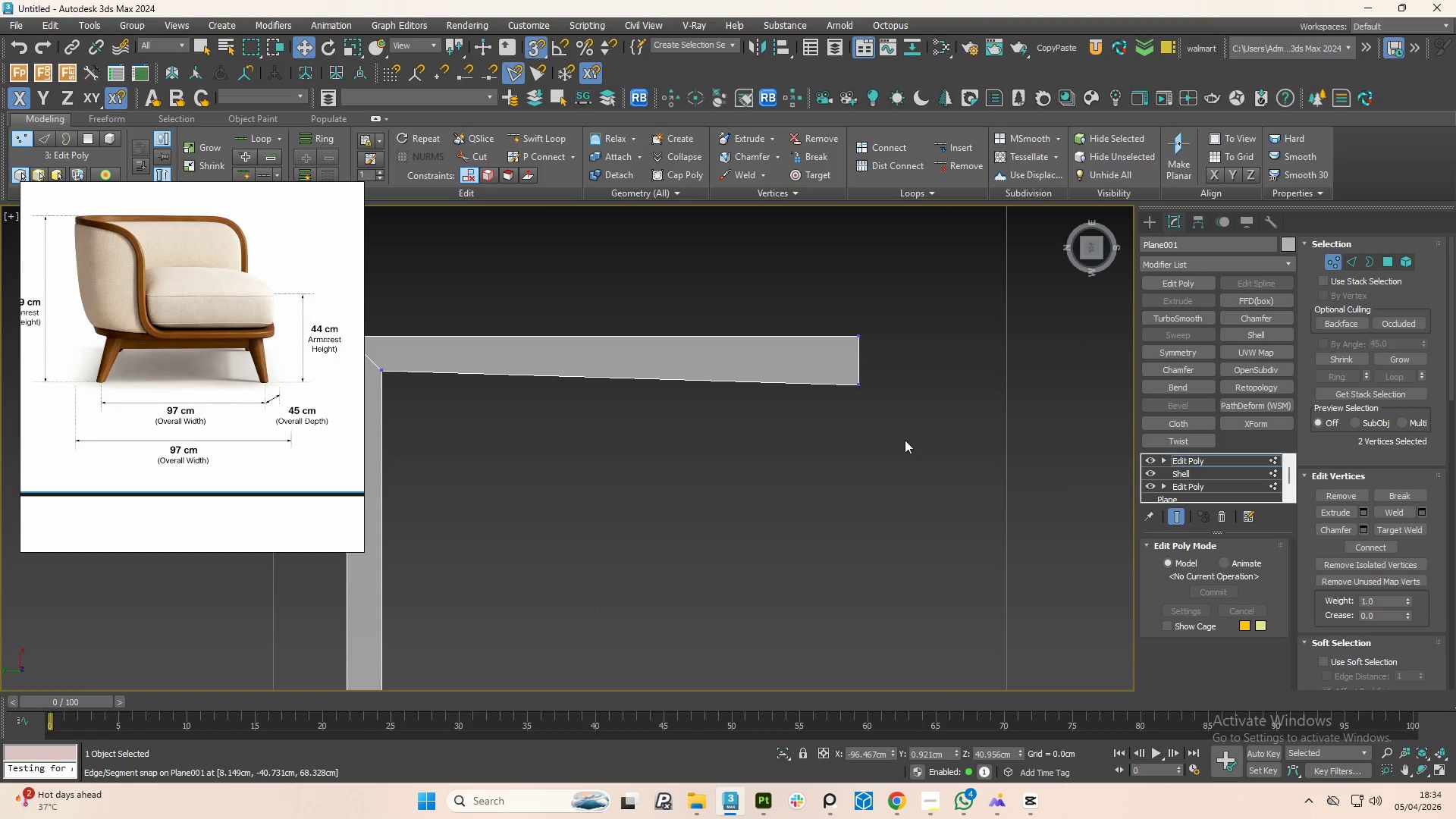 
left_click_drag(start_coordinate=[937, 420], to_coordinate=[460, 445])
 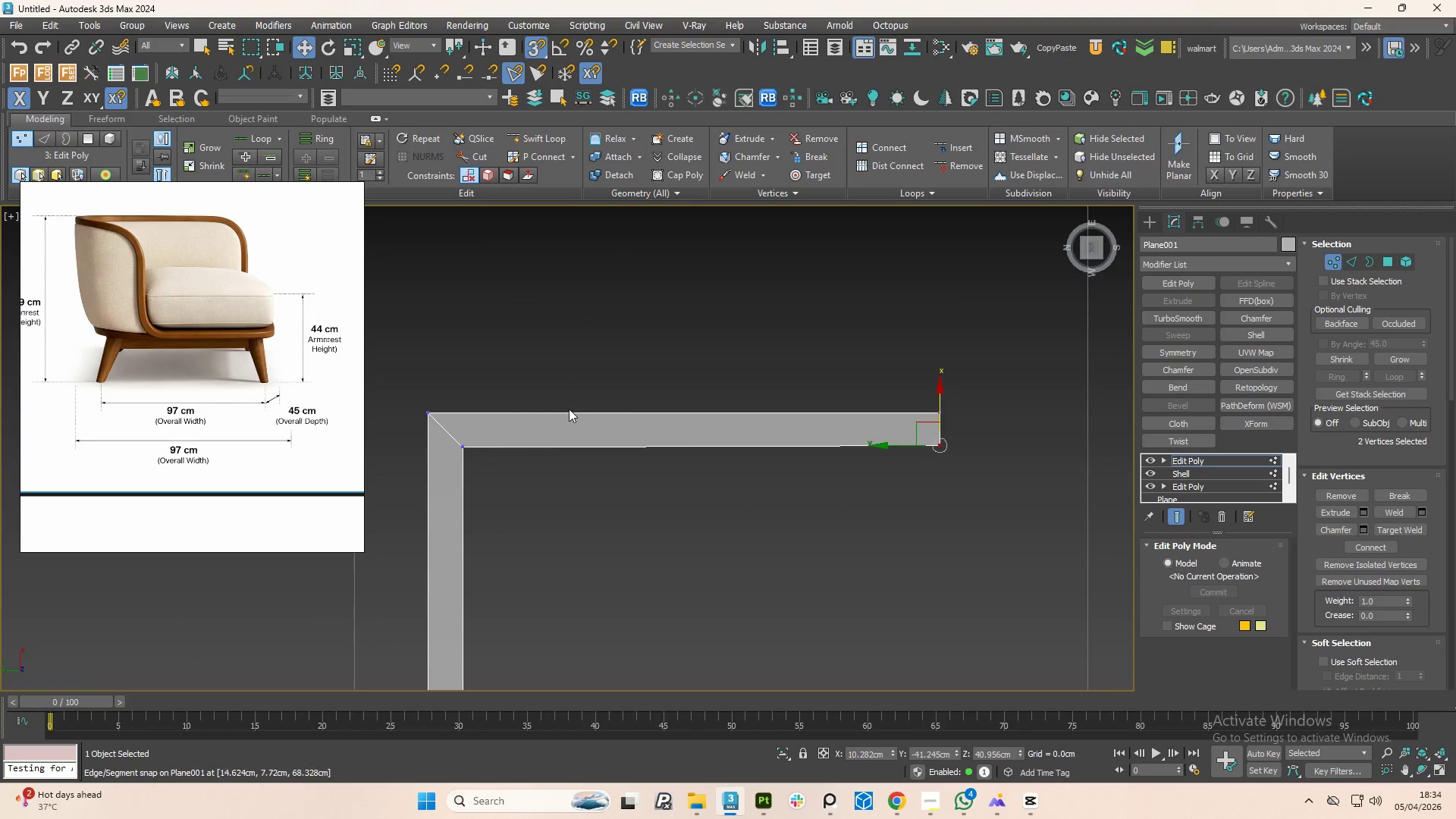 
scroll: coordinate [610, 357], scroll_direction: down, amount: 4.0
 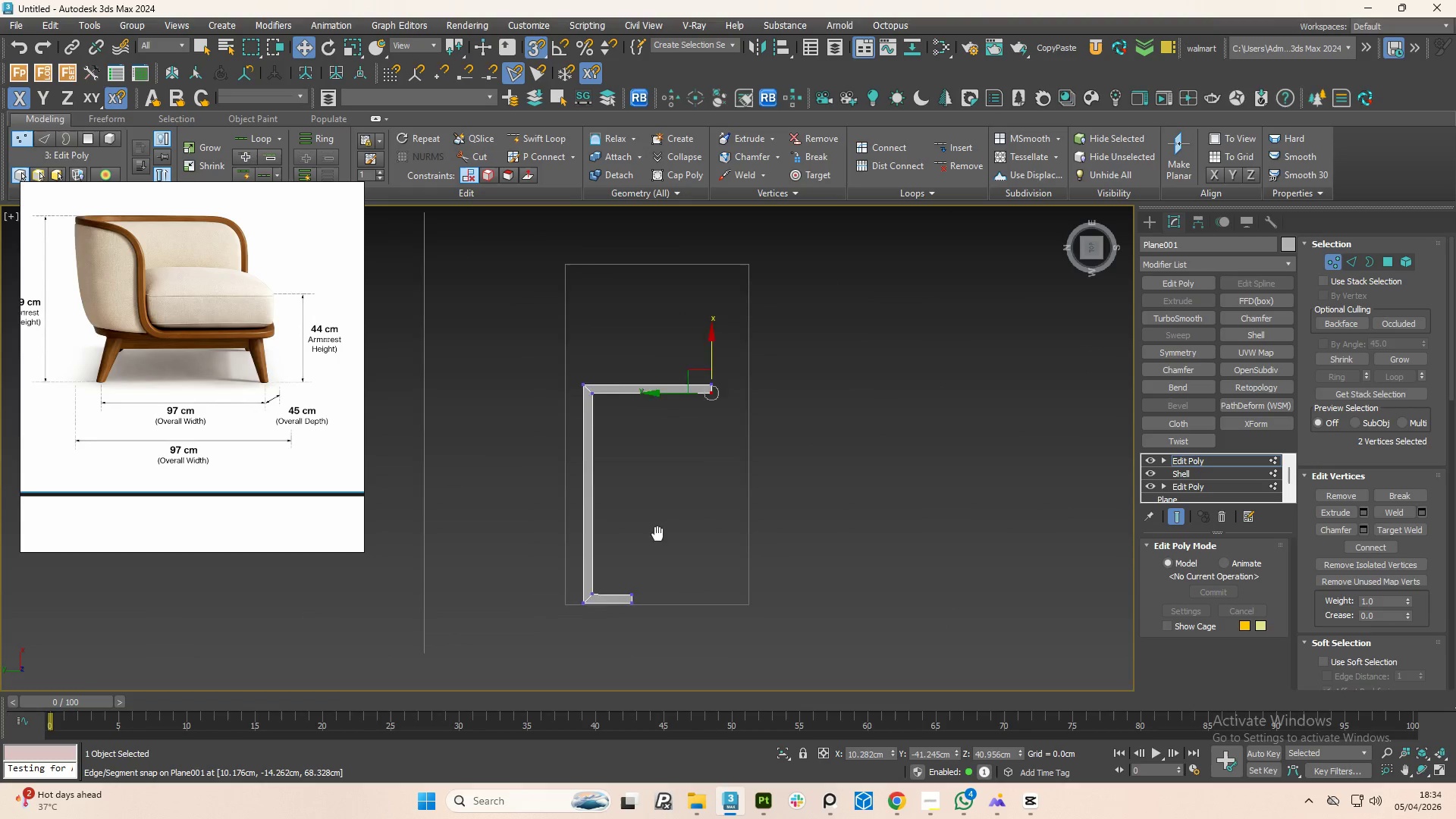 
hold_key(key=AltLeft, duration=1.5)
 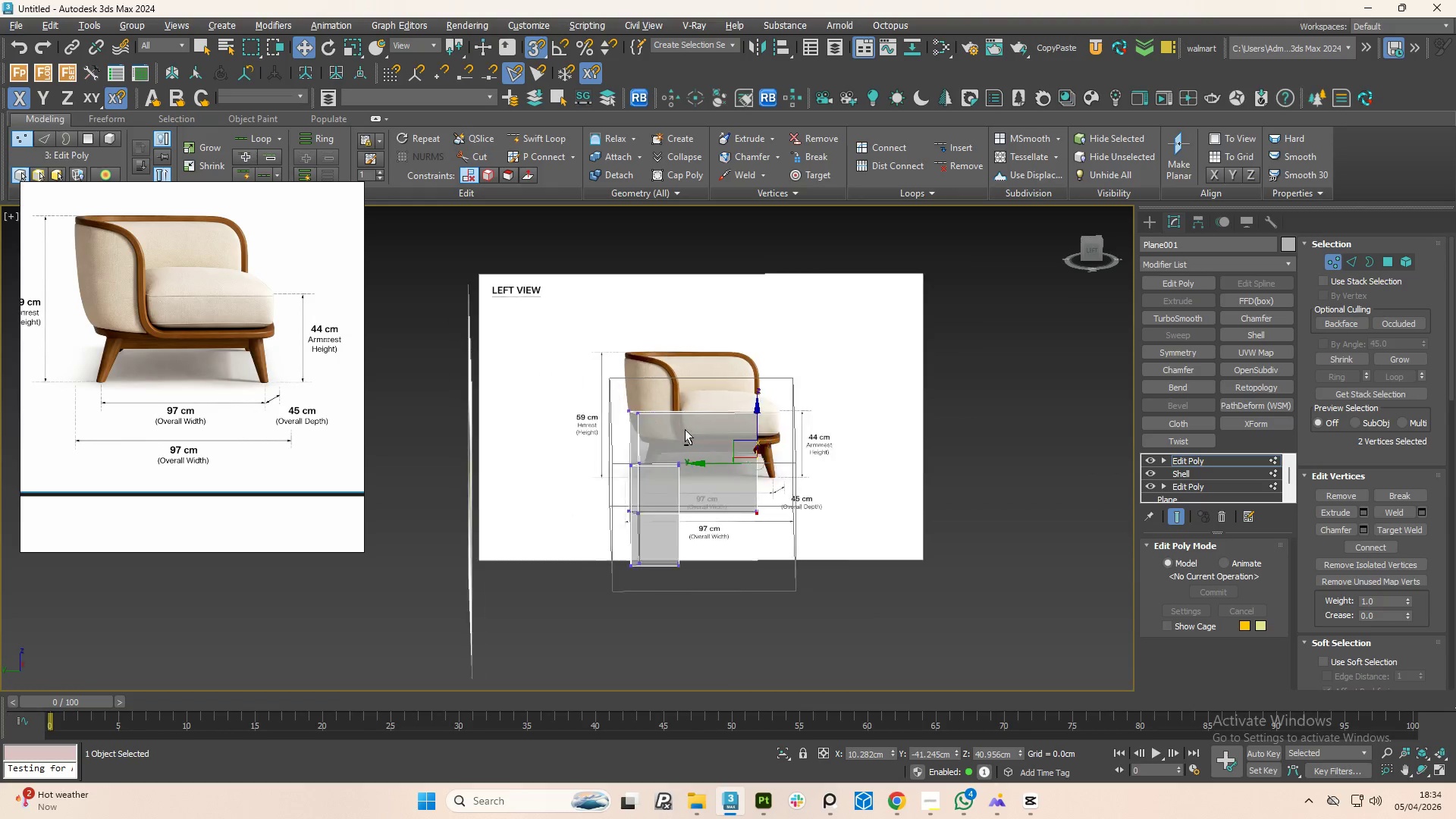 
hold_key(key=AltLeft, duration=1.52)
 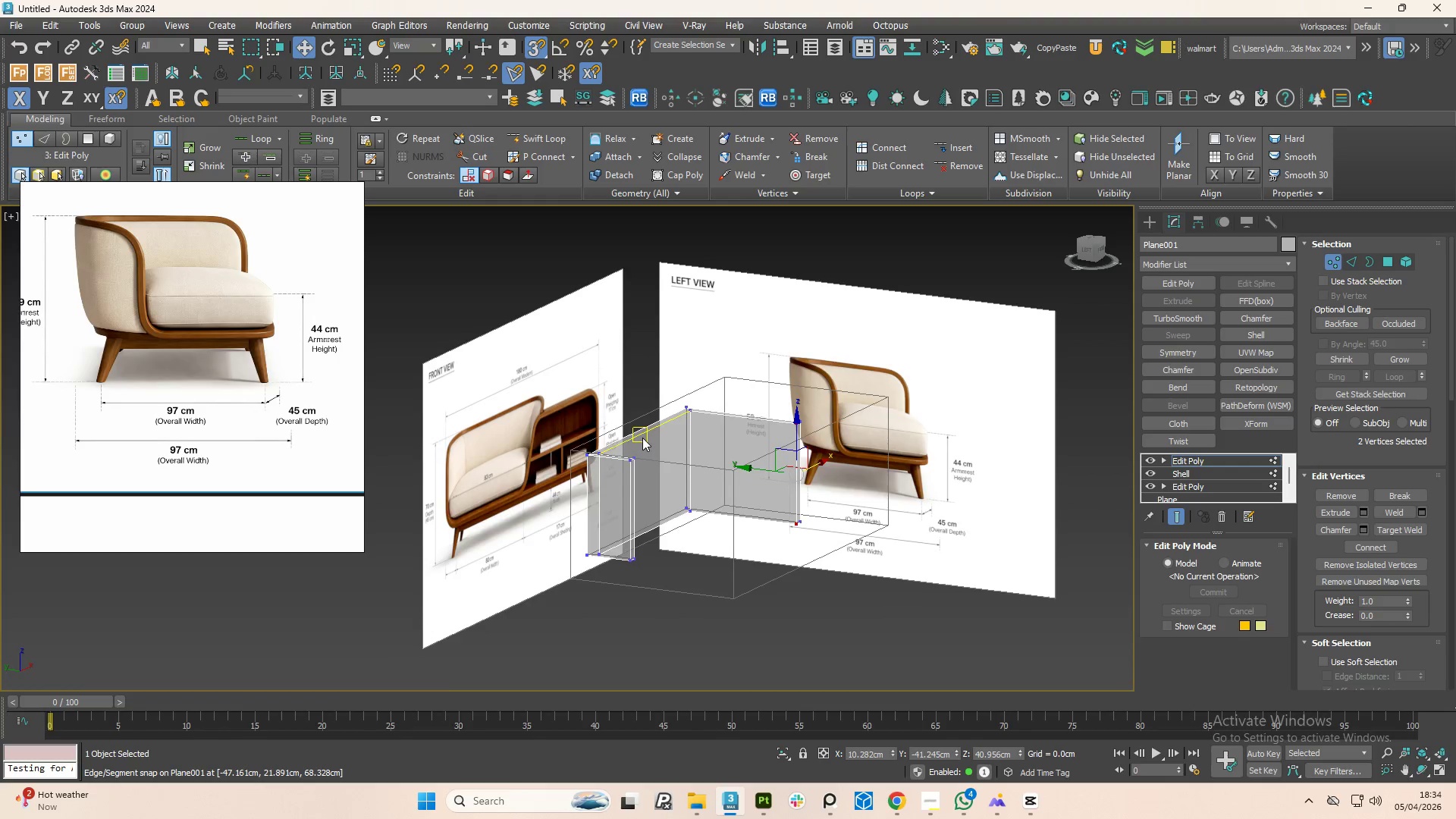 
scroll: coordinate [642, 438], scroll_direction: up, amount: 1.0
 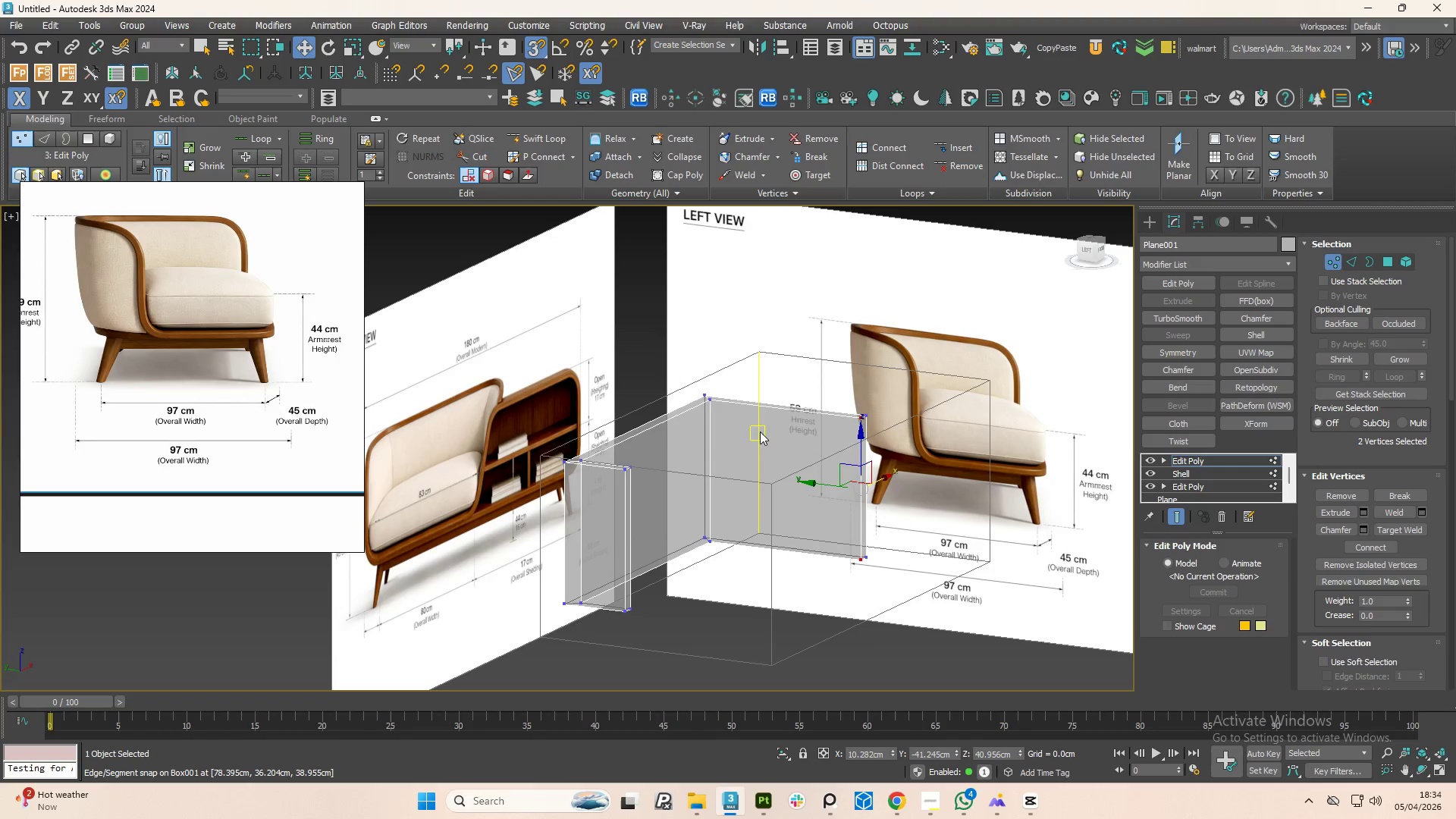 
hold_key(key=AltLeft, duration=1.5)
 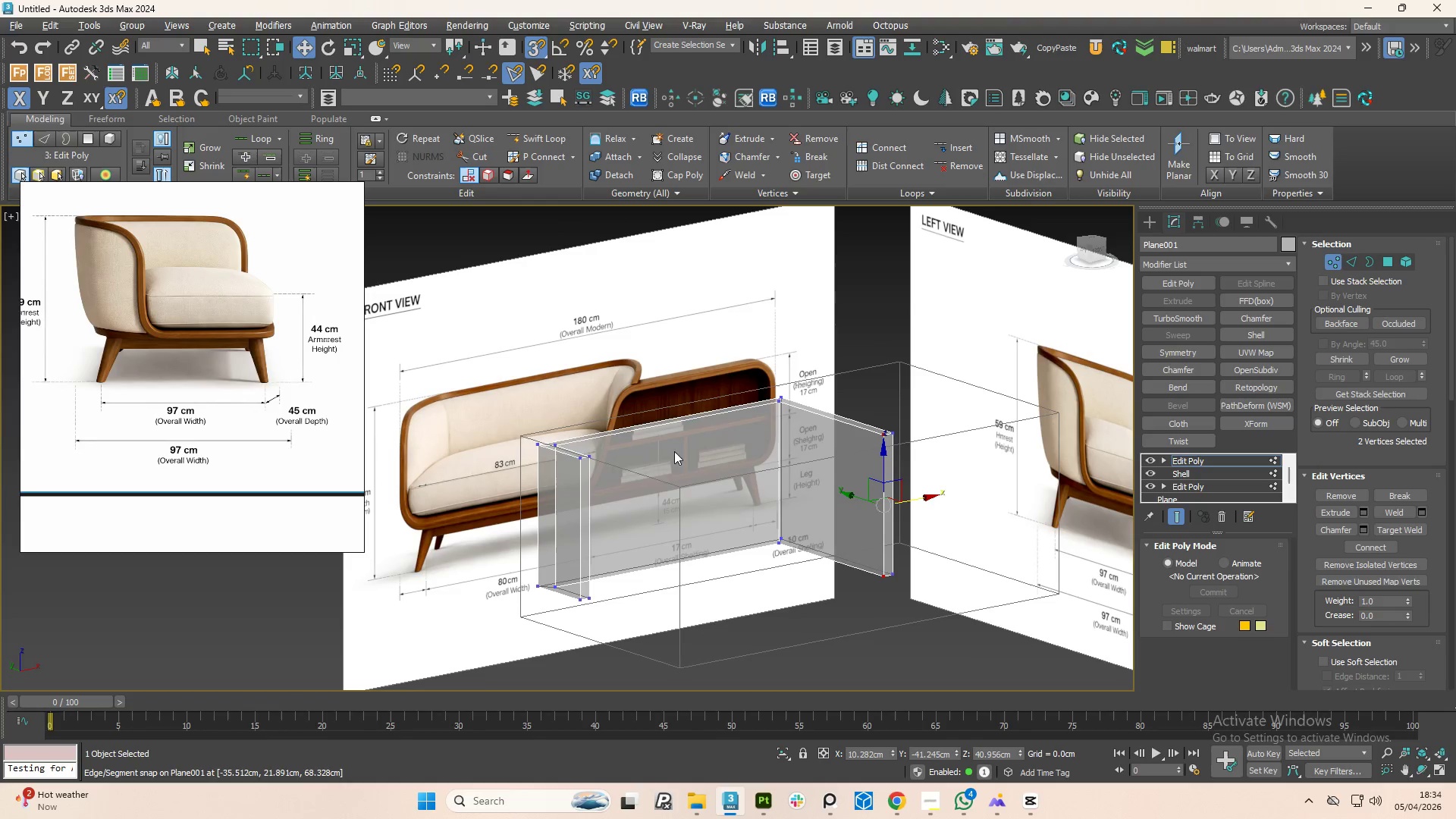 
hold_key(key=AltLeft, duration=0.5)
 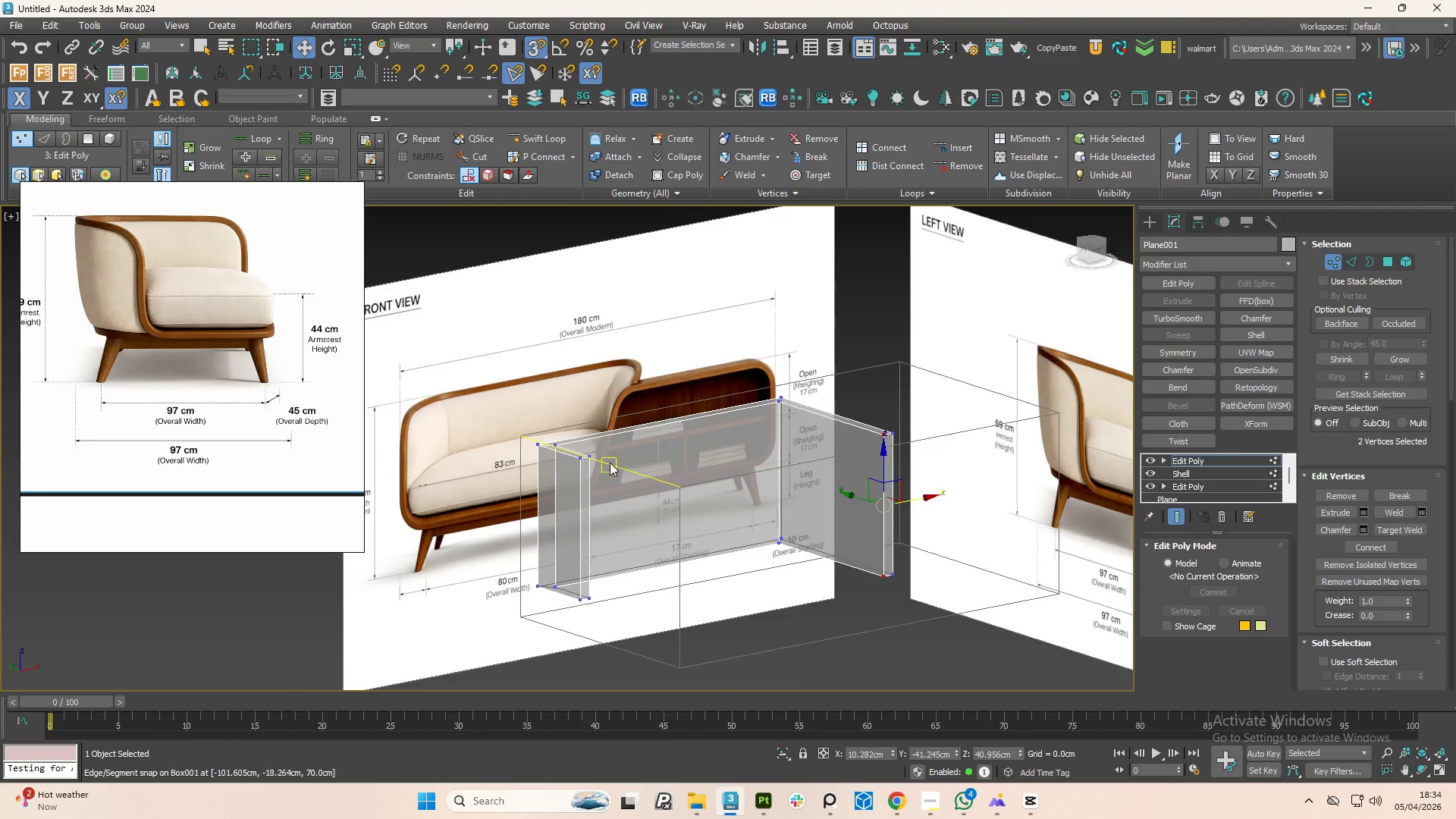 
scroll: coordinate [573, 463], scroll_direction: up, amount: 4.0
 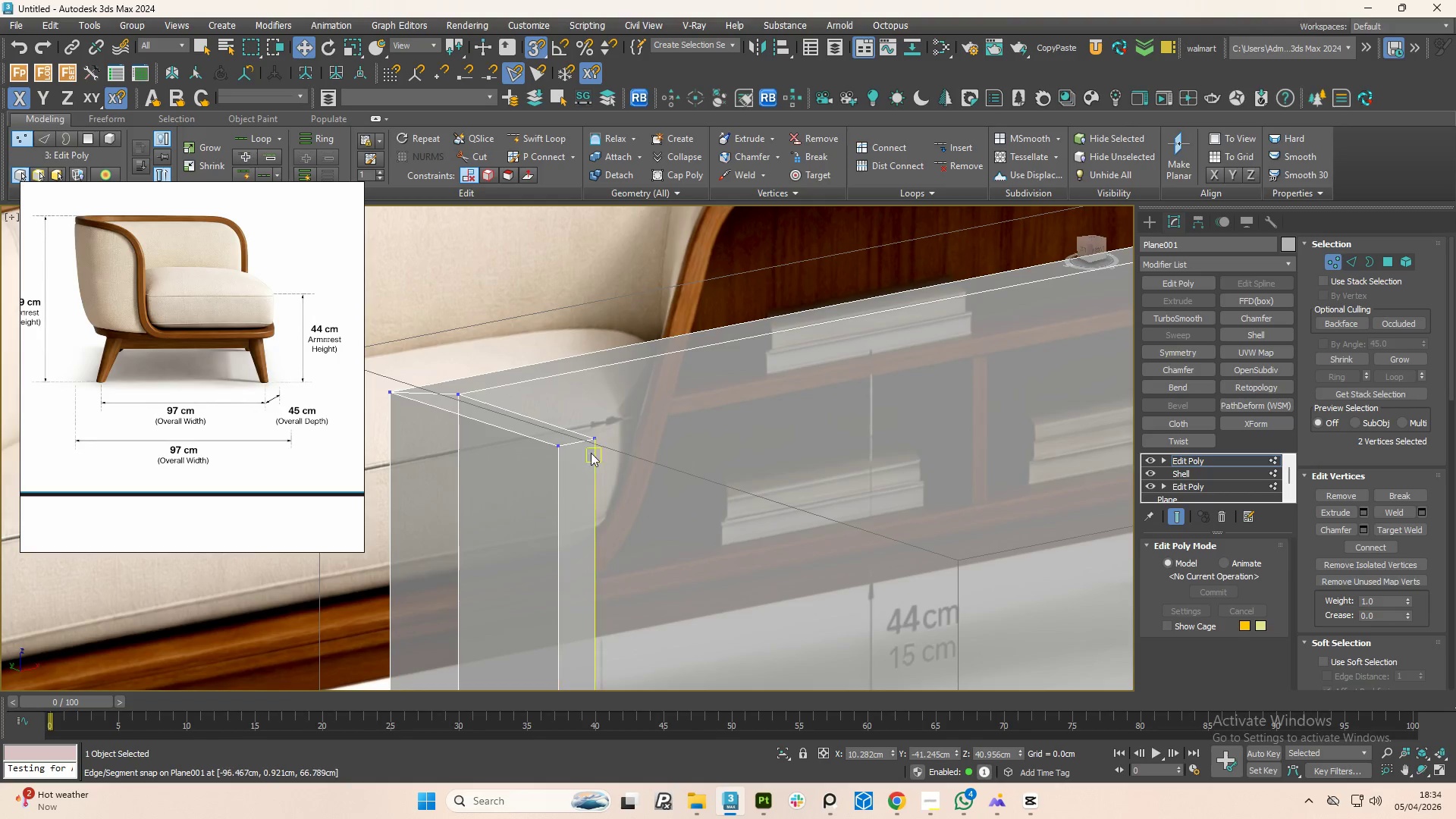 
scroll: coordinate [609, 444], scroll_direction: down, amount: 2.0
 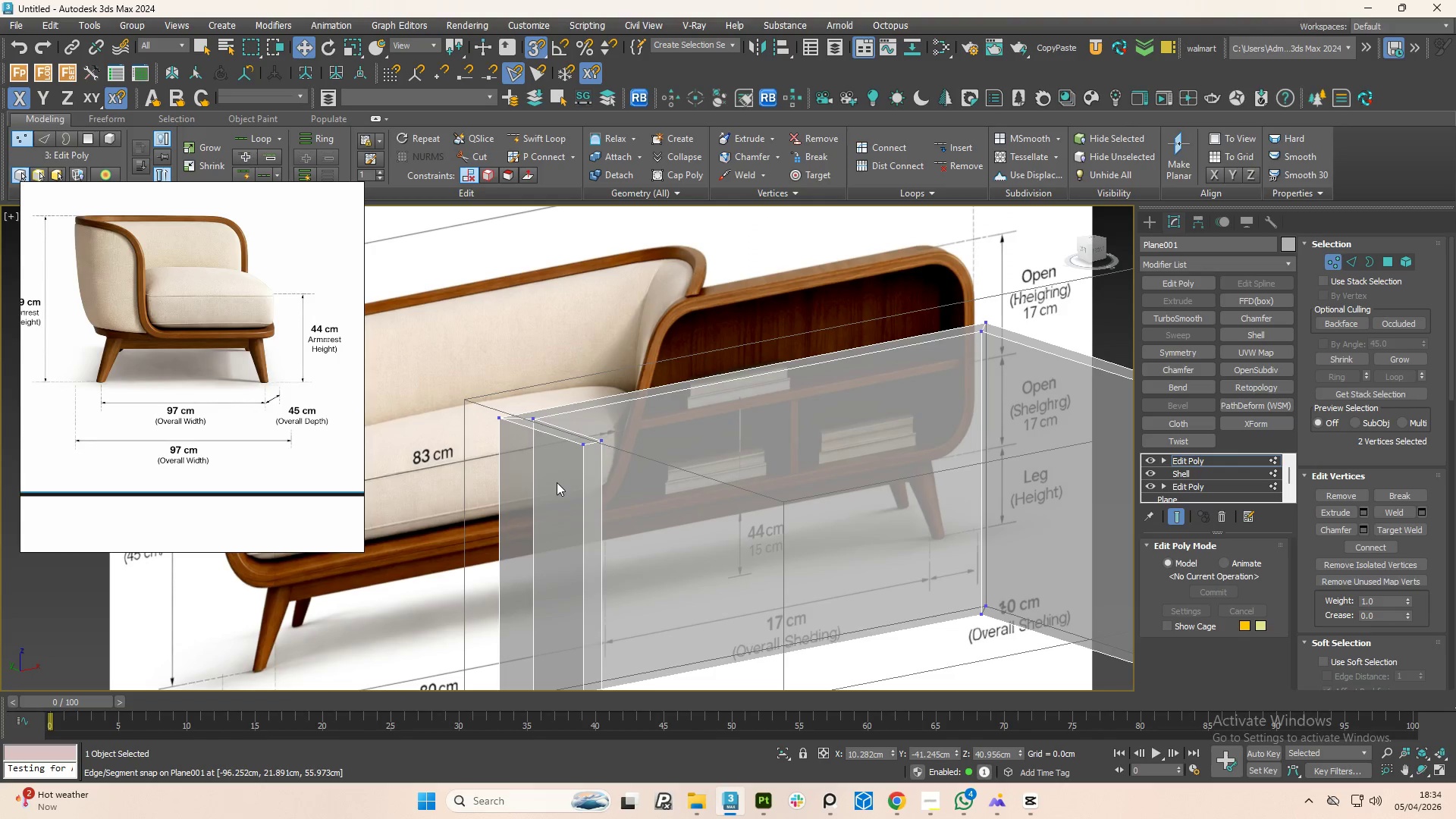 
key(1)
 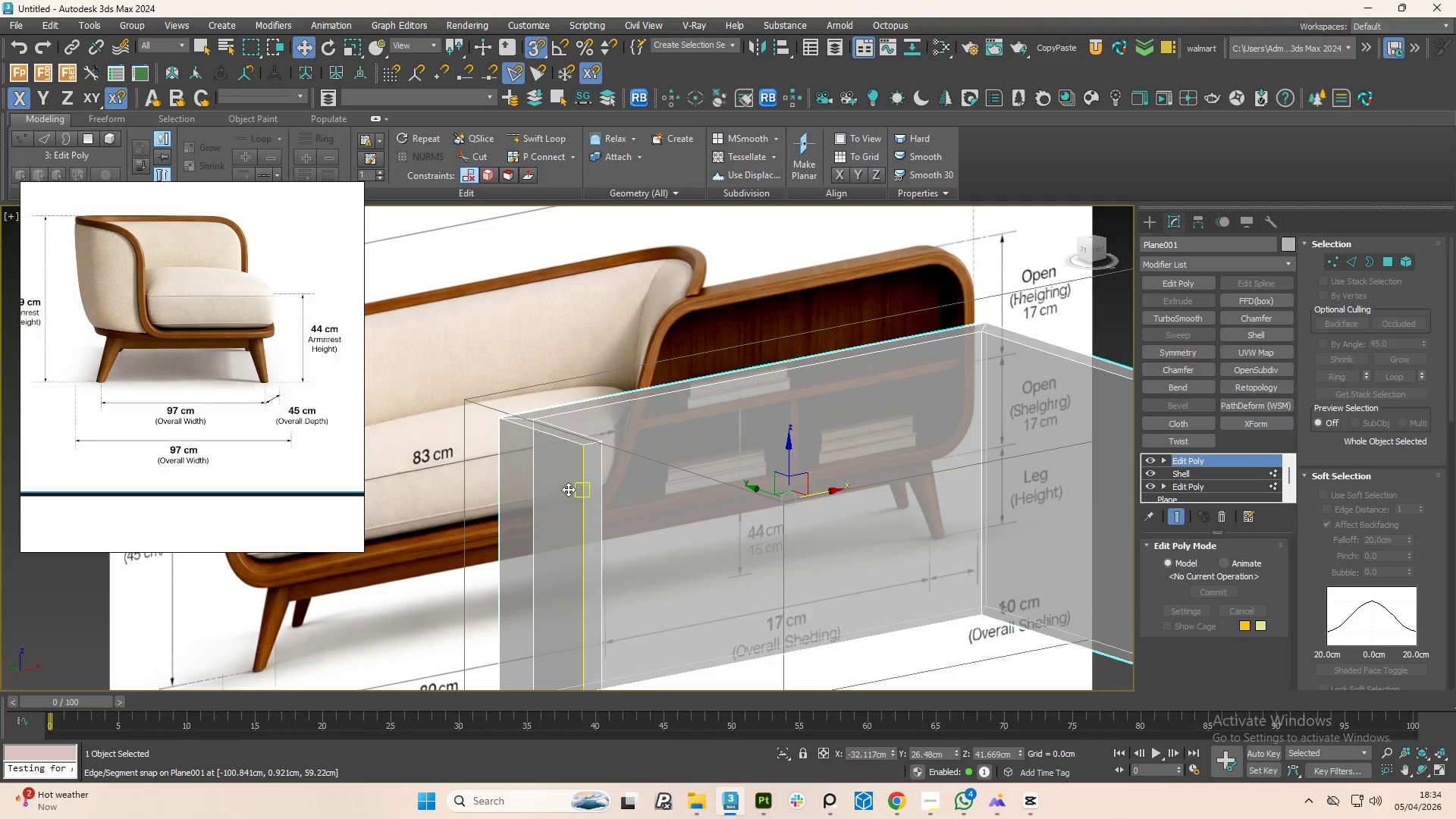 
right_click([568, 489])
 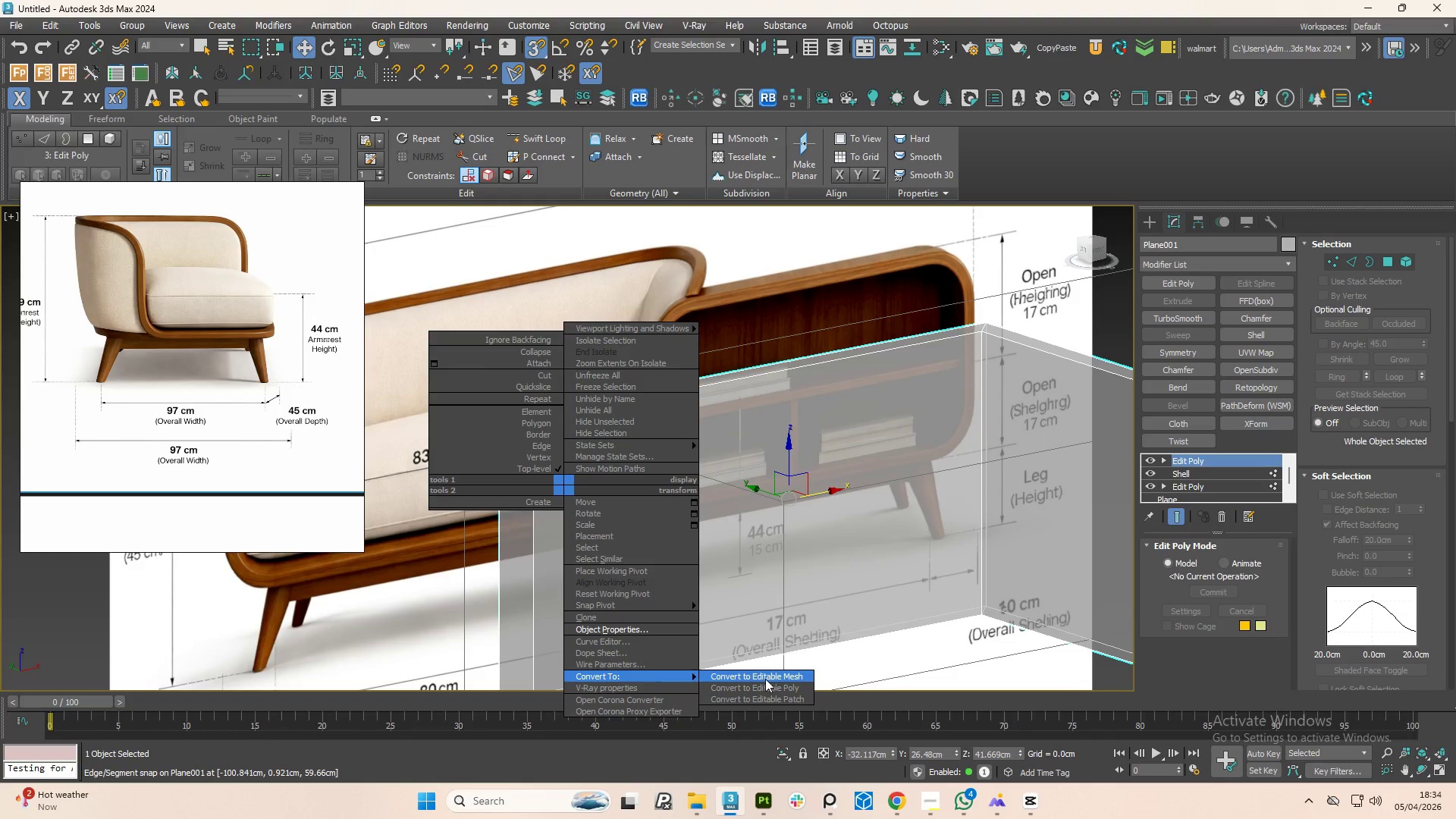 
left_click([773, 689])
 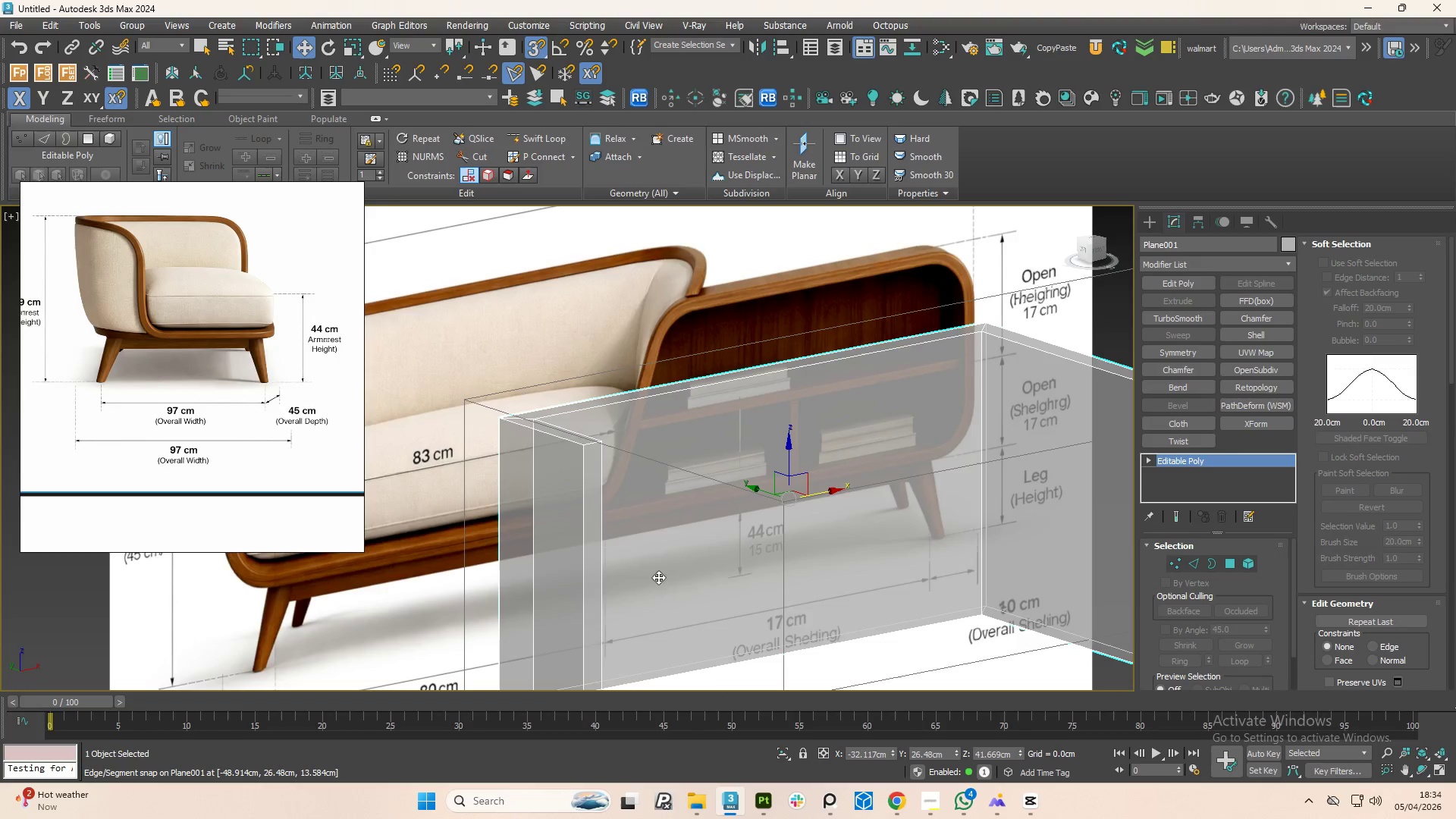 
scroll: coordinate [647, 499], scroll_direction: down, amount: 2.0
 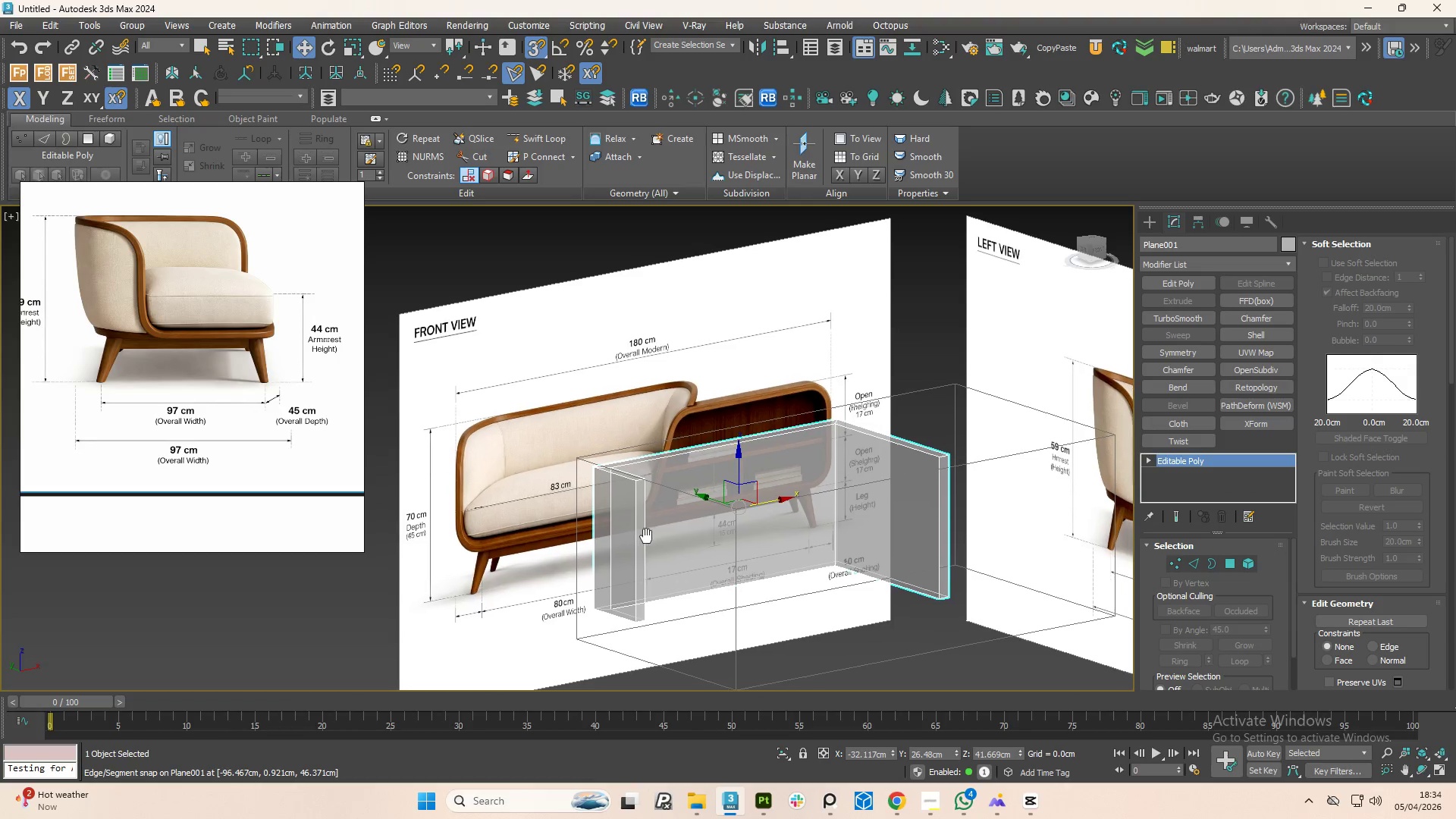 
scroll: coordinate [641, 522], scroll_direction: up, amount: 2.0
 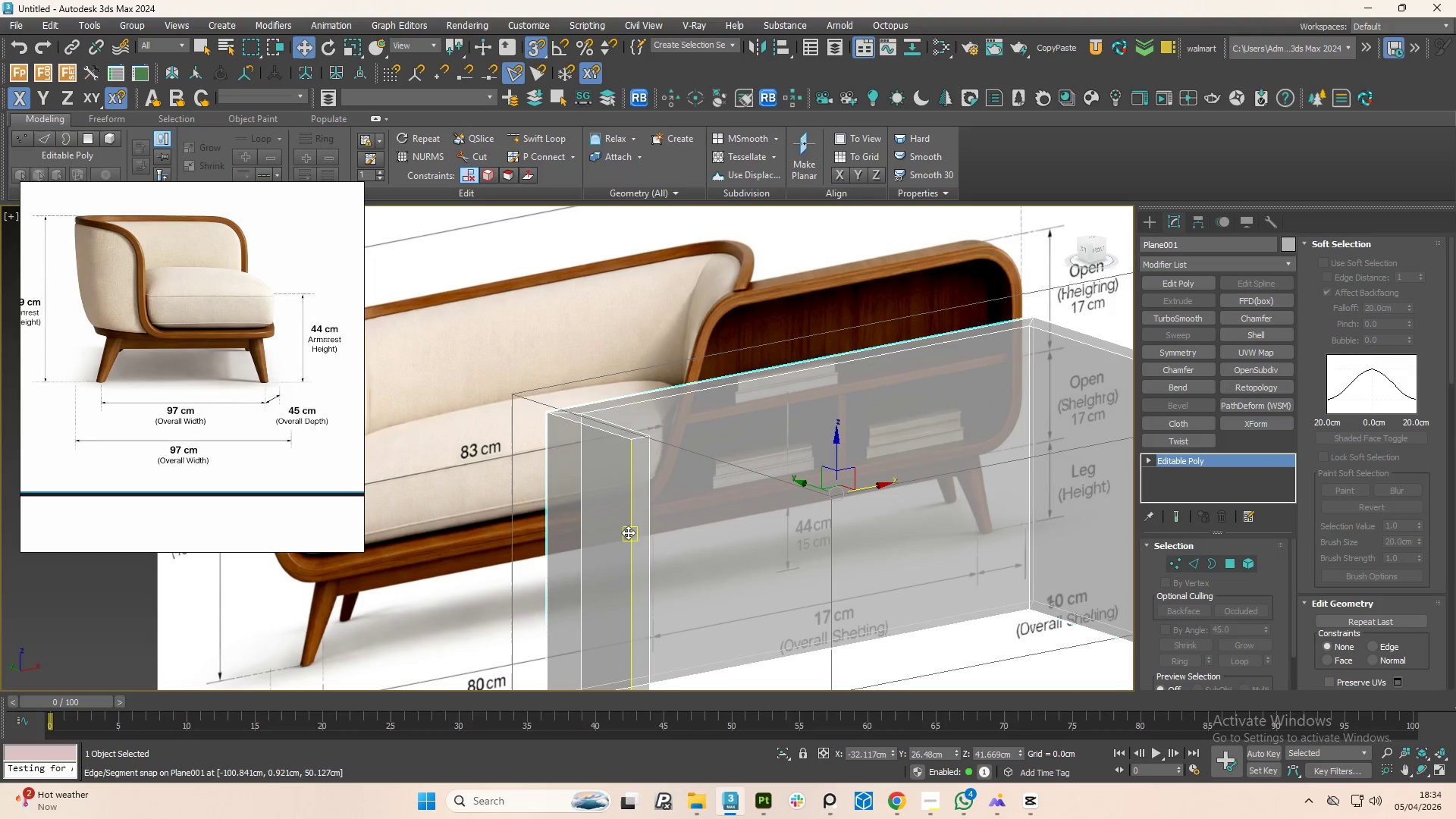 
type(s2)
 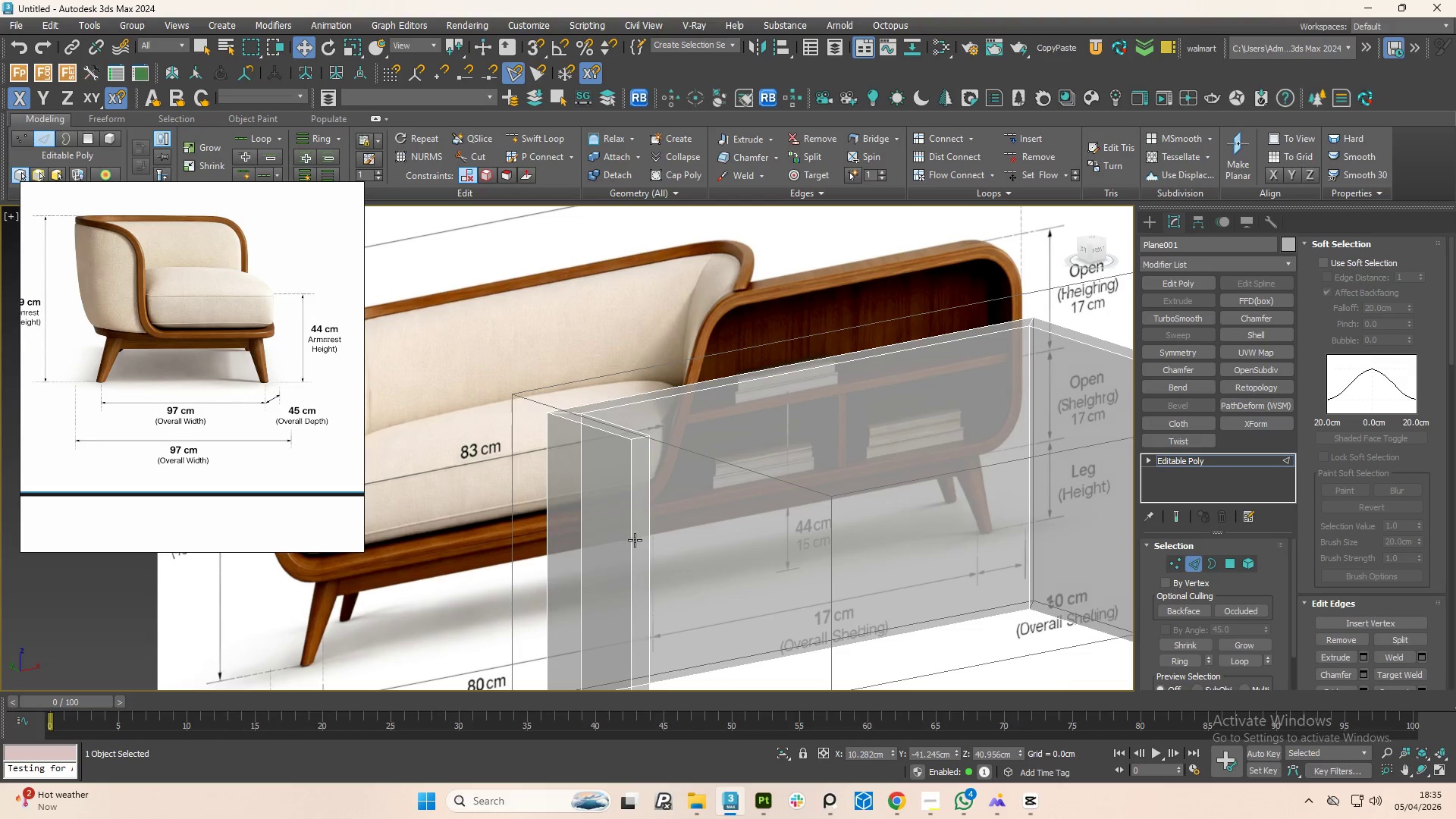 
left_click([635, 540])
 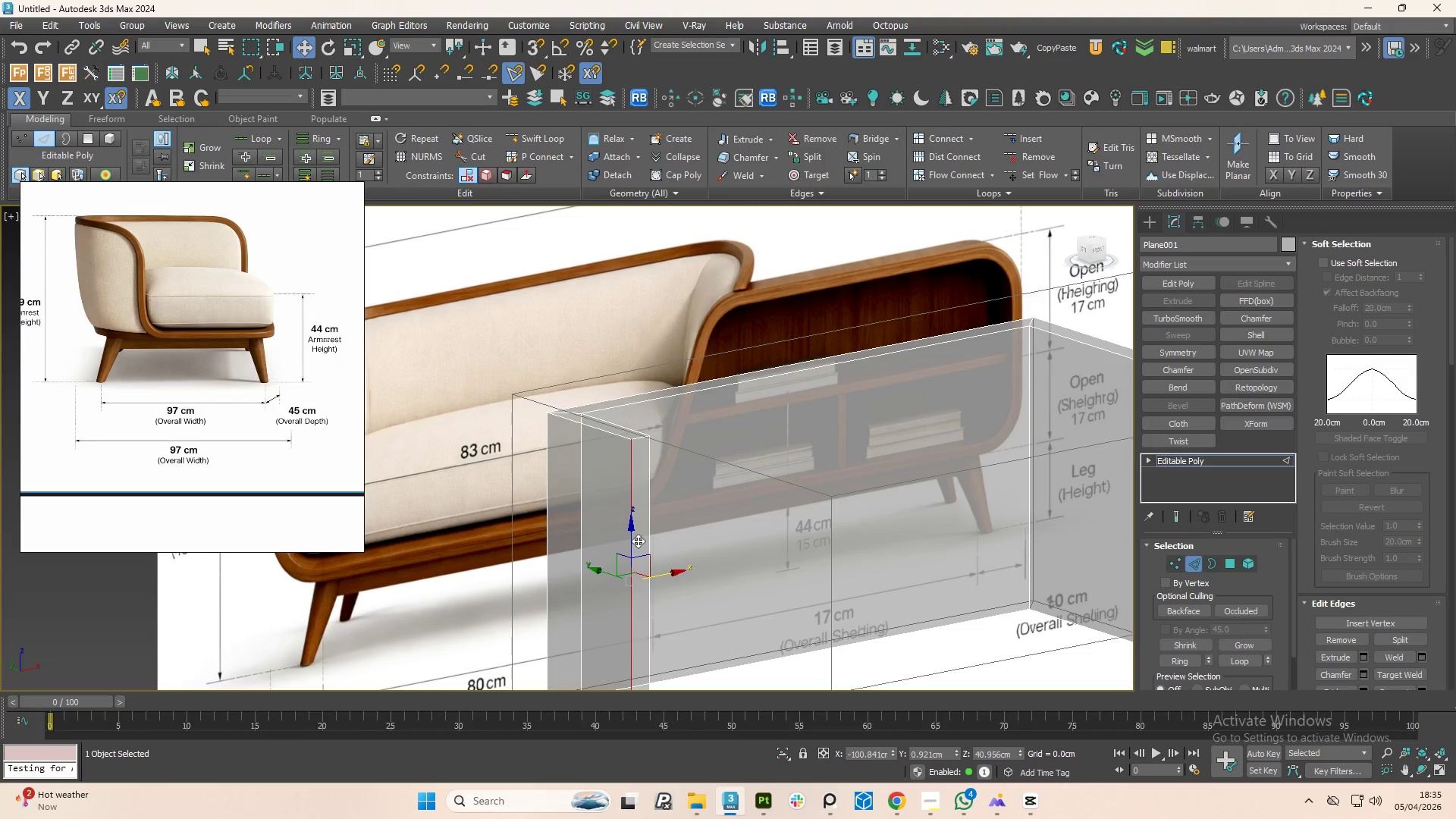 
hold_key(key=ControlLeft, duration=0.91)
left_click([650, 543])
 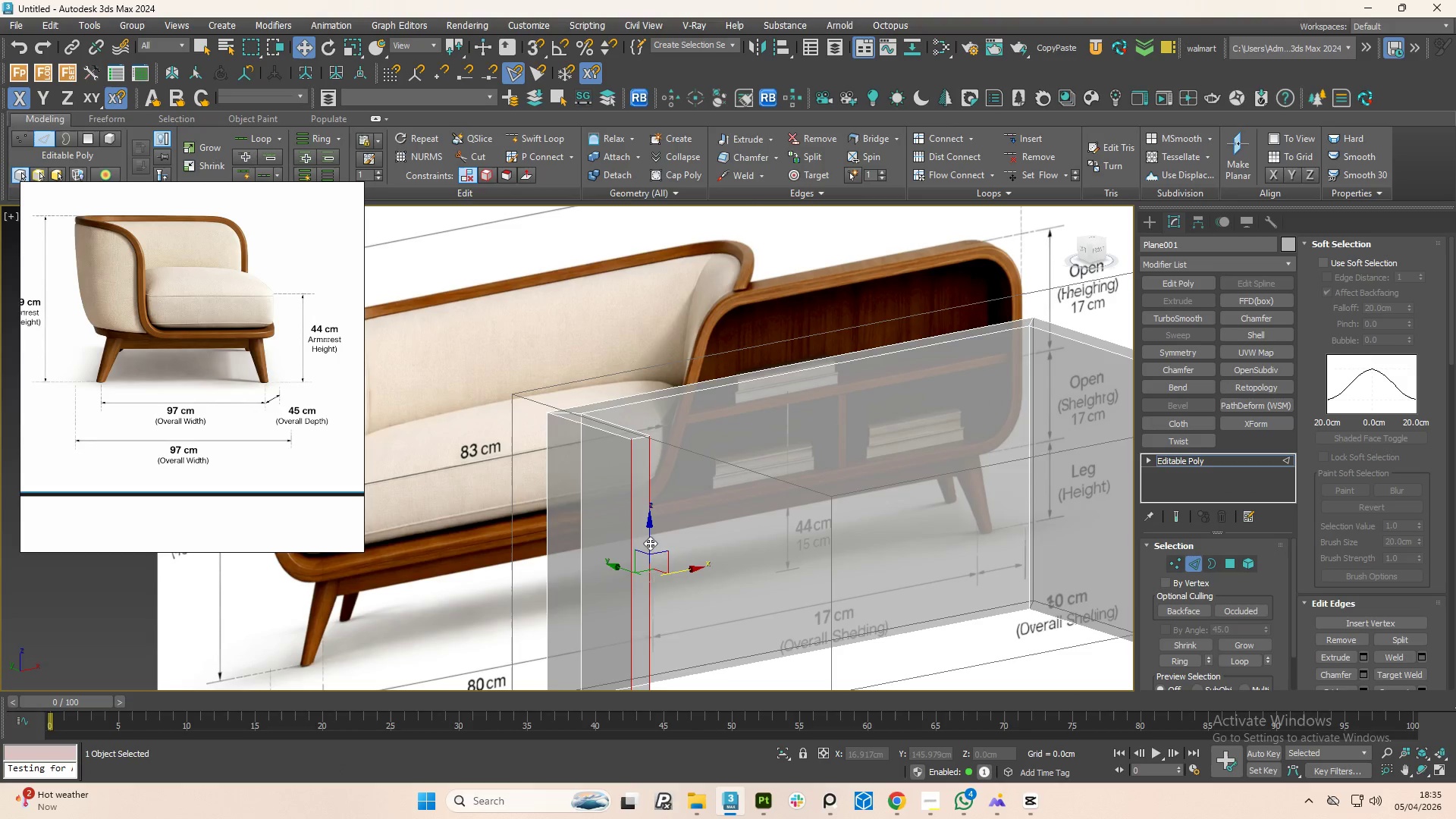 
double_click([650, 543])
 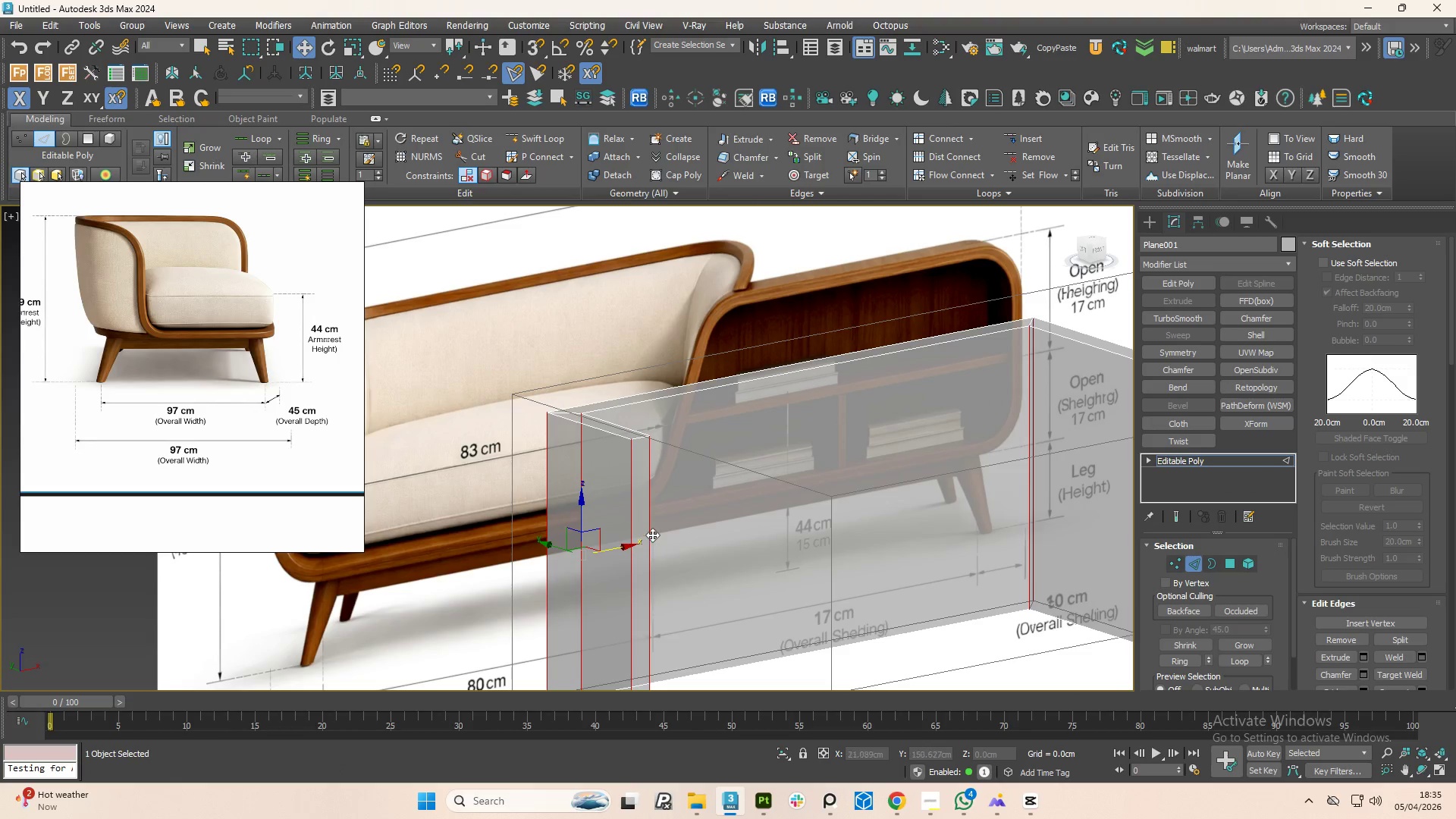 
scroll: coordinate [654, 531], scroll_direction: down, amount: 2.0
 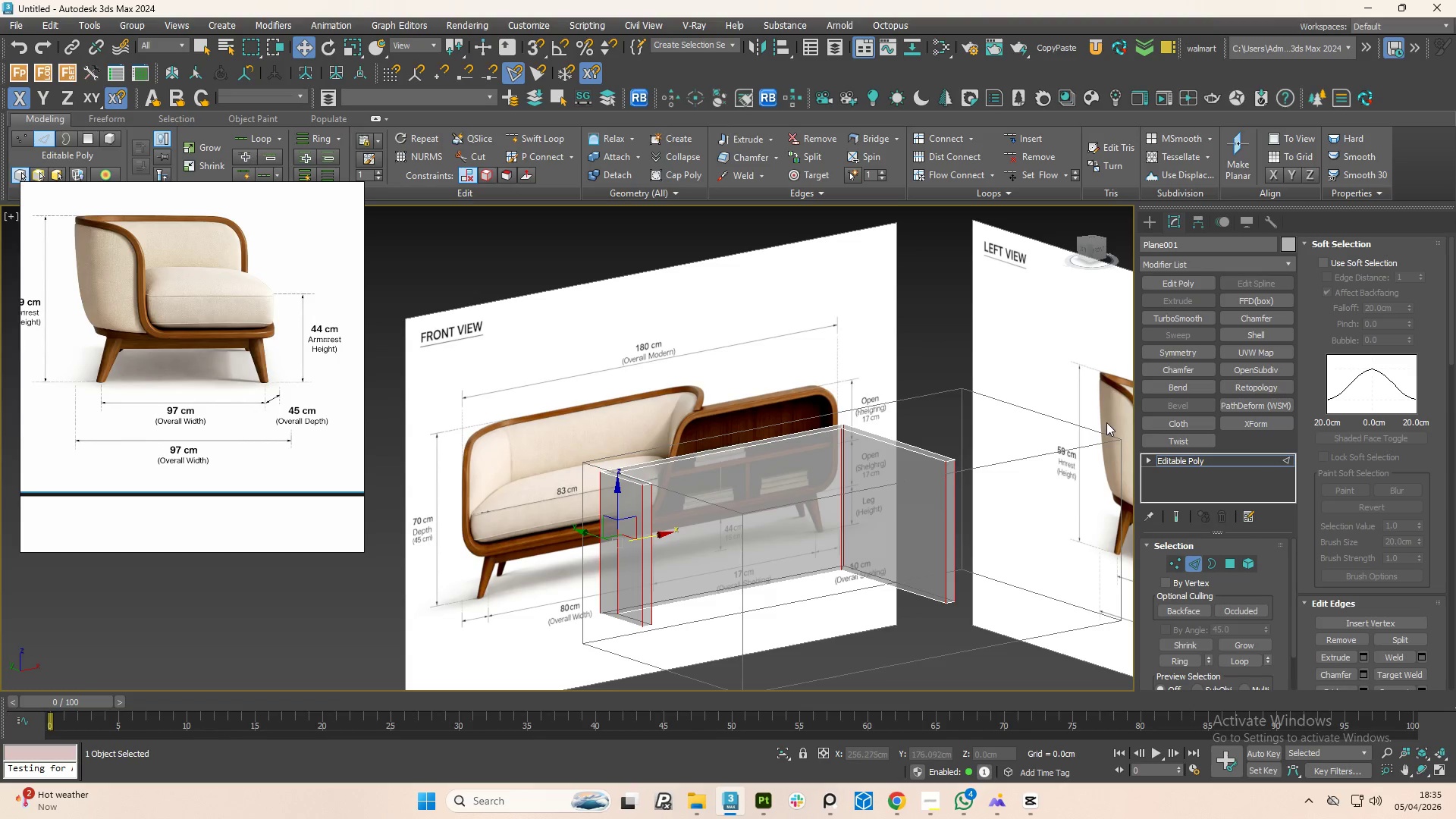 
wait(9.3)
 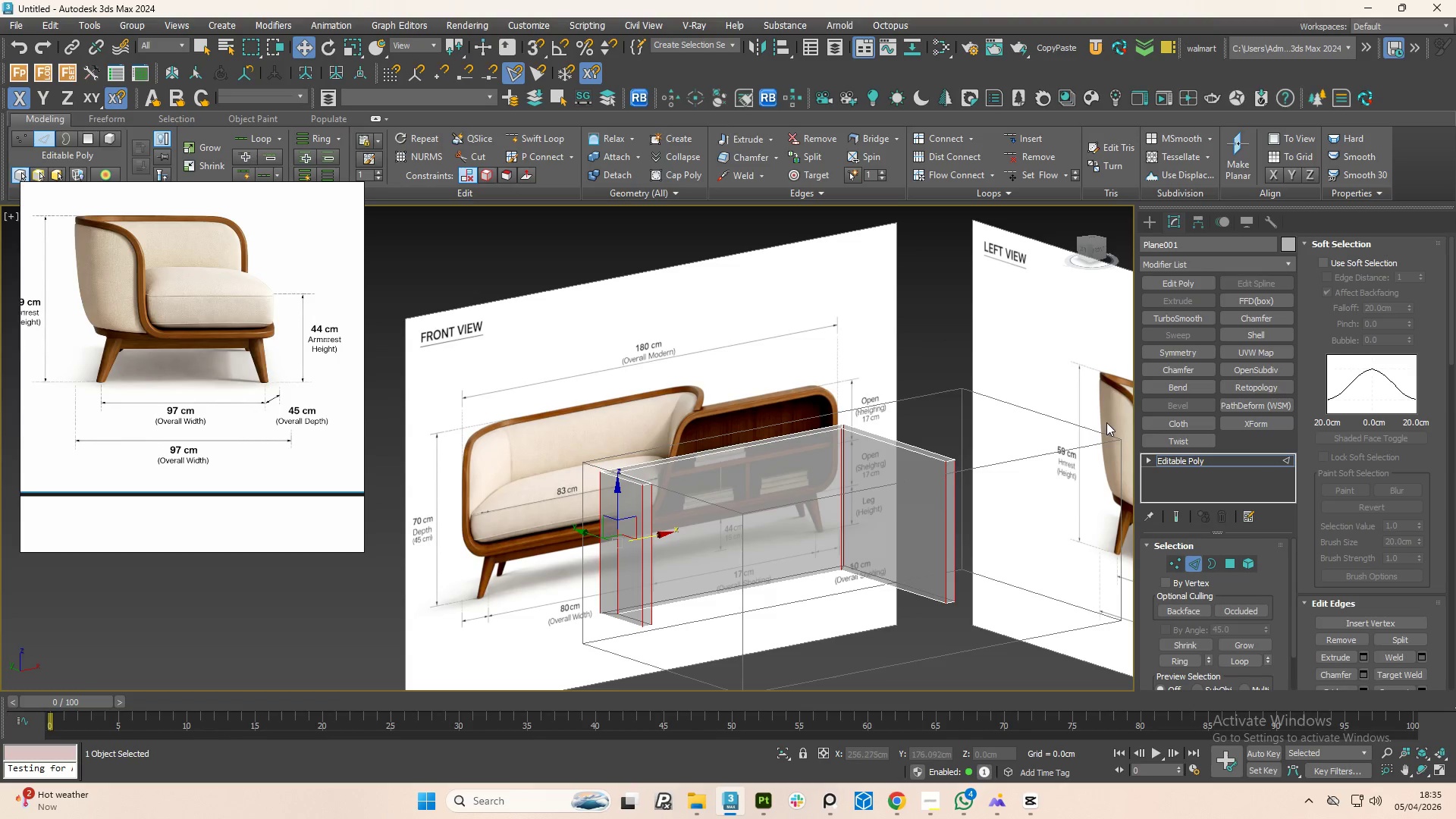 
left_click([993, 175])
 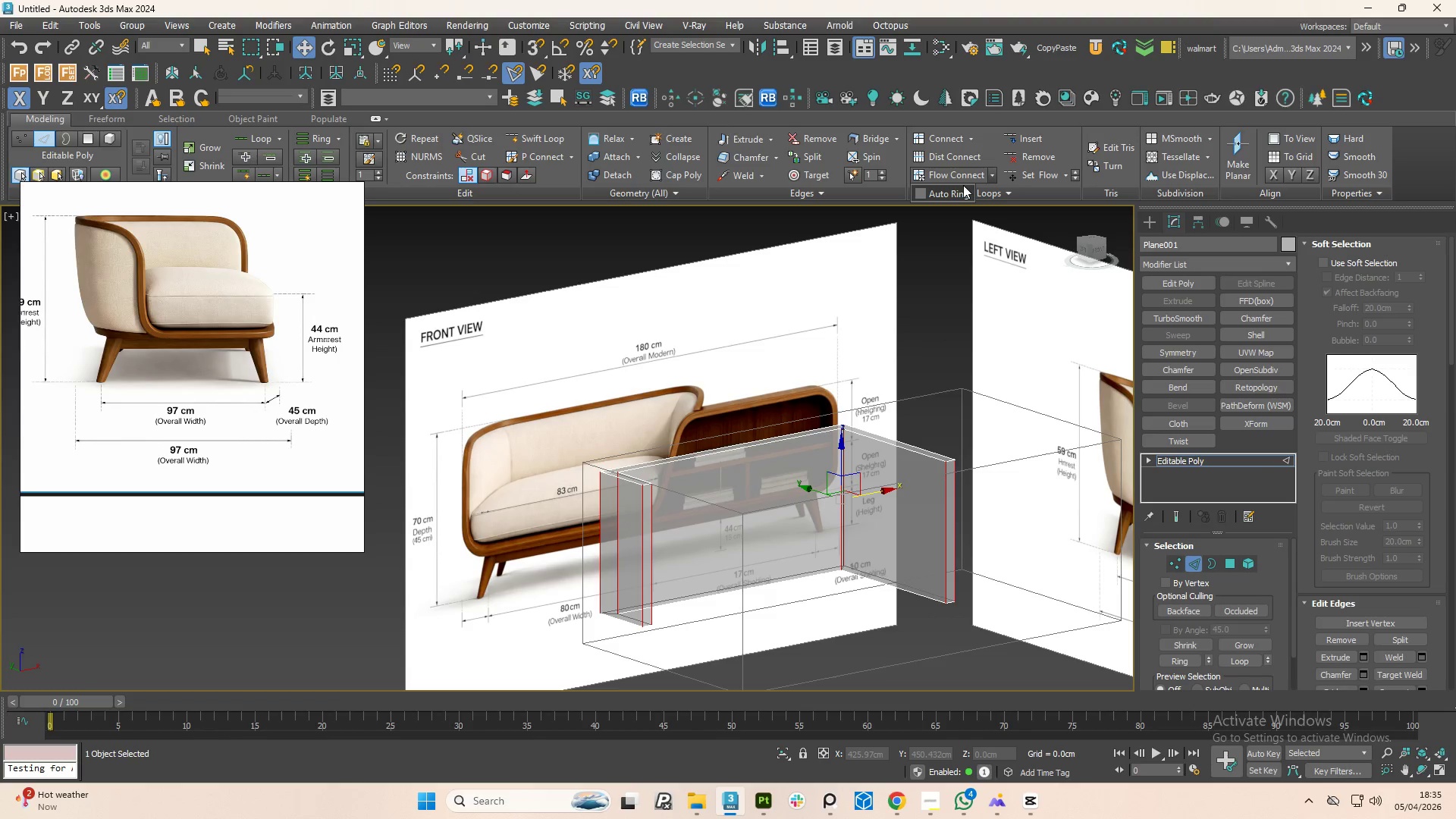 
left_click([957, 180])
 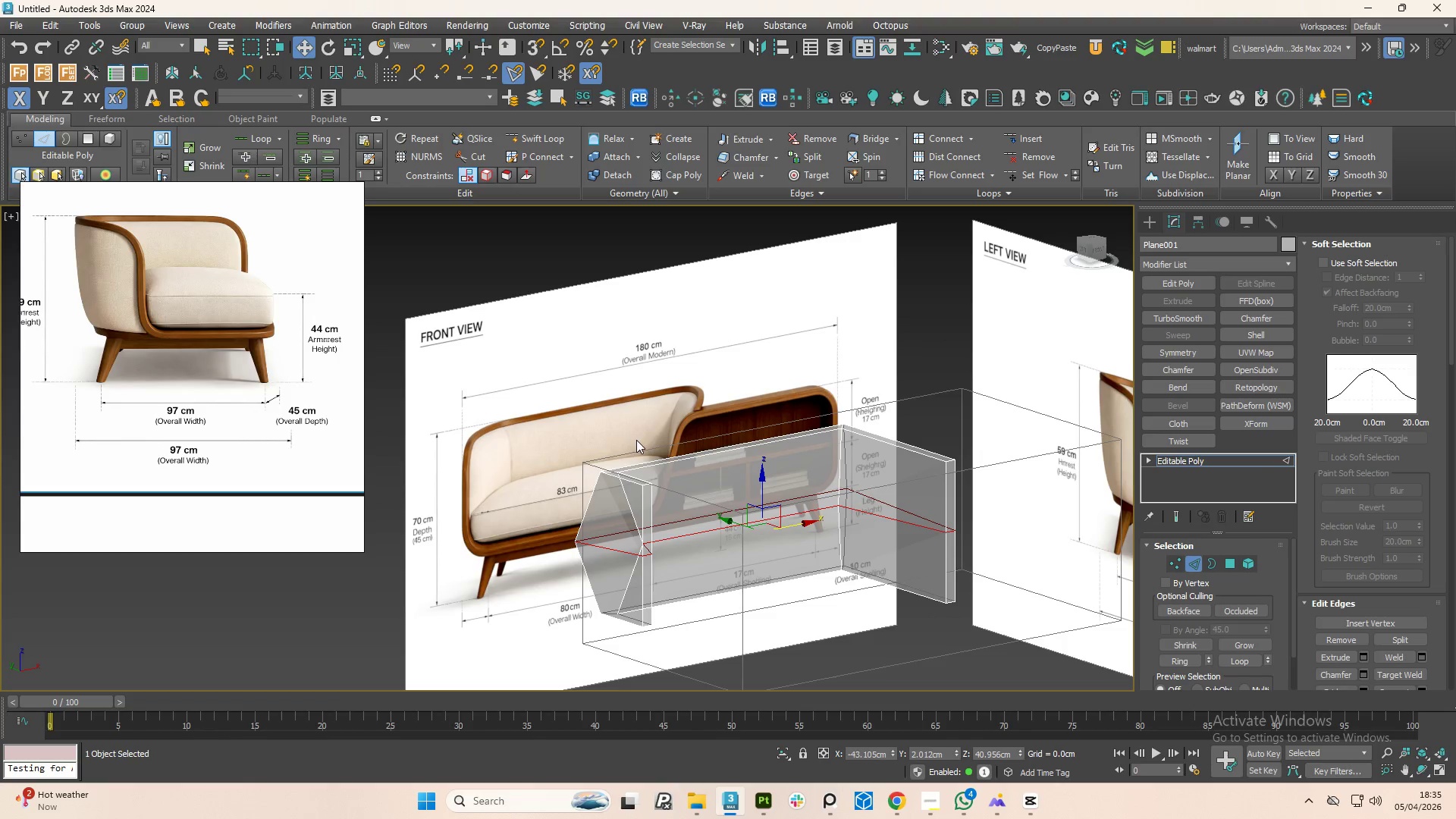 
hold_key(key=AltLeft, duration=1.5)
 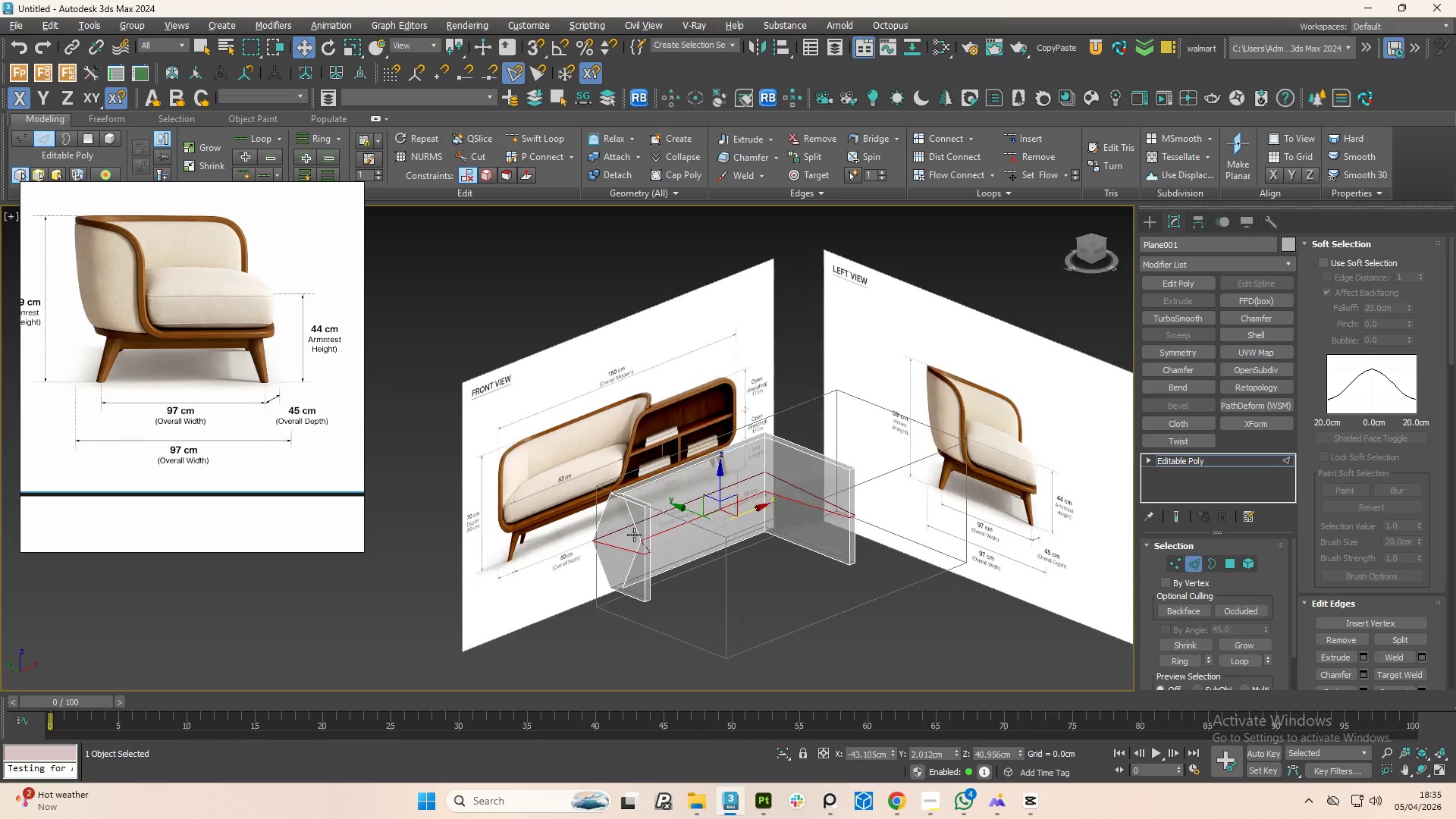 
scroll: coordinate [623, 506], scroll_direction: down, amount: 1.0
 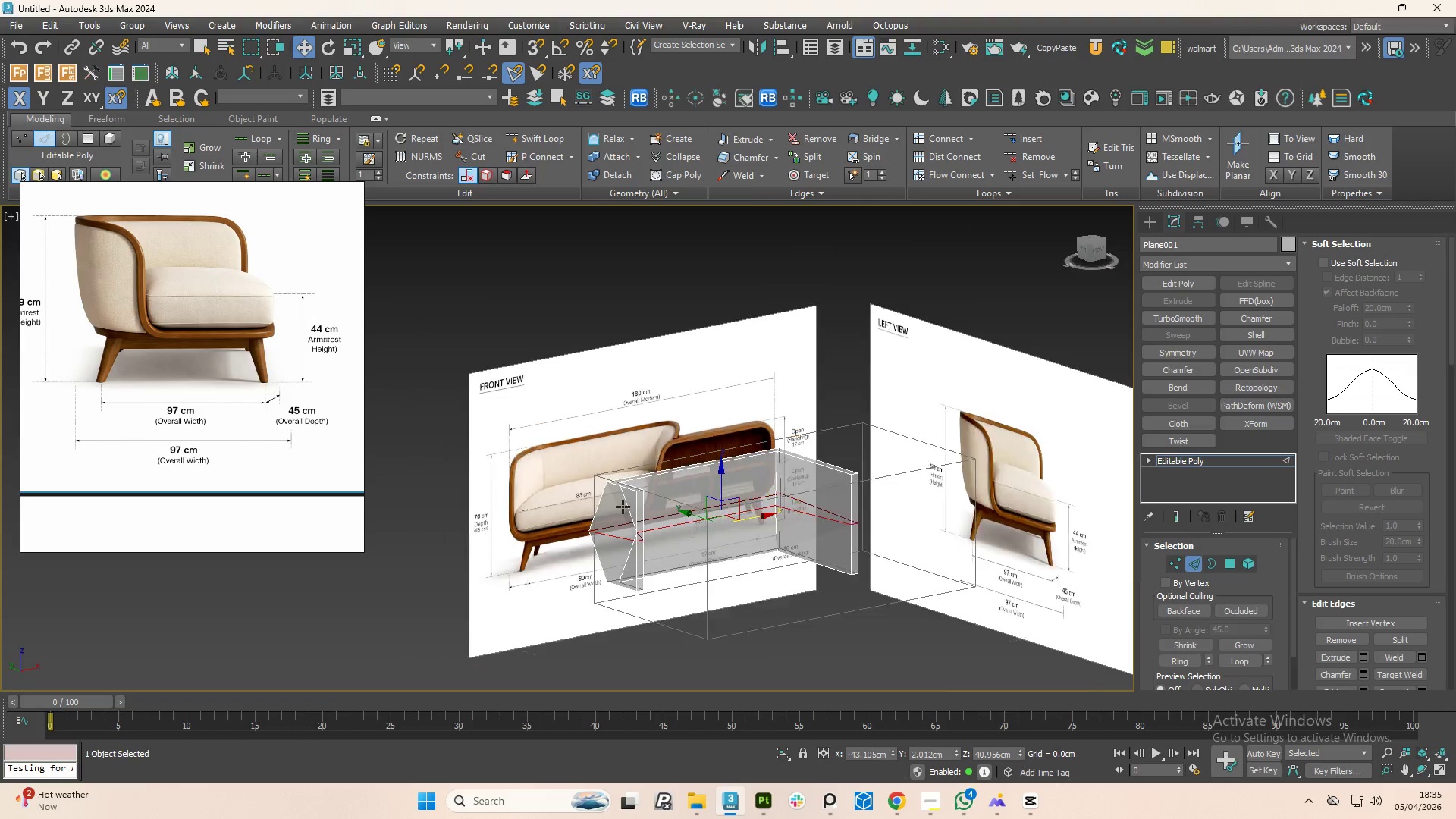 
hold_key(key=AltLeft, duration=1.52)
 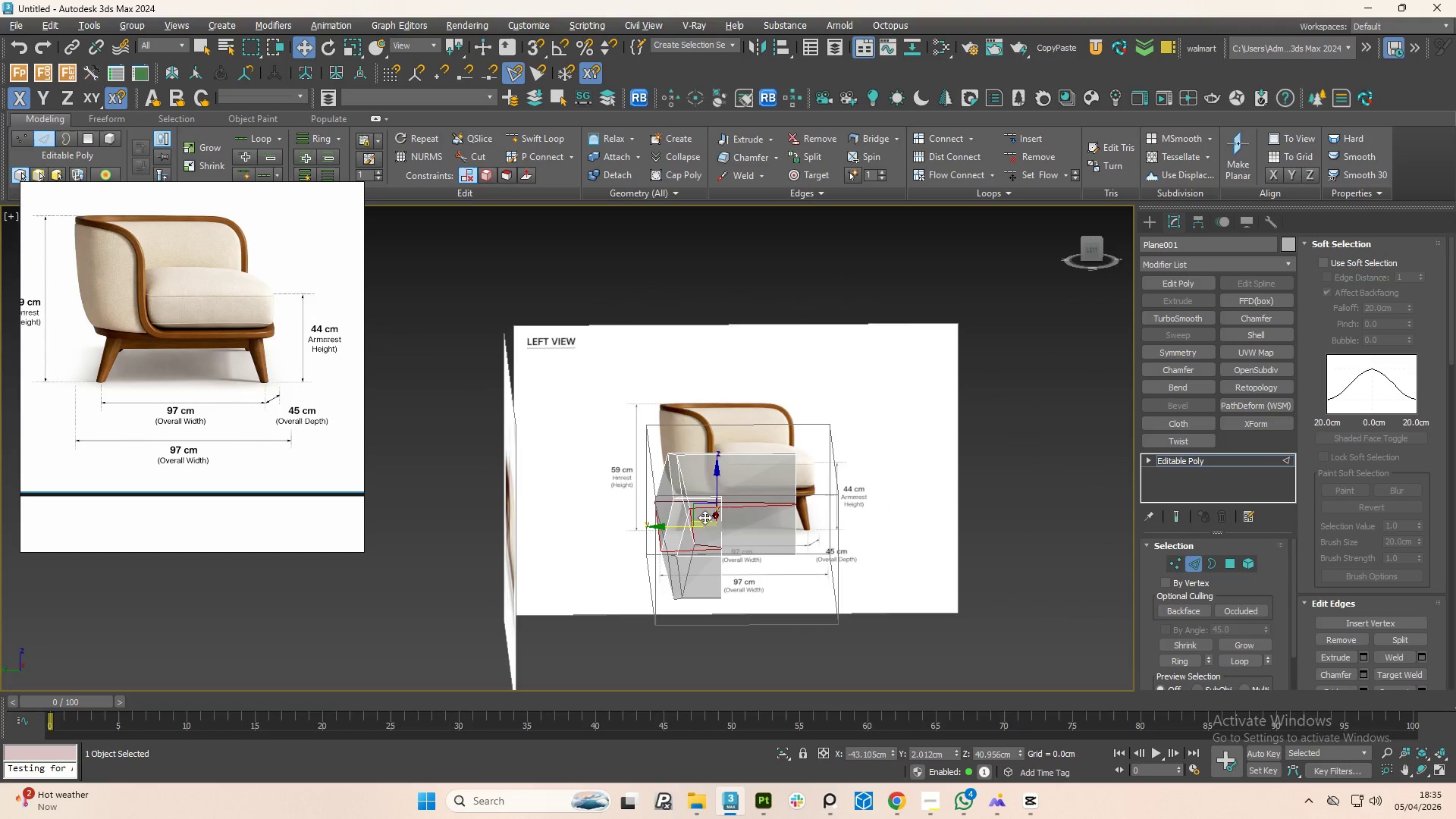 
hold_key(key=AltLeft, duration=0.56)
 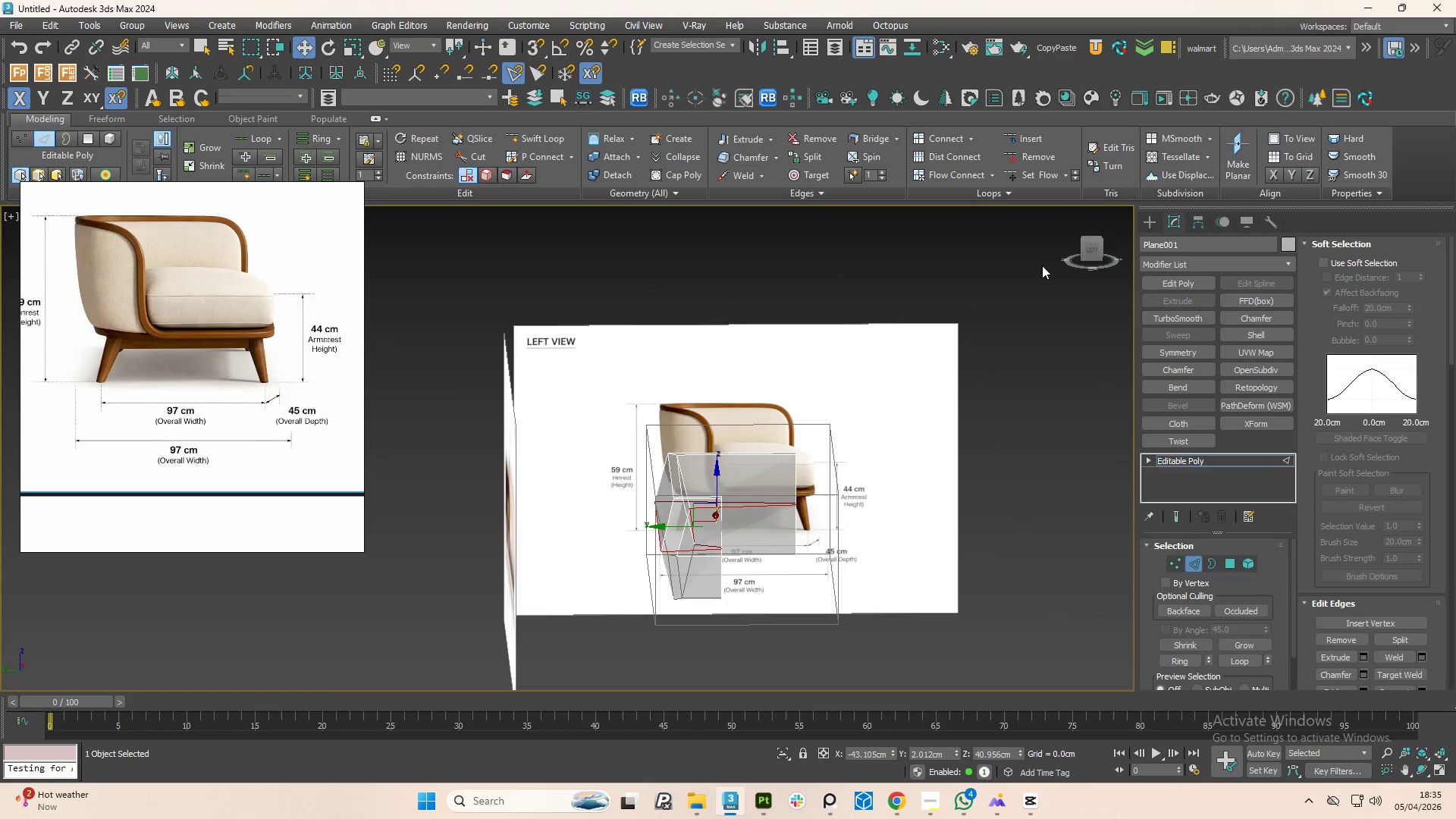 
hold_key(key=AltLeft, duration=15.44)
left_click([1086, 249])
 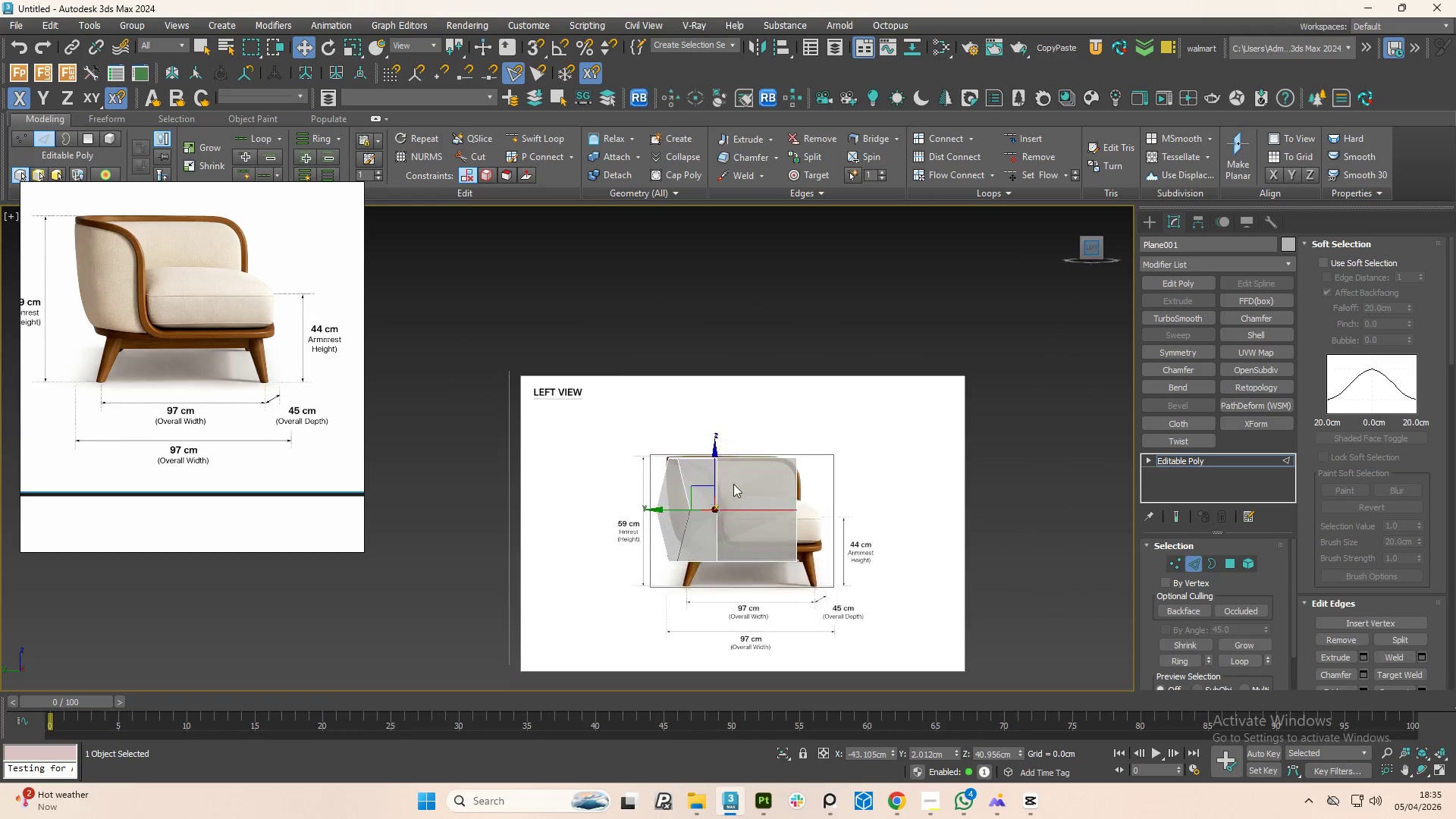 
scroll: coordinate [723, 491], scroll_direction: up, amount: 3.0
 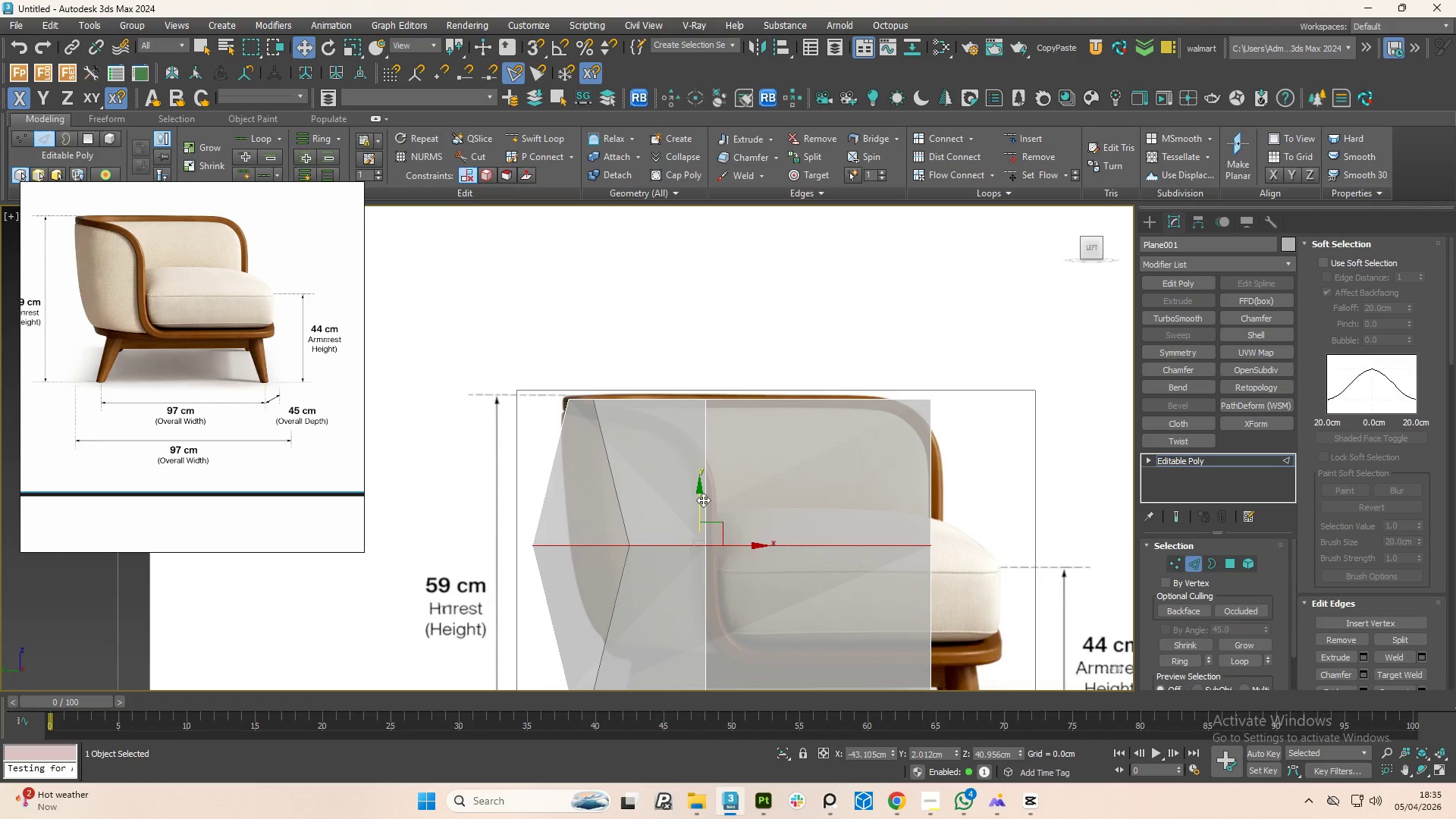 
left_click([703, 500])
 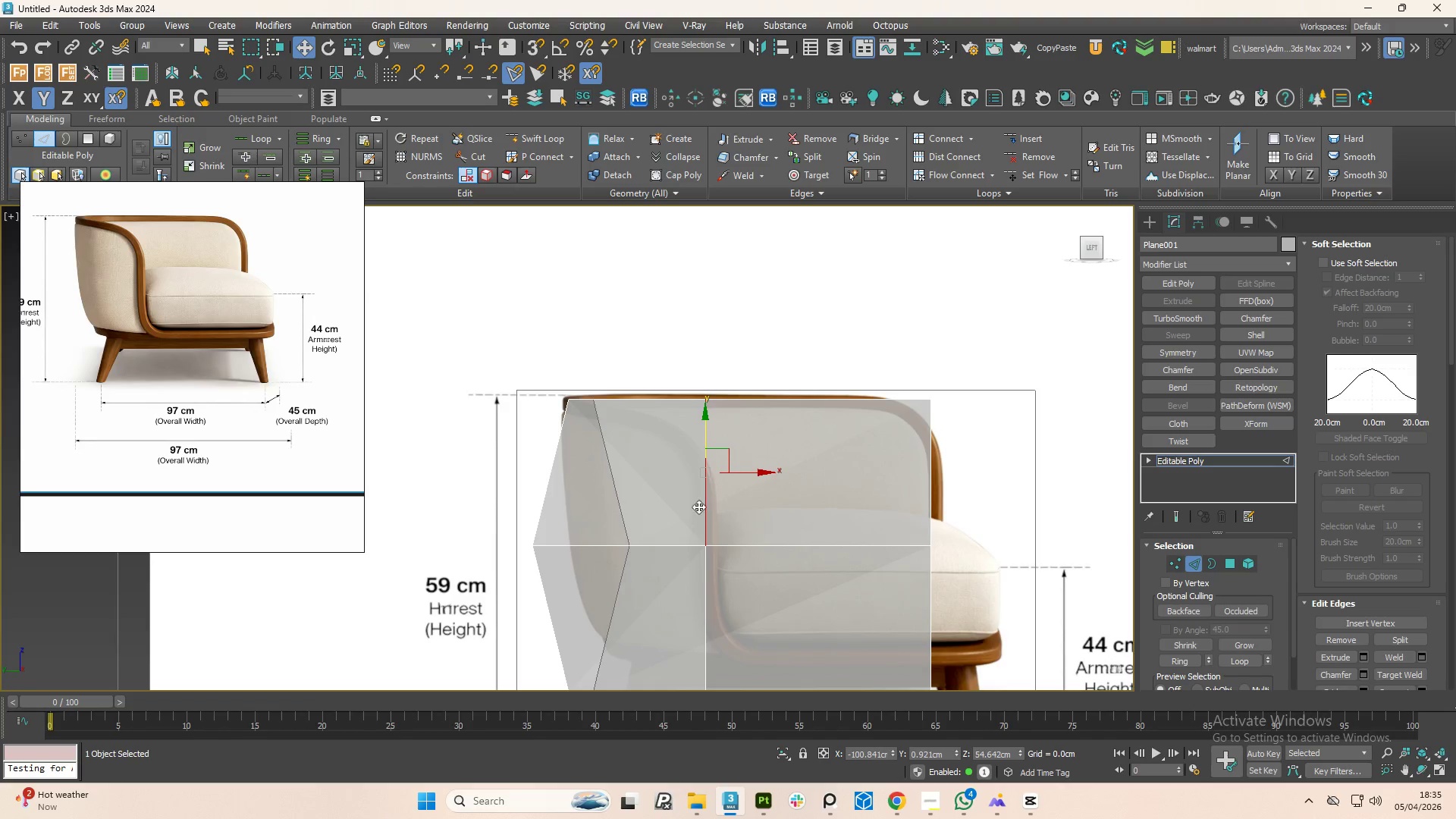 
hold_key(key=ControlLeft, duration=1.12)
left_click([557, 490])
 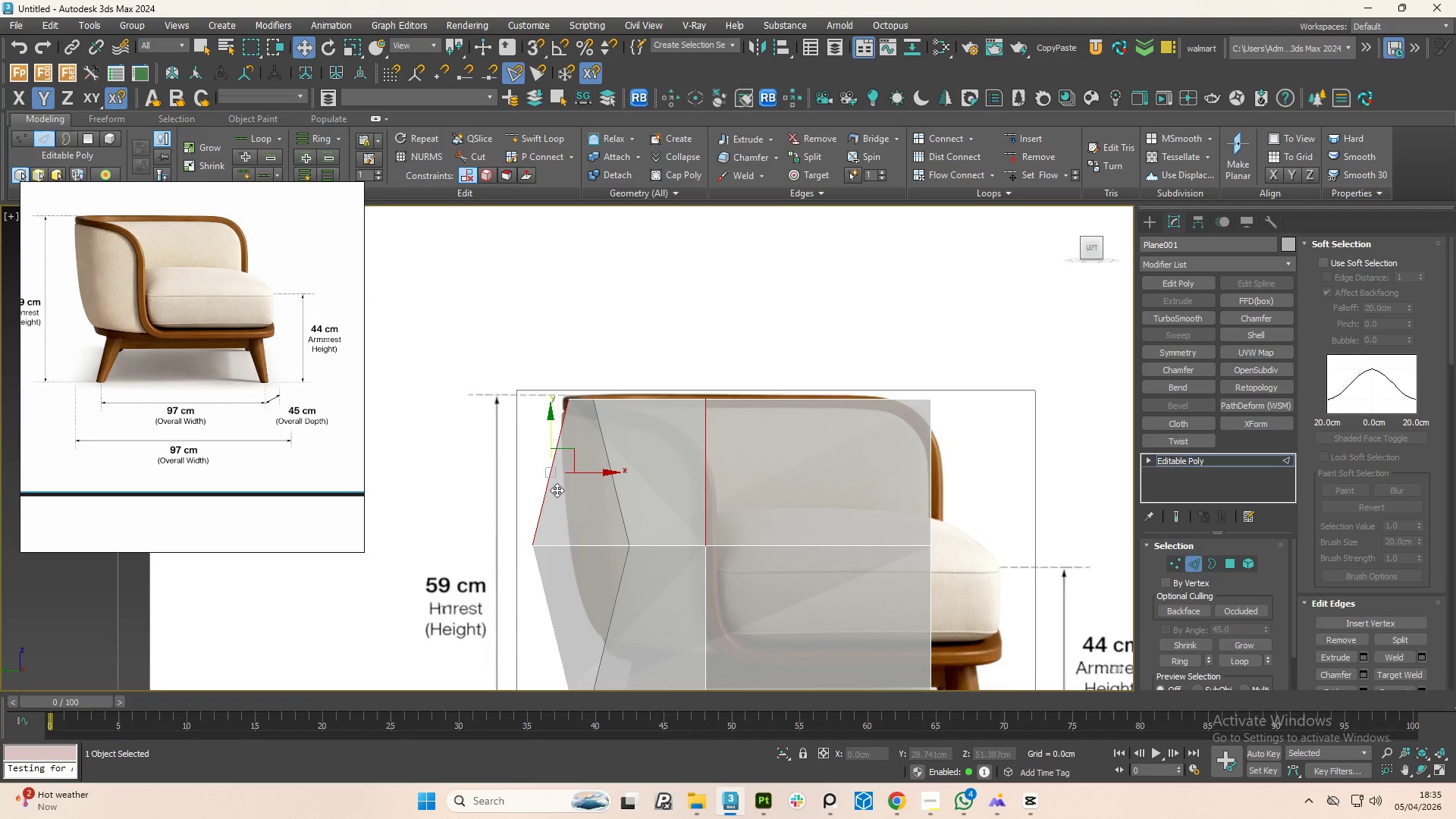 
double_click([557, 490])
 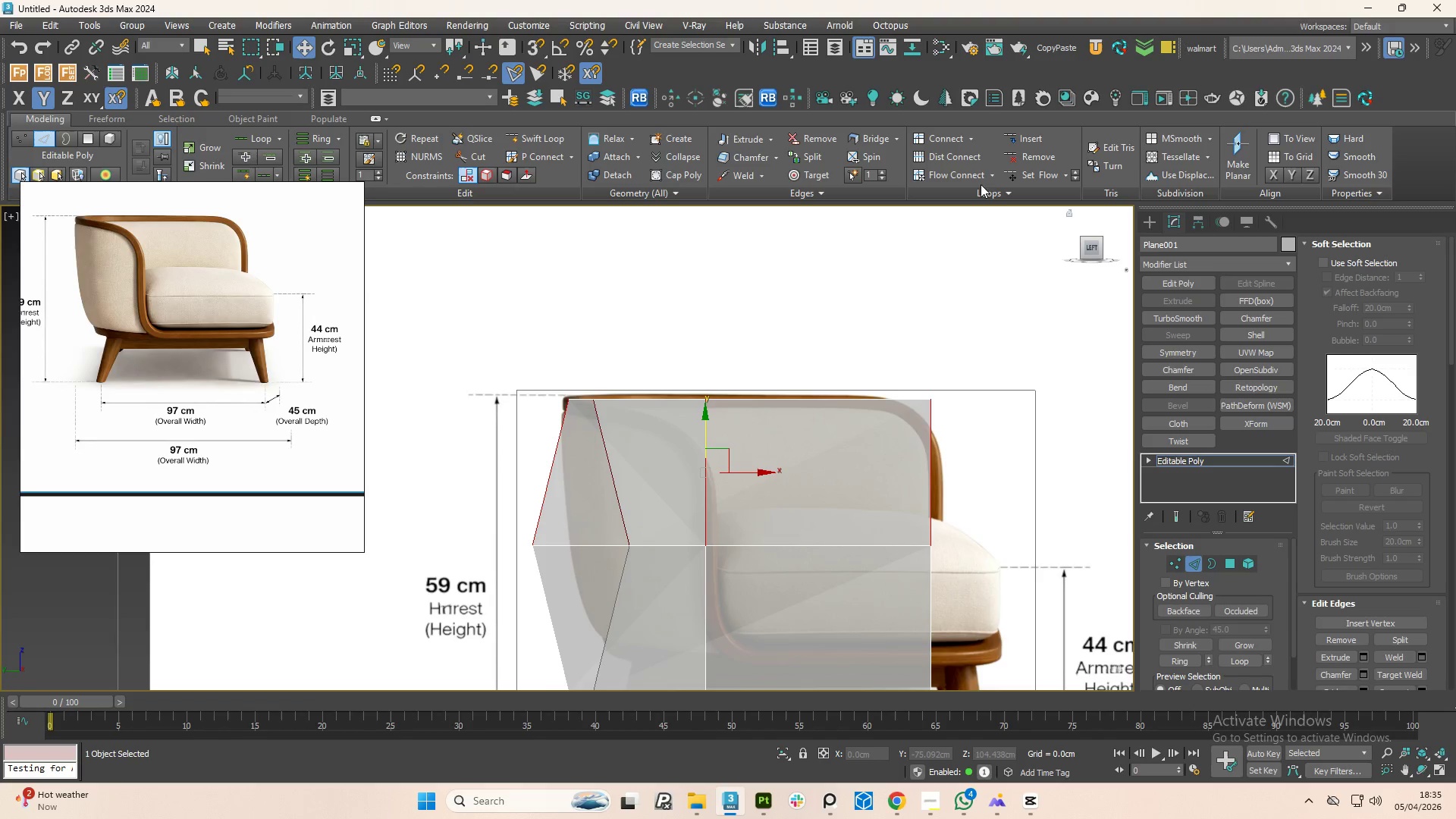 
left_click([952, 172])
 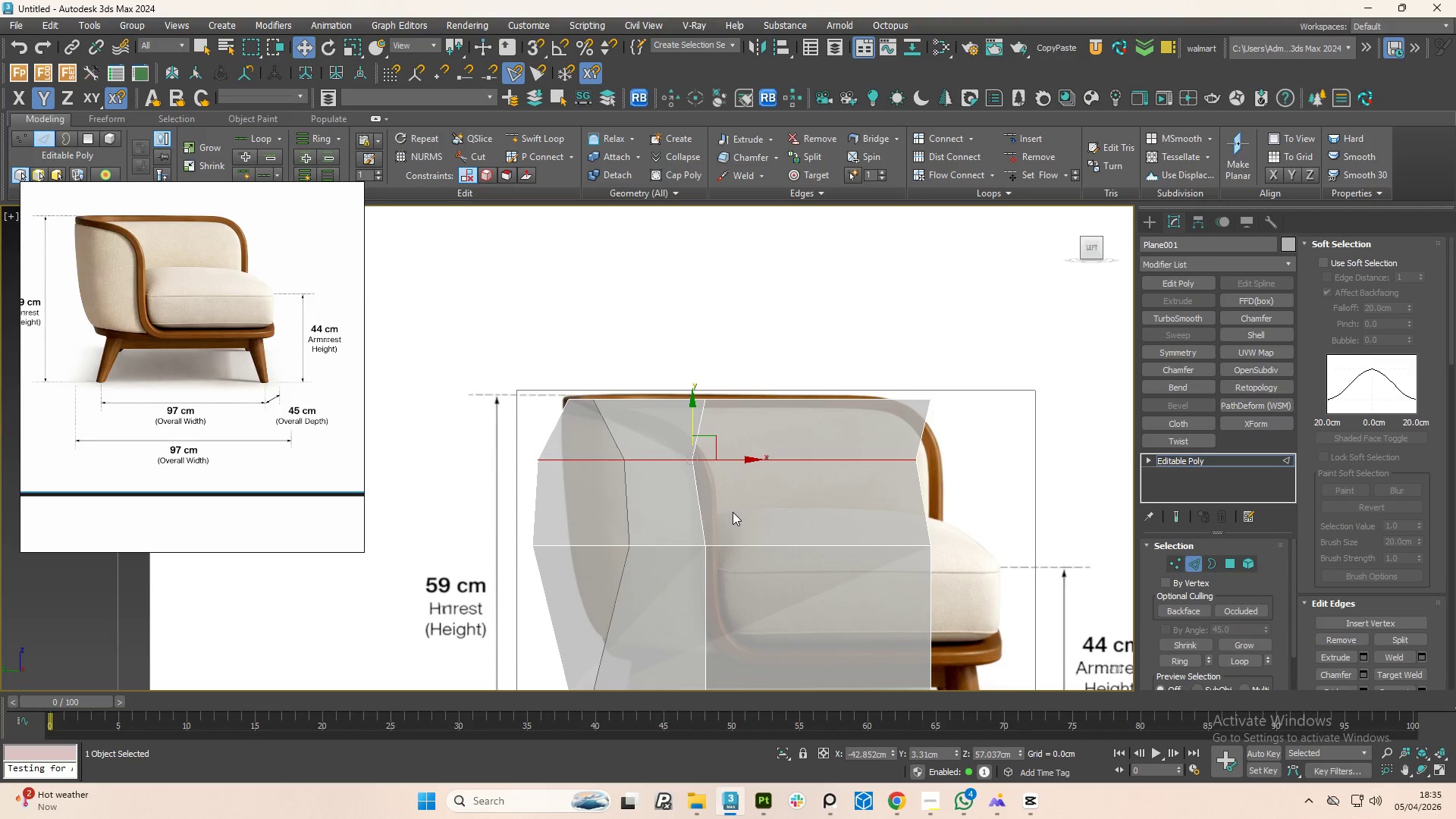 
scroll: coordinate [737, 509], scroll_direction: down, amount: 1.0
 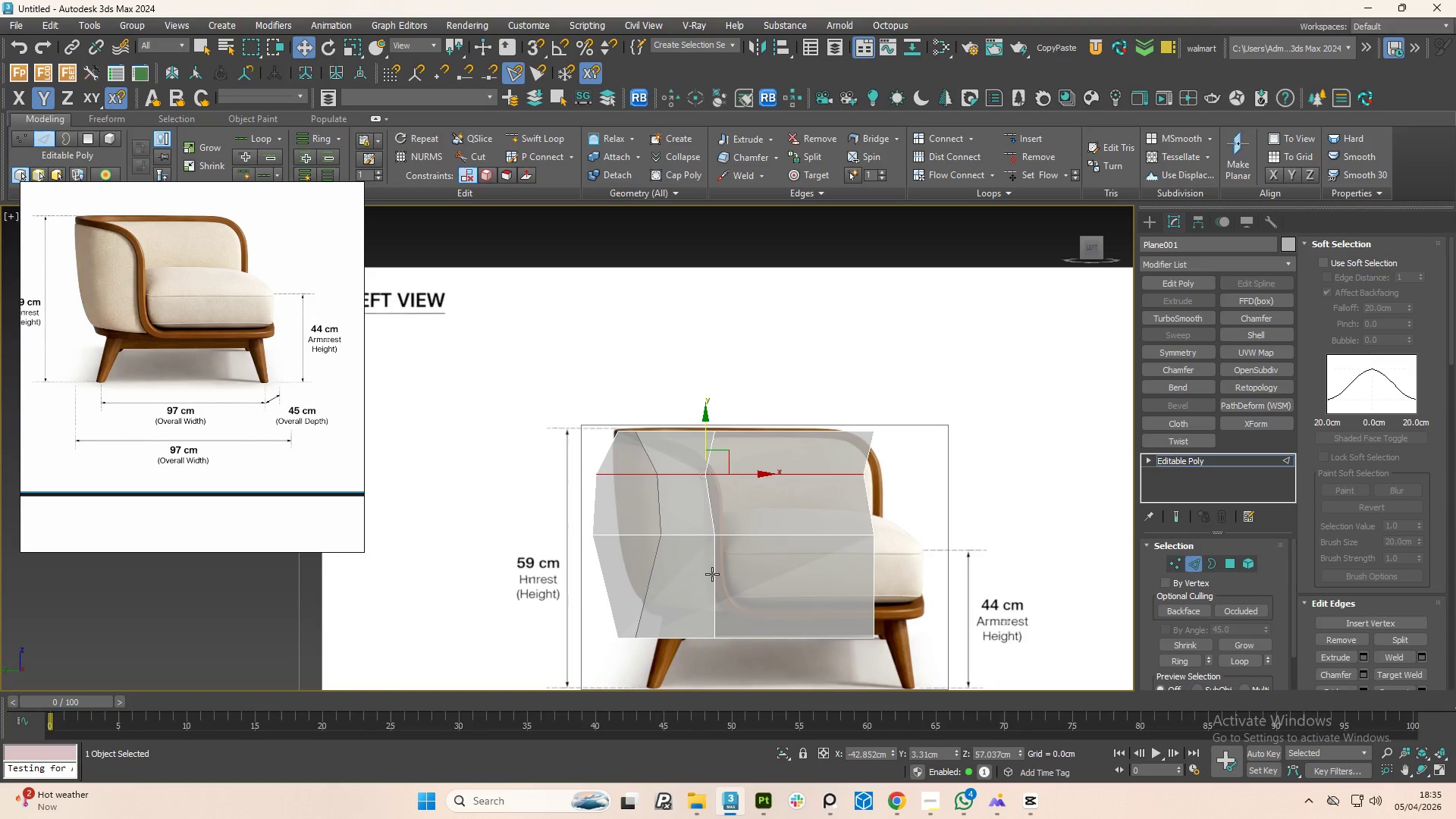 
left_click([712, 574])
 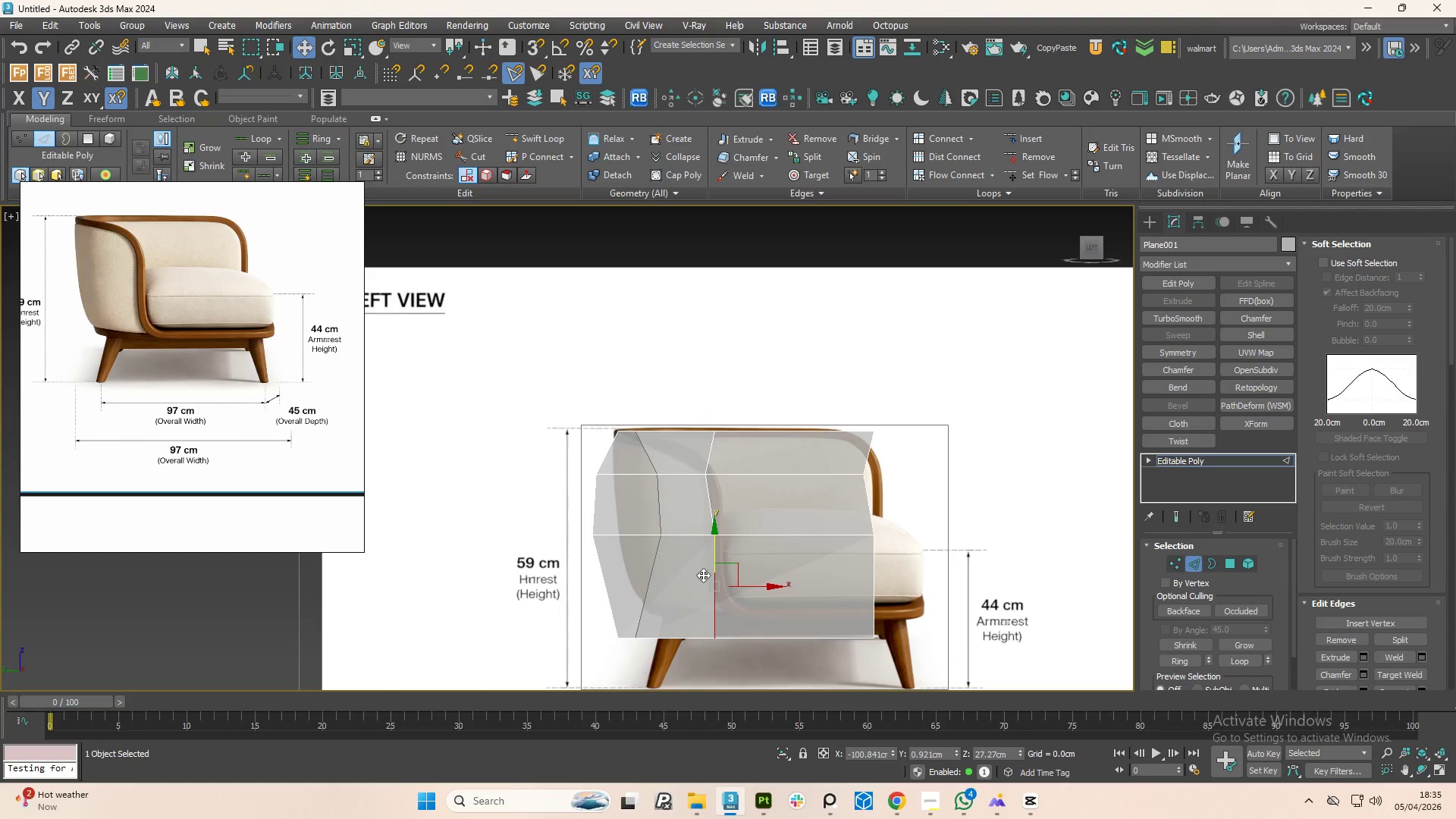 
hold_key(key=ControlLeft, duration=1.5)
left_click([653, 570])
 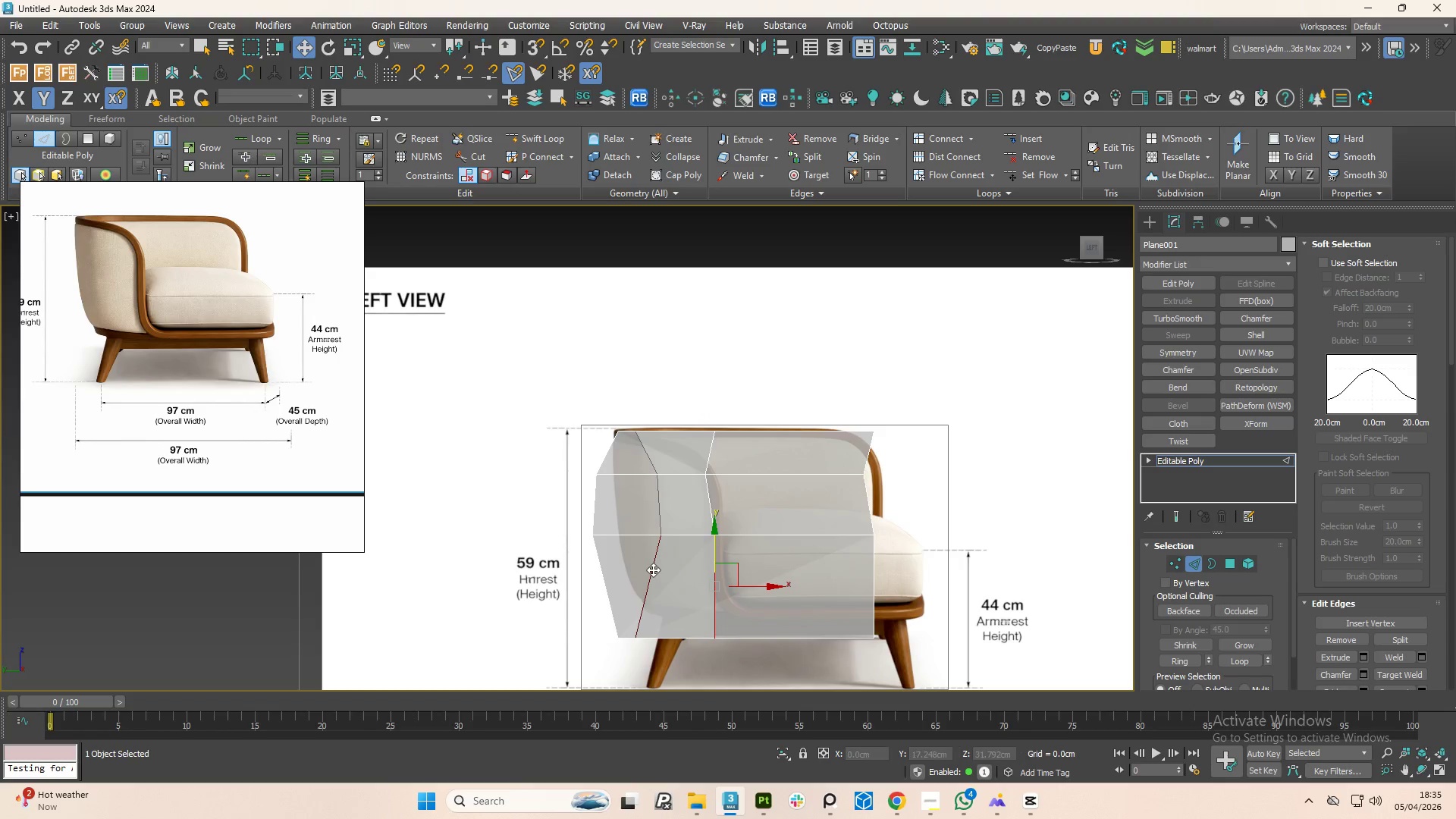 
double_click([653, 570])
 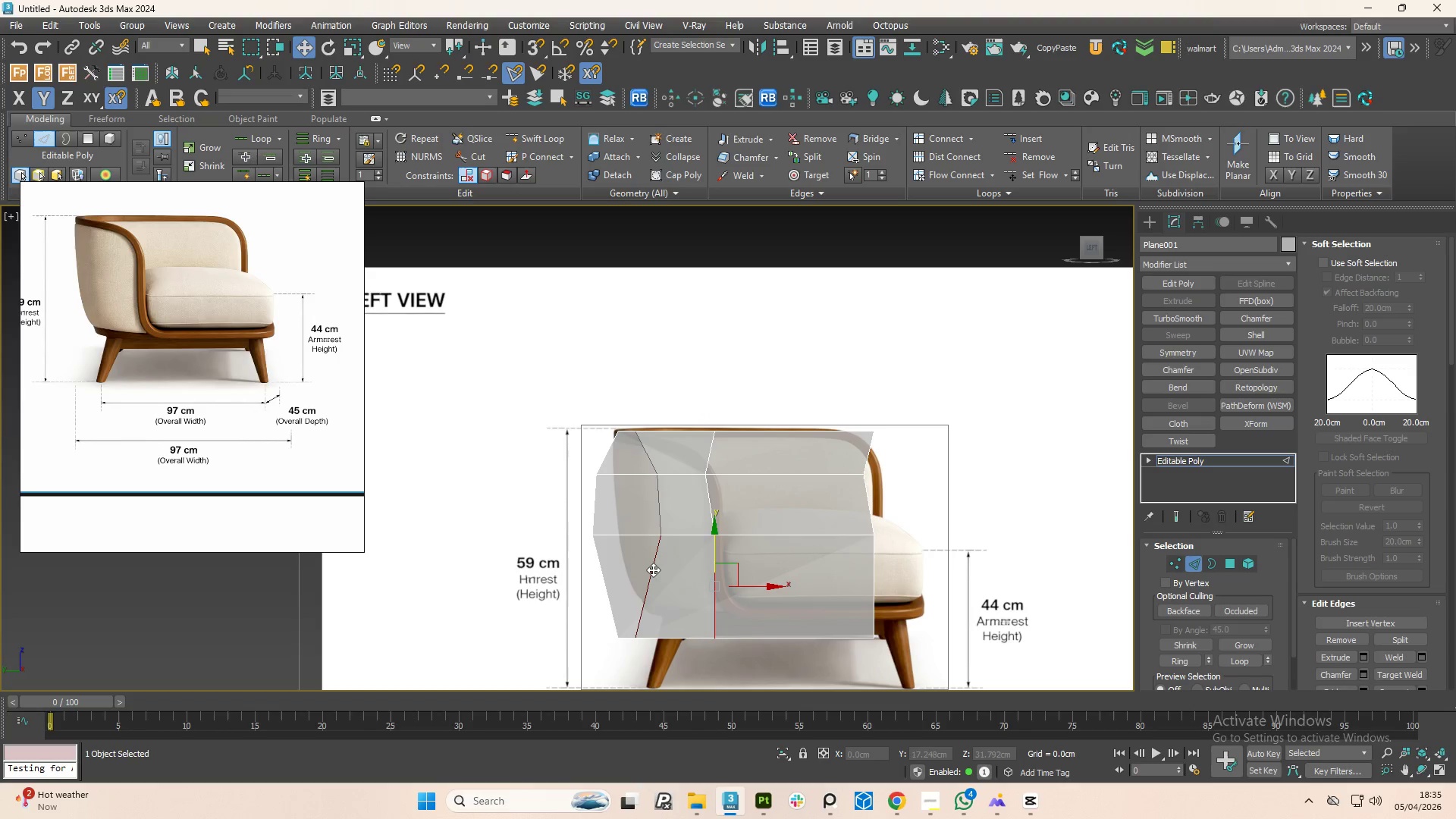 
key(Control+ControlLeft)
 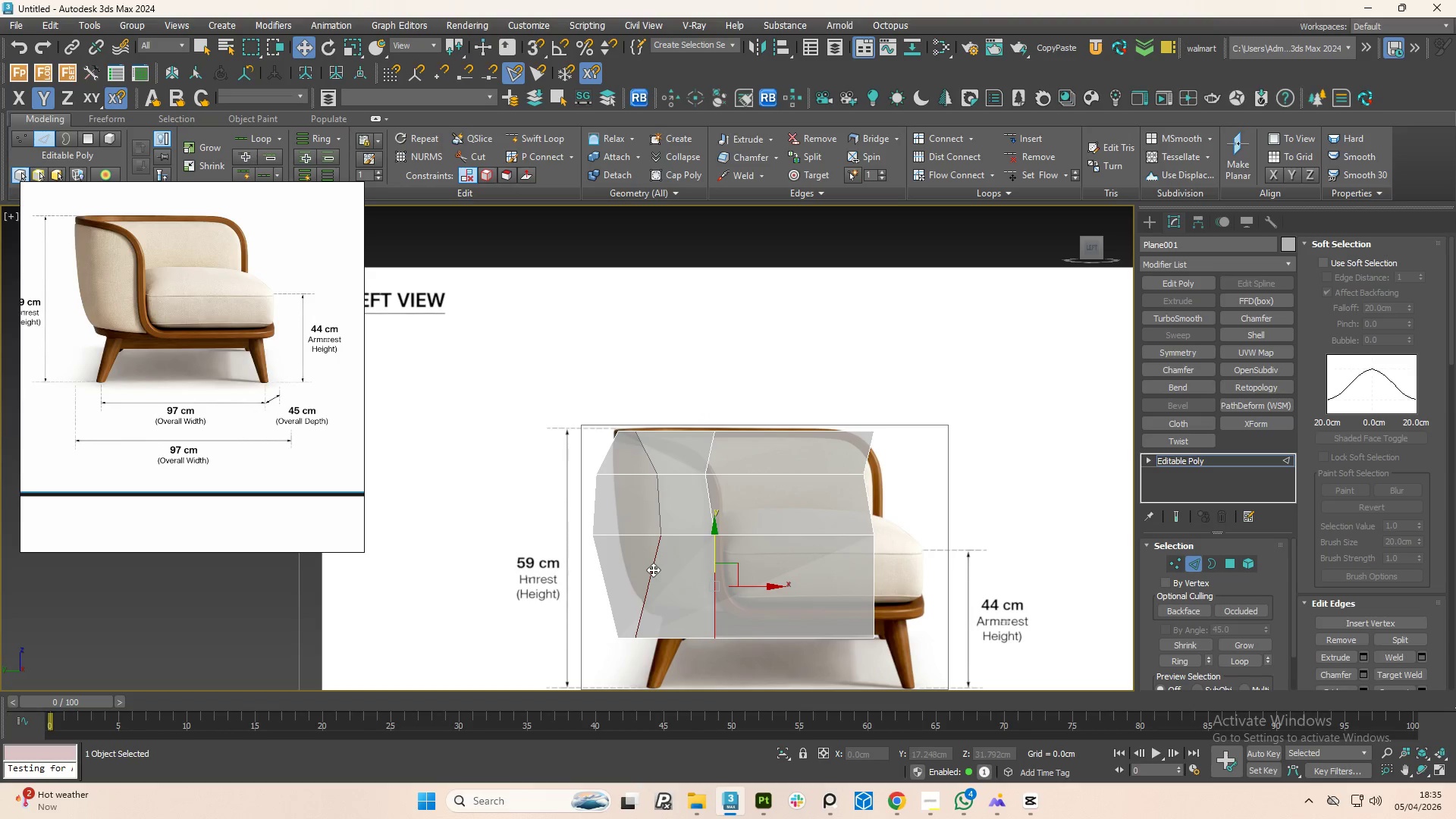 
key(Control+ControlLeft)
 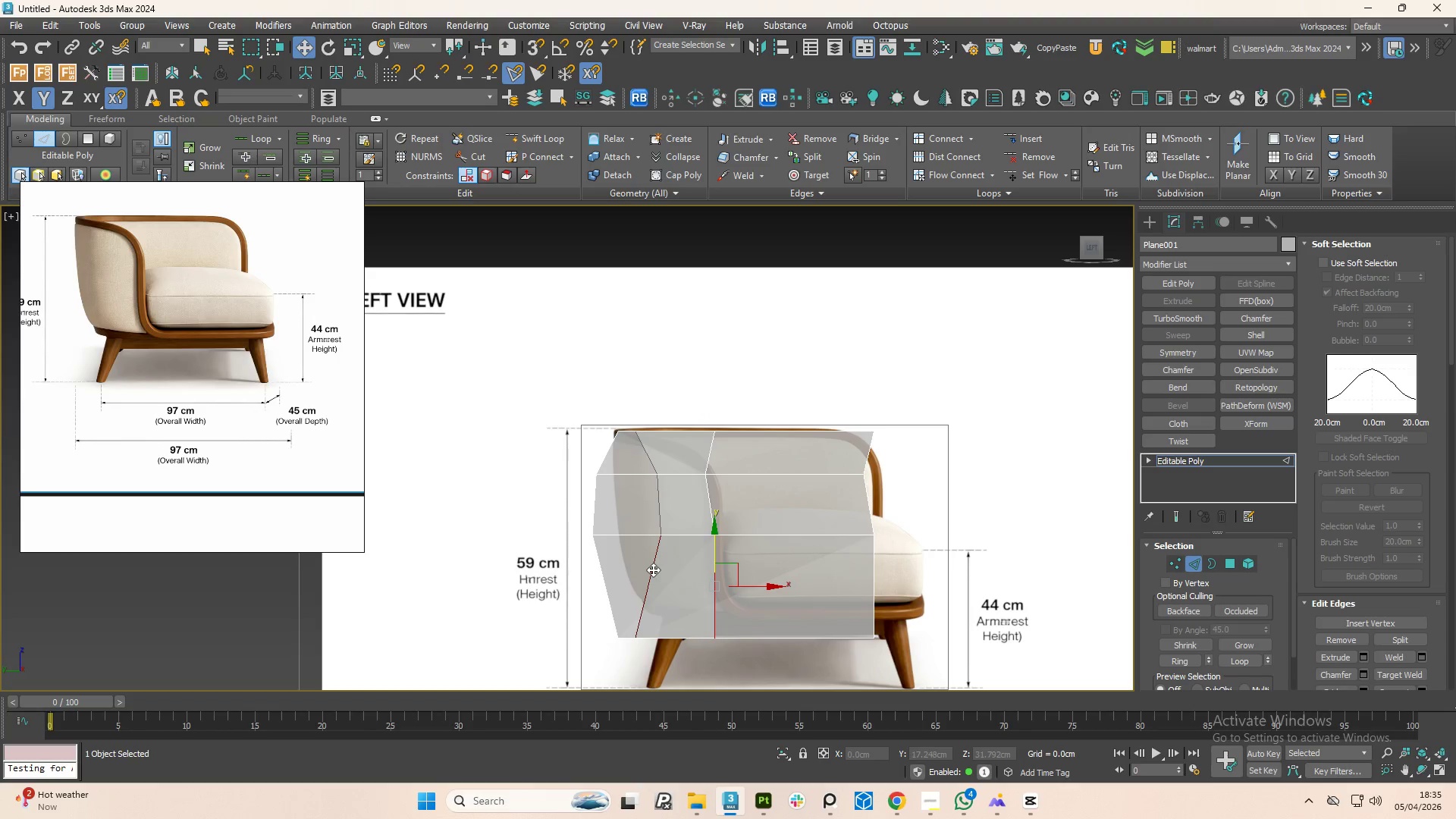 
key(Control+ControlLeft)
 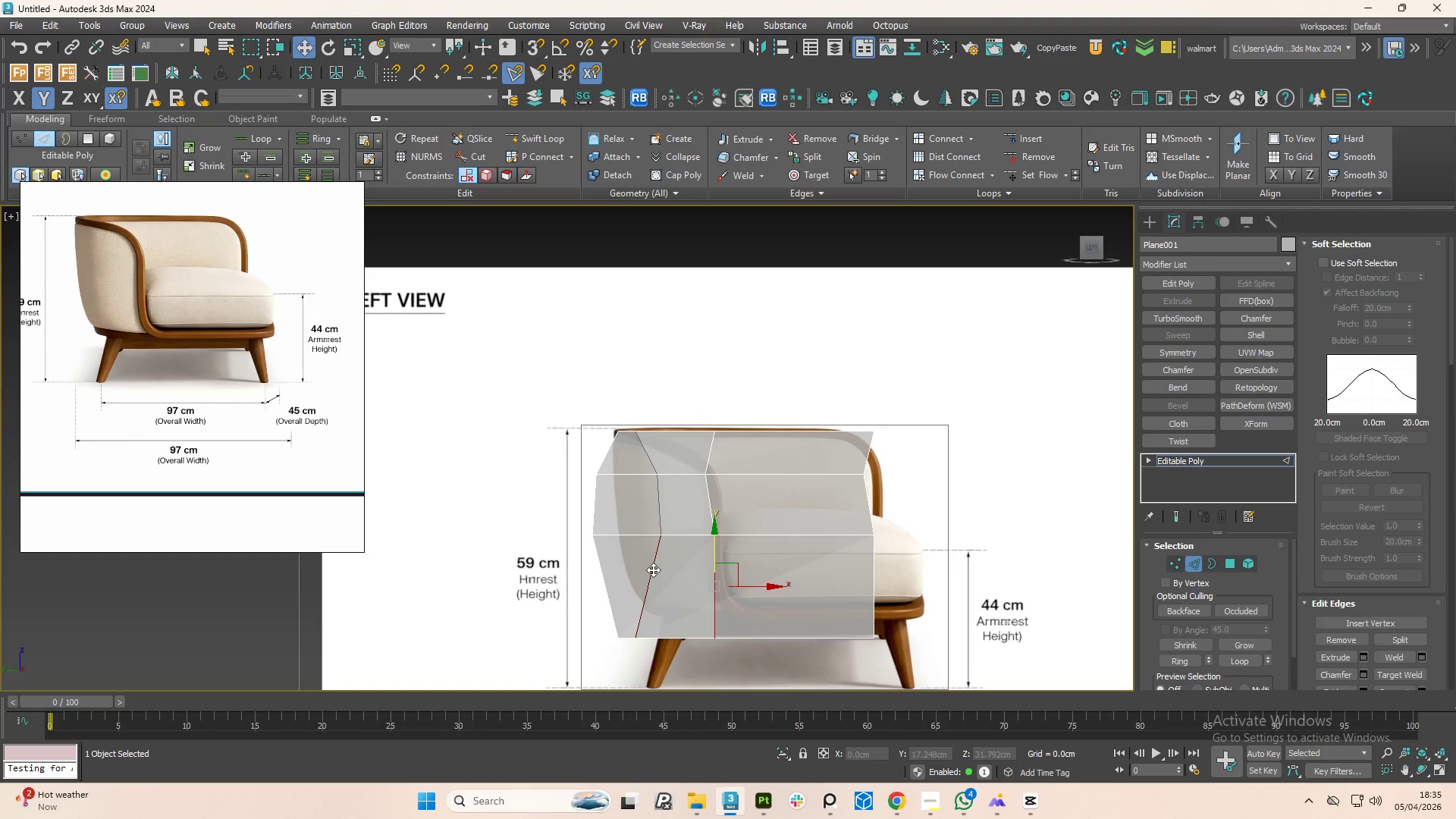 
key(Control+ControlLeft)
 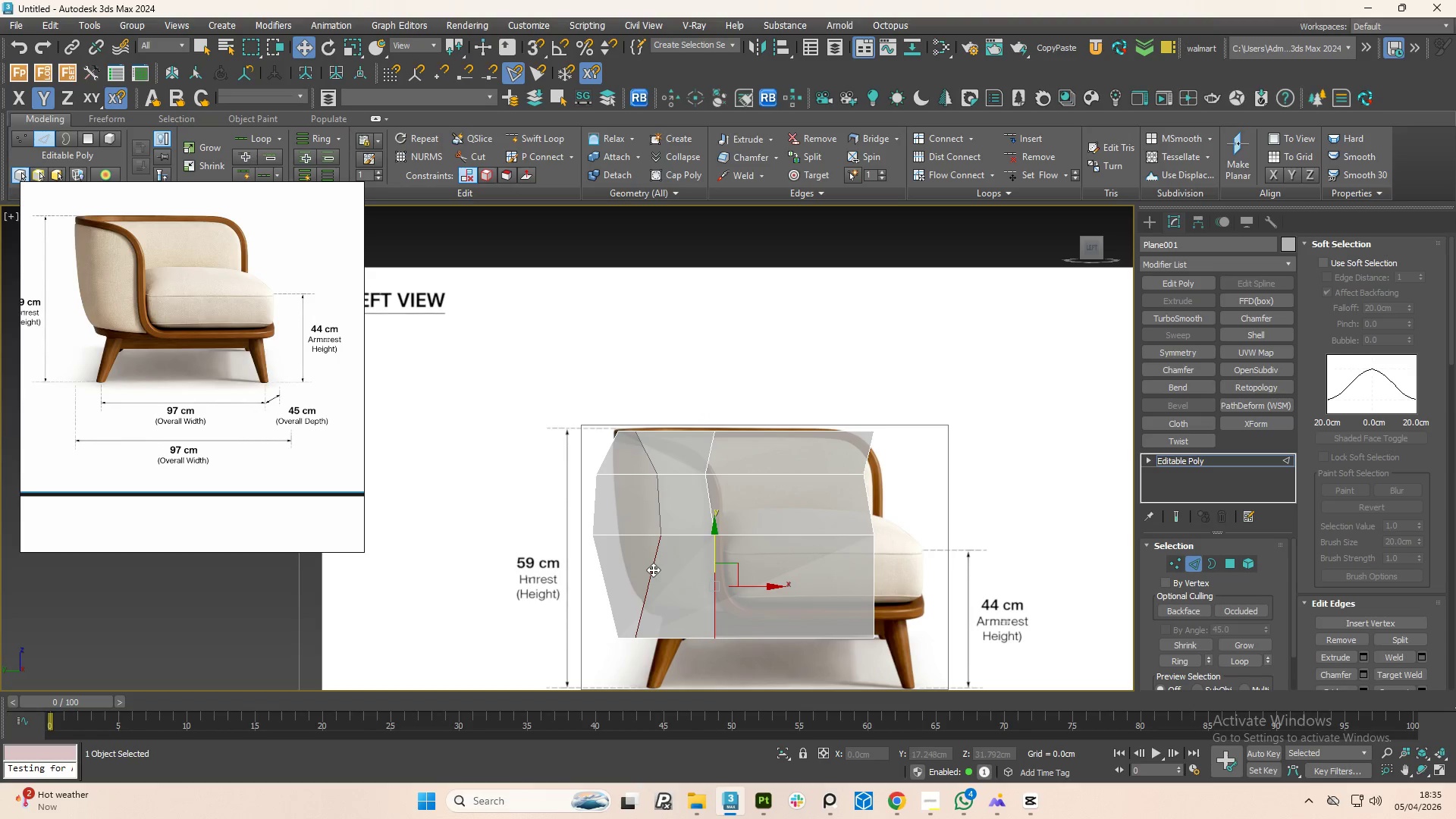 
key(Control+ControlLeft)
 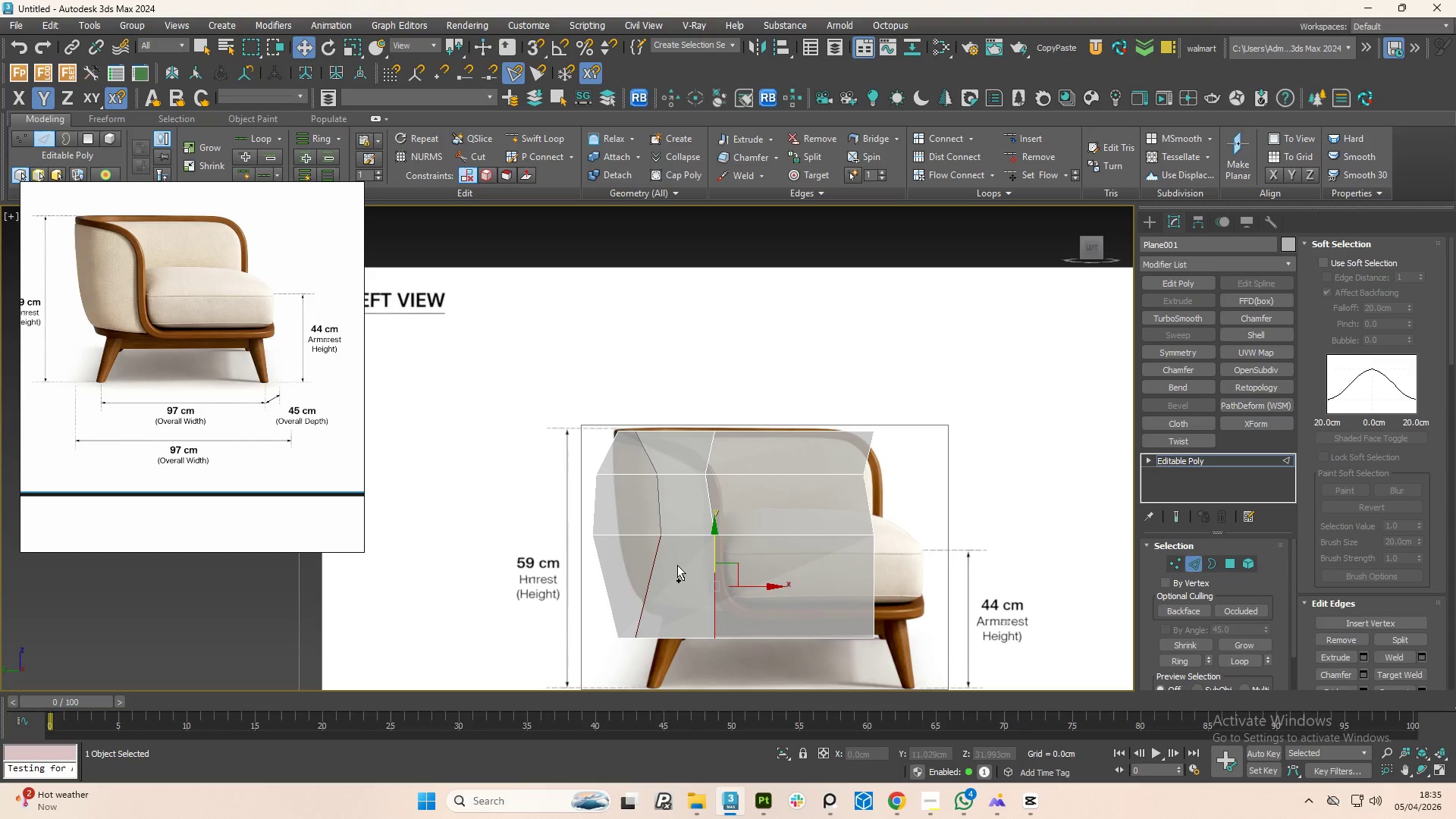 
key(Control+ControlLeft)
 